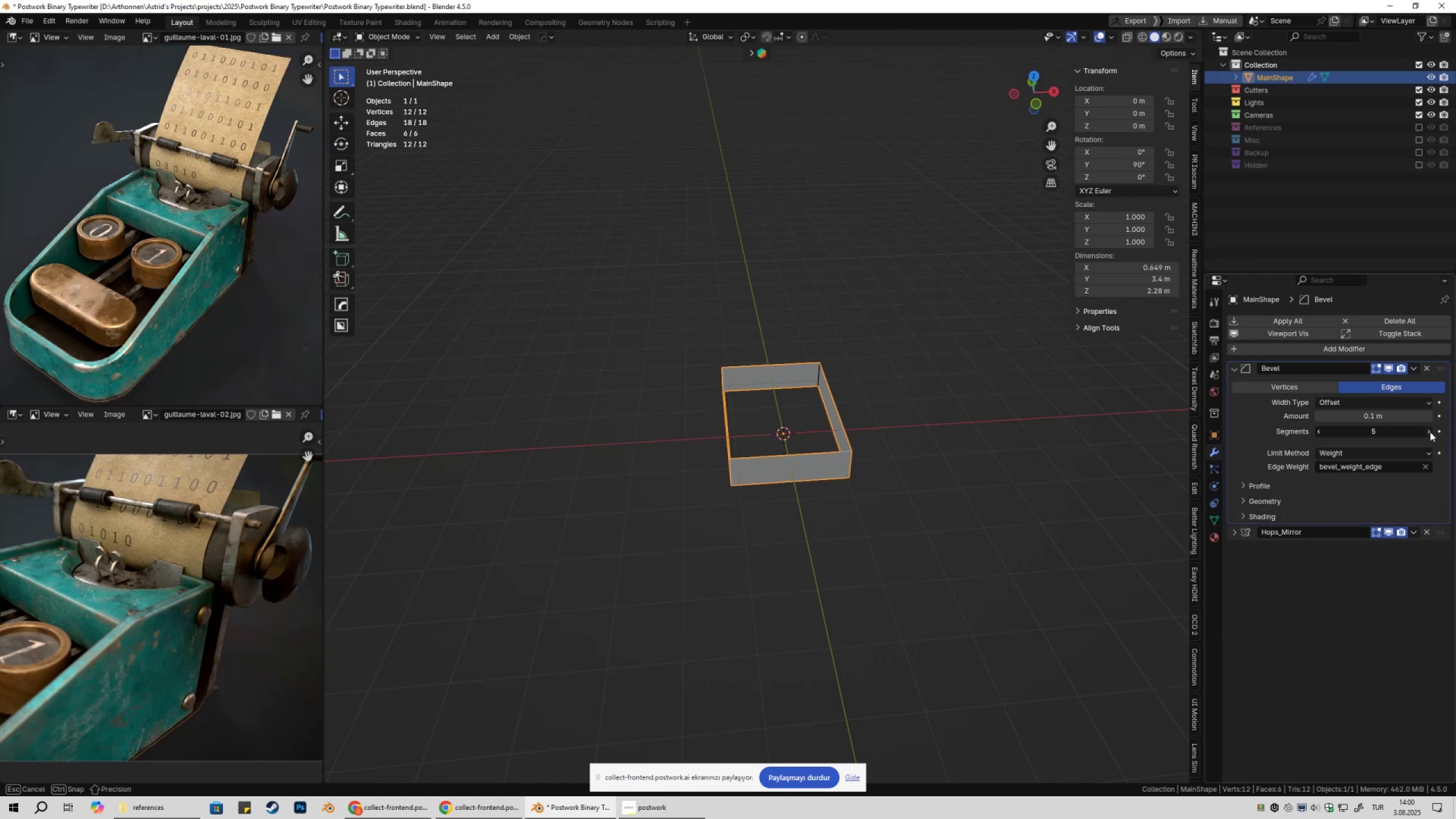 
triple_click([1430, 432])
 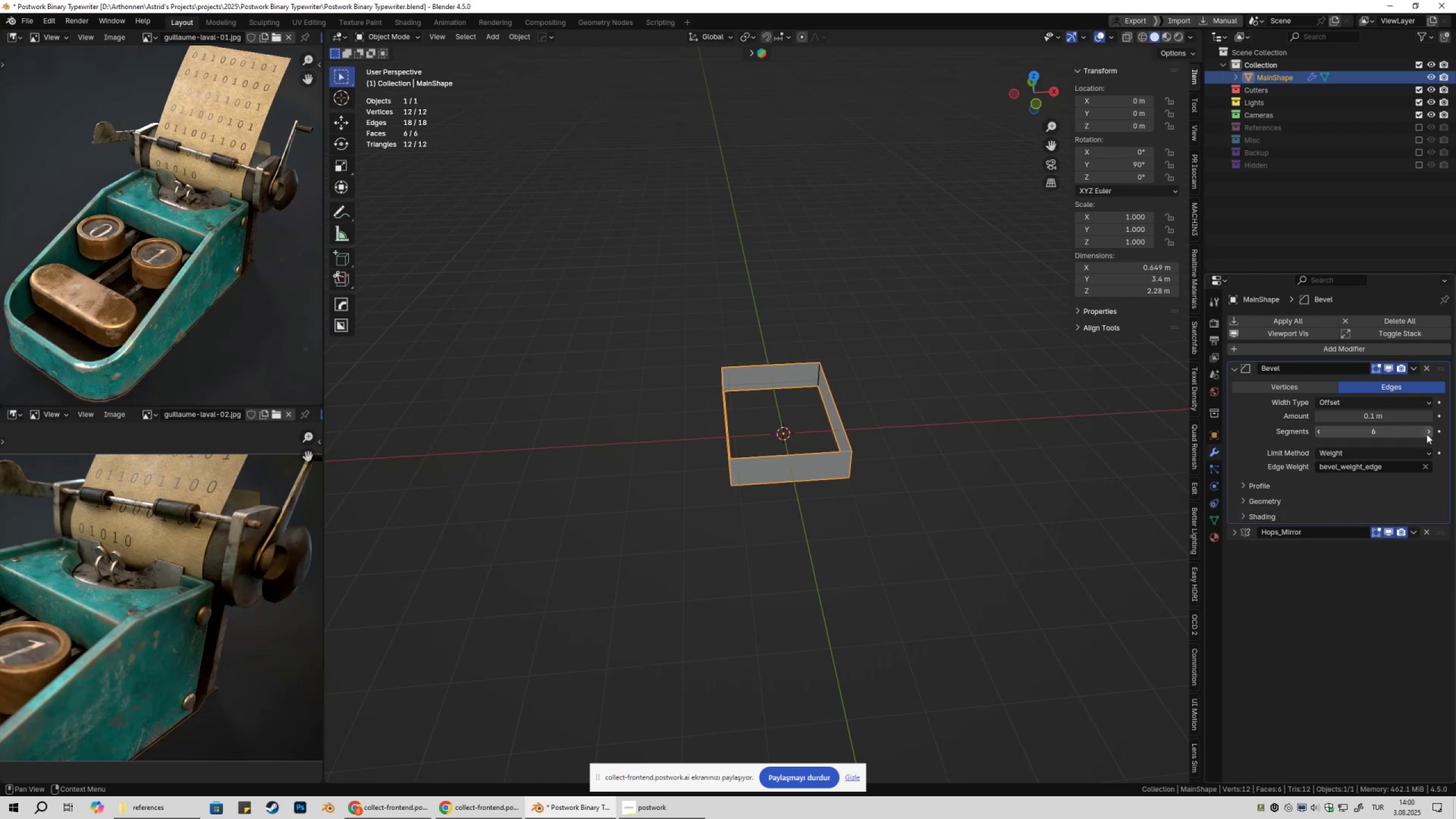 
left_click([1429, 434])
 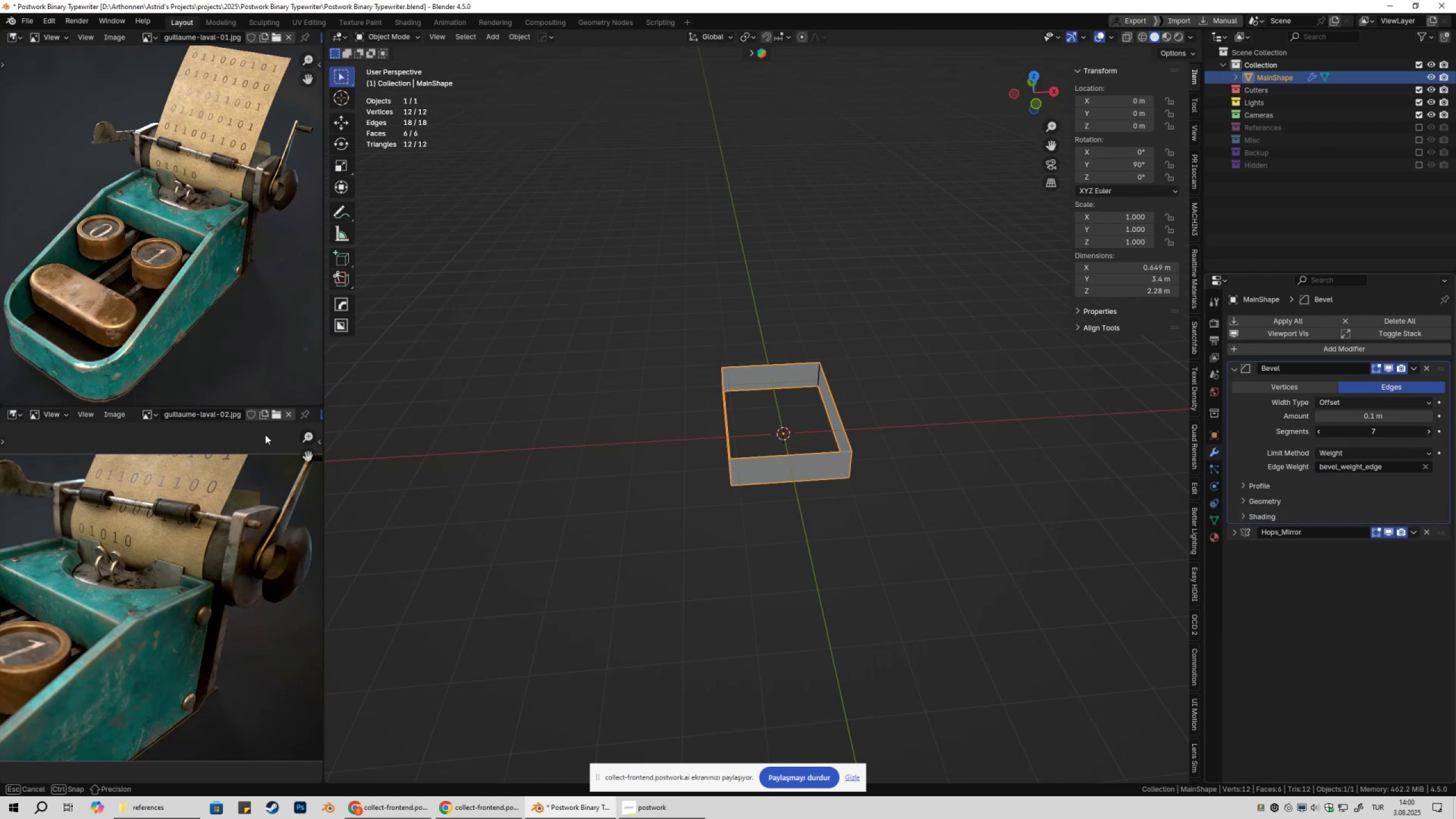 
left_click_drag(start_coordinate=[1429, 434], to_coordinate=[264, 435])
 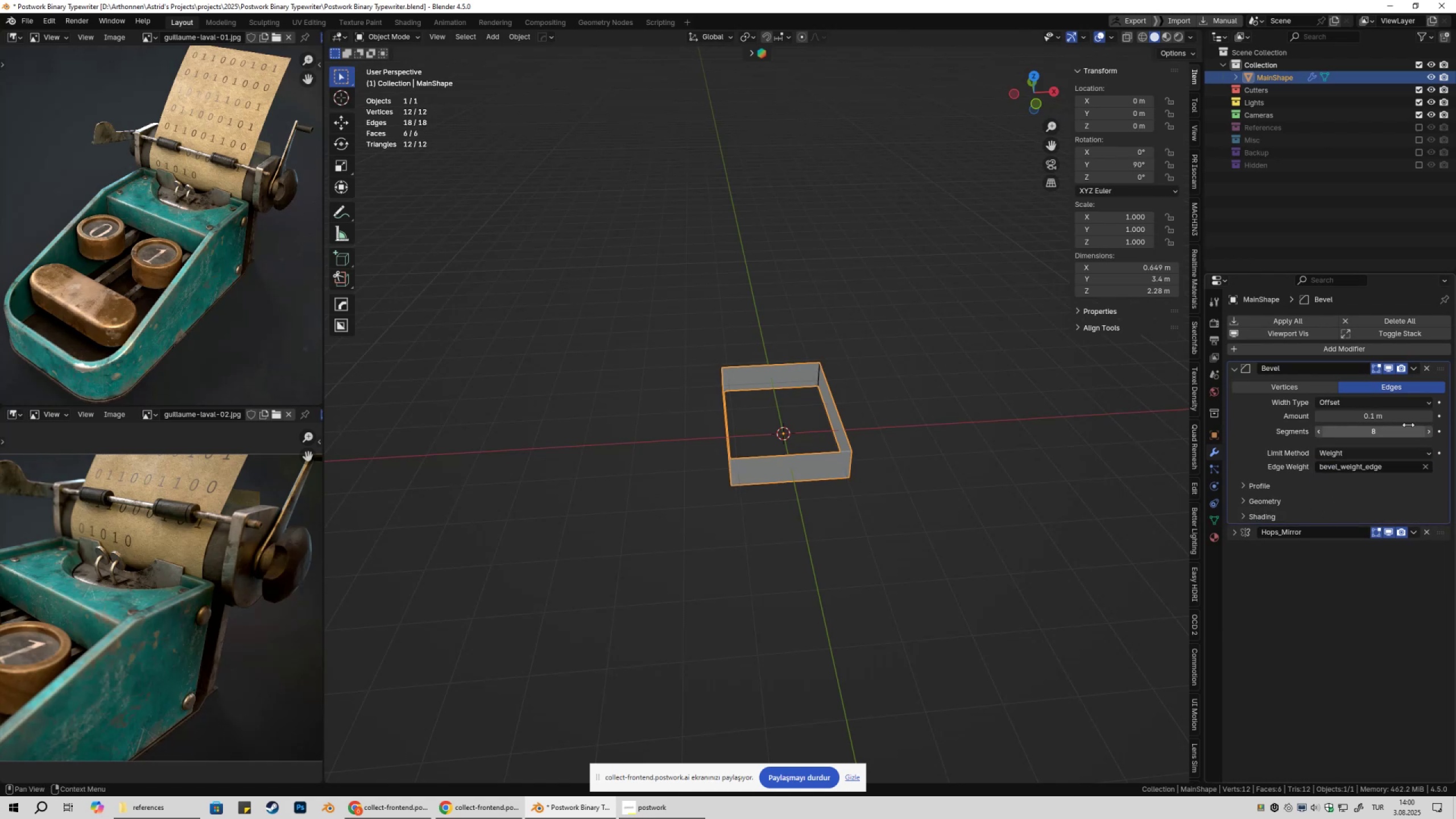 
hold_key(key=ShiftLeft, duration=1.44)
left_click_drag(start_coordinate=[1393, 417], to_coordinate=[218, 423])
 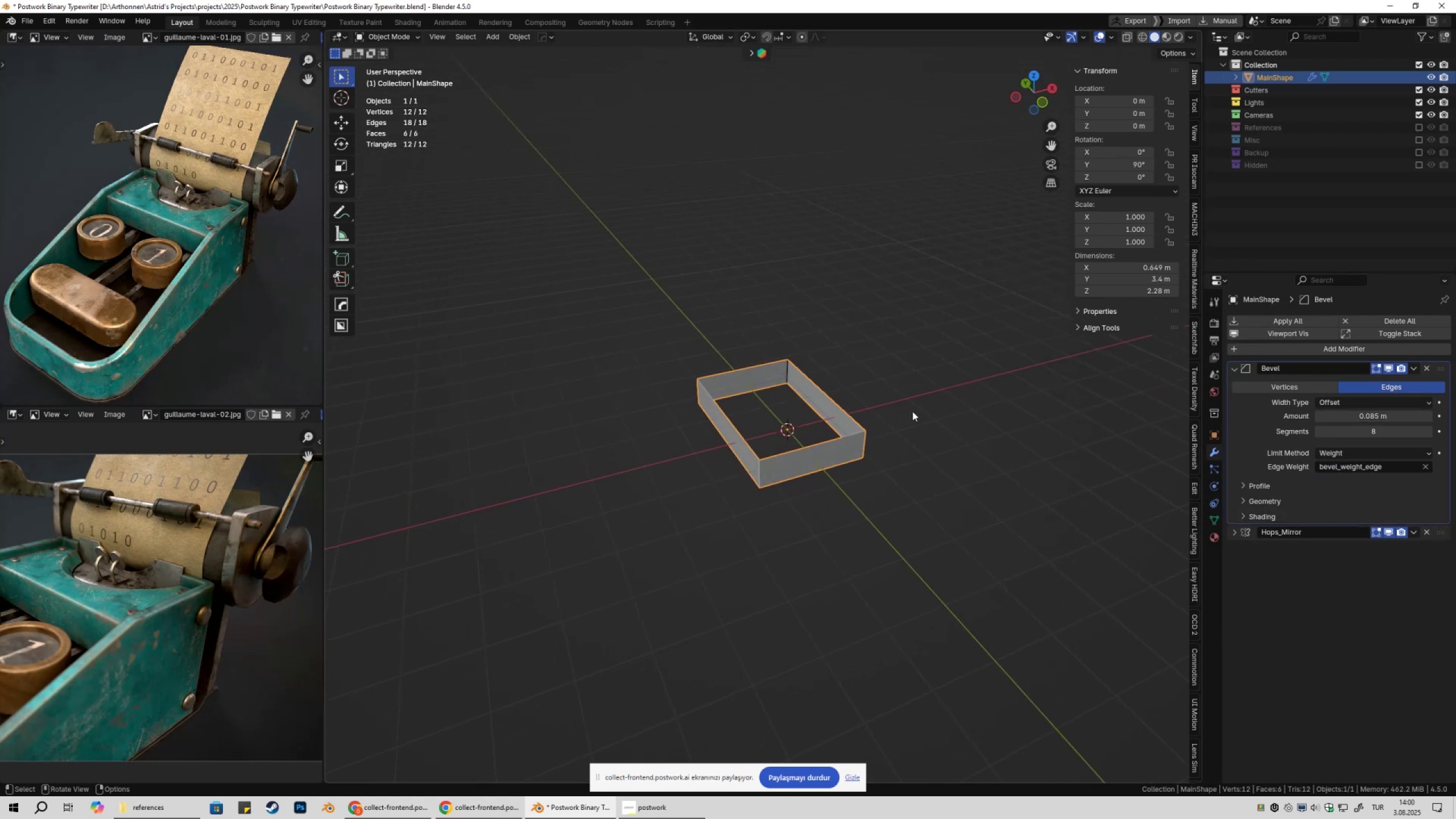 
key(Control+ControlLeft)
 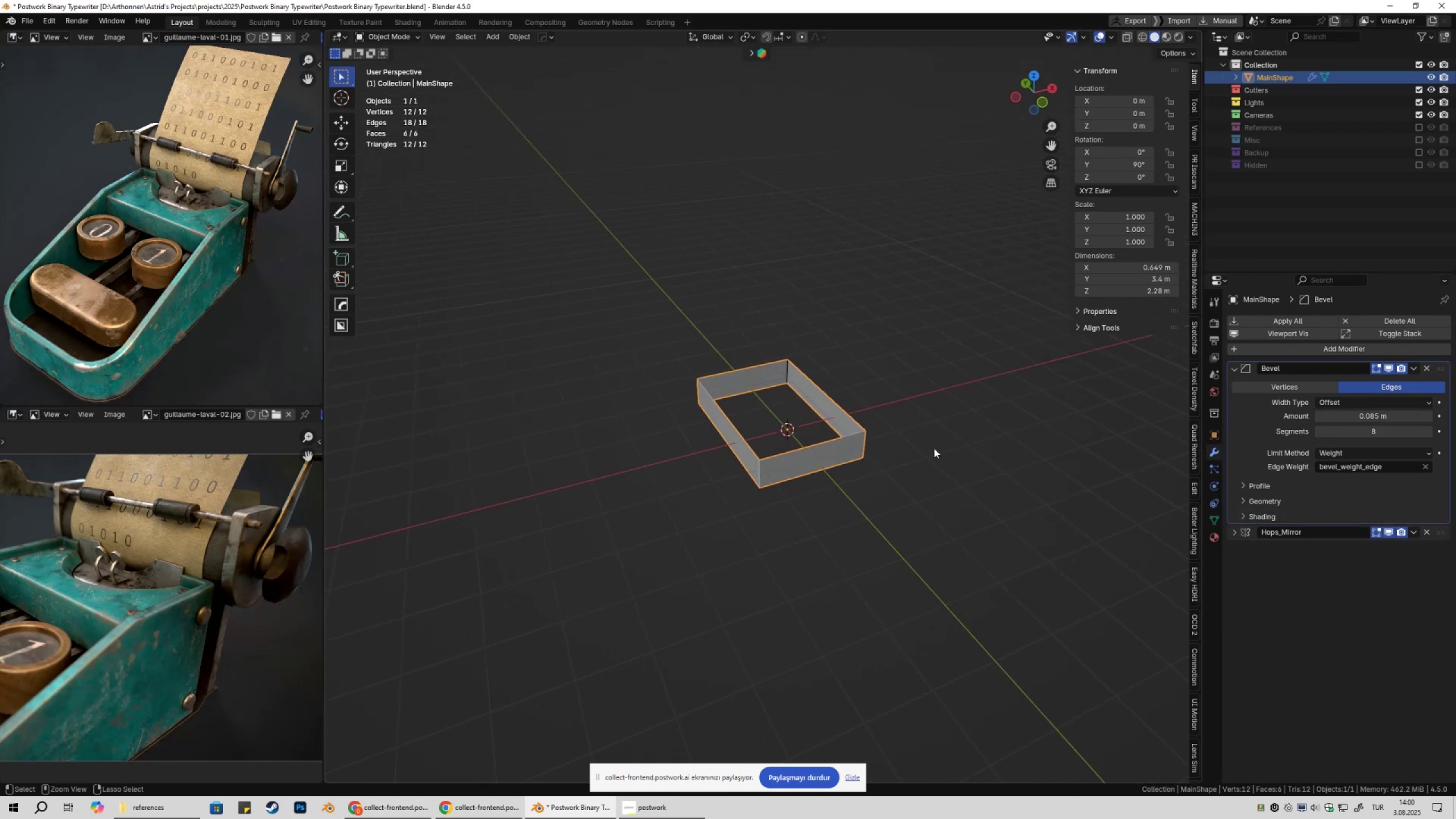 
key(Control+A)
 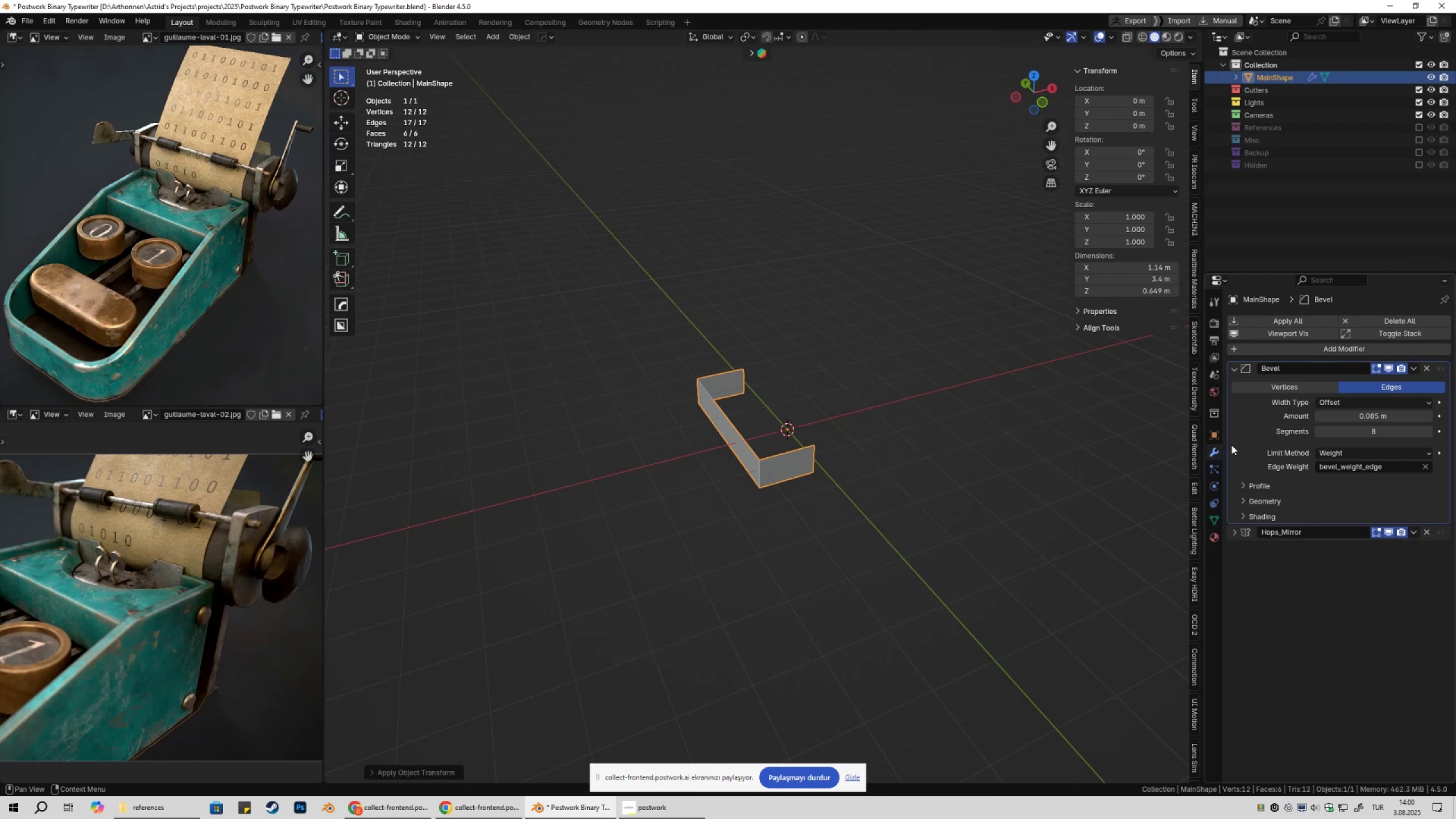 
left_click([1234, 369])
 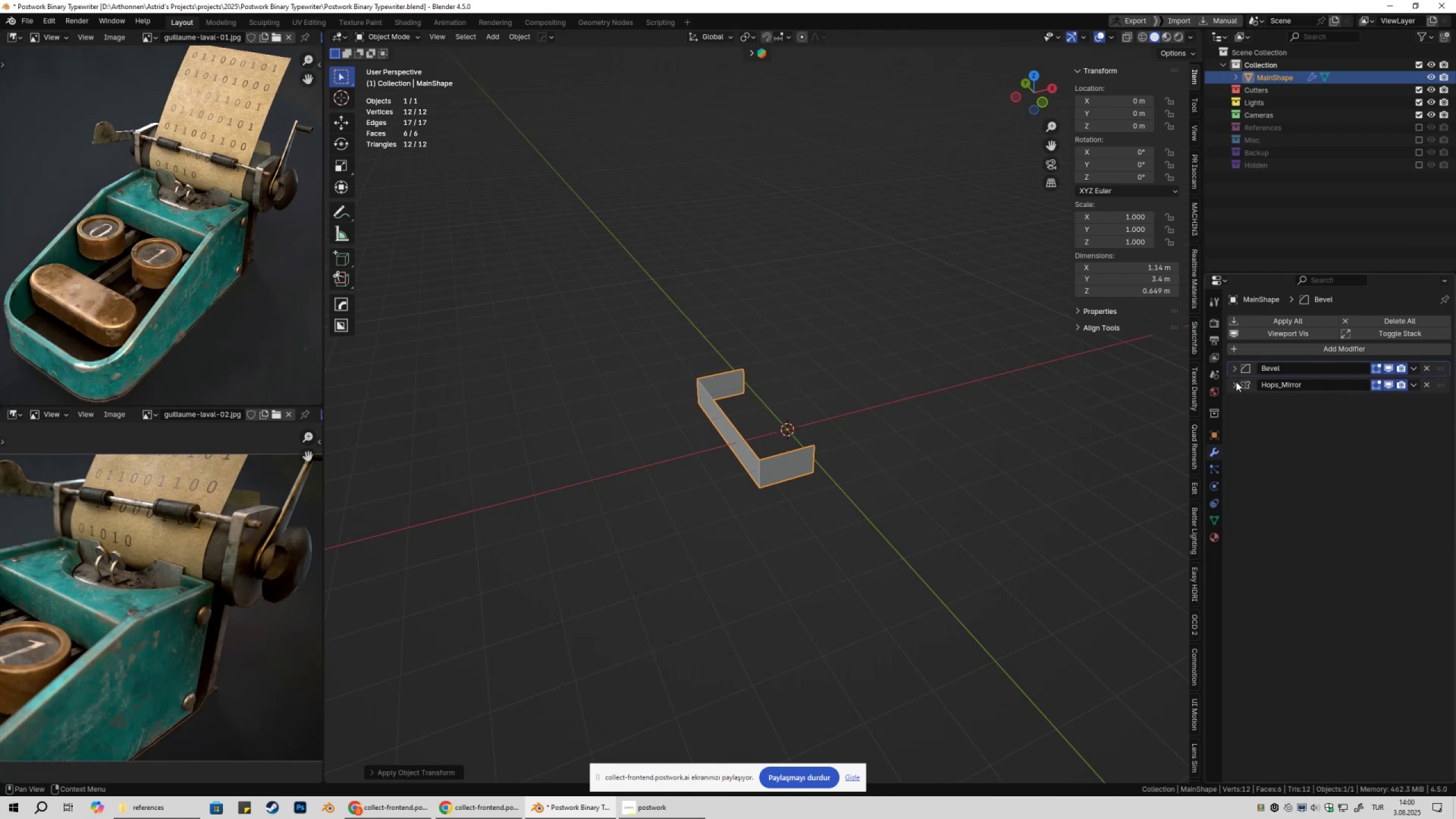 
left_click([1236, 382])
 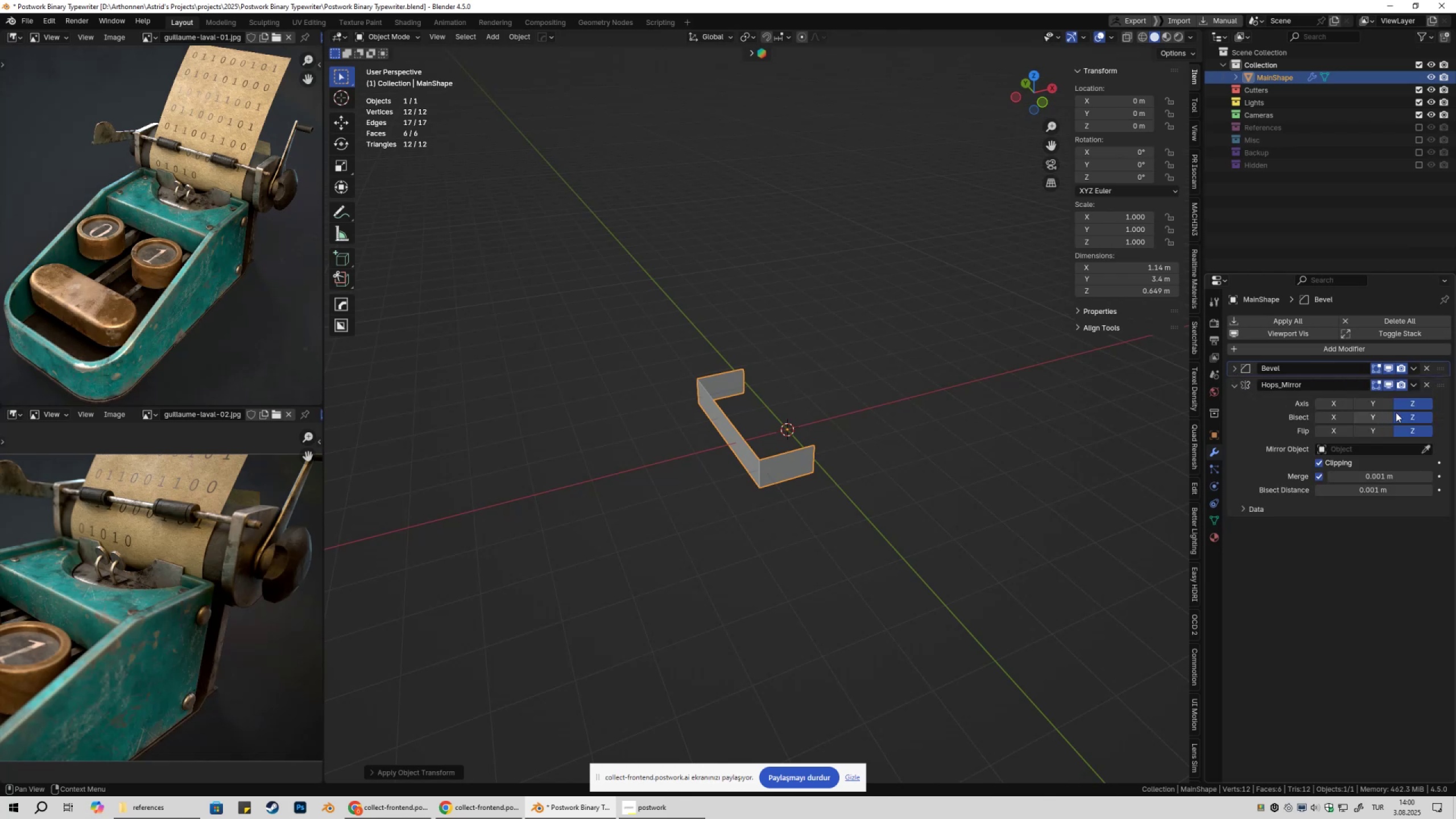 
left_click_drag(start_coordinate=[1410, 403], to_coordinate=[1413, 436])
 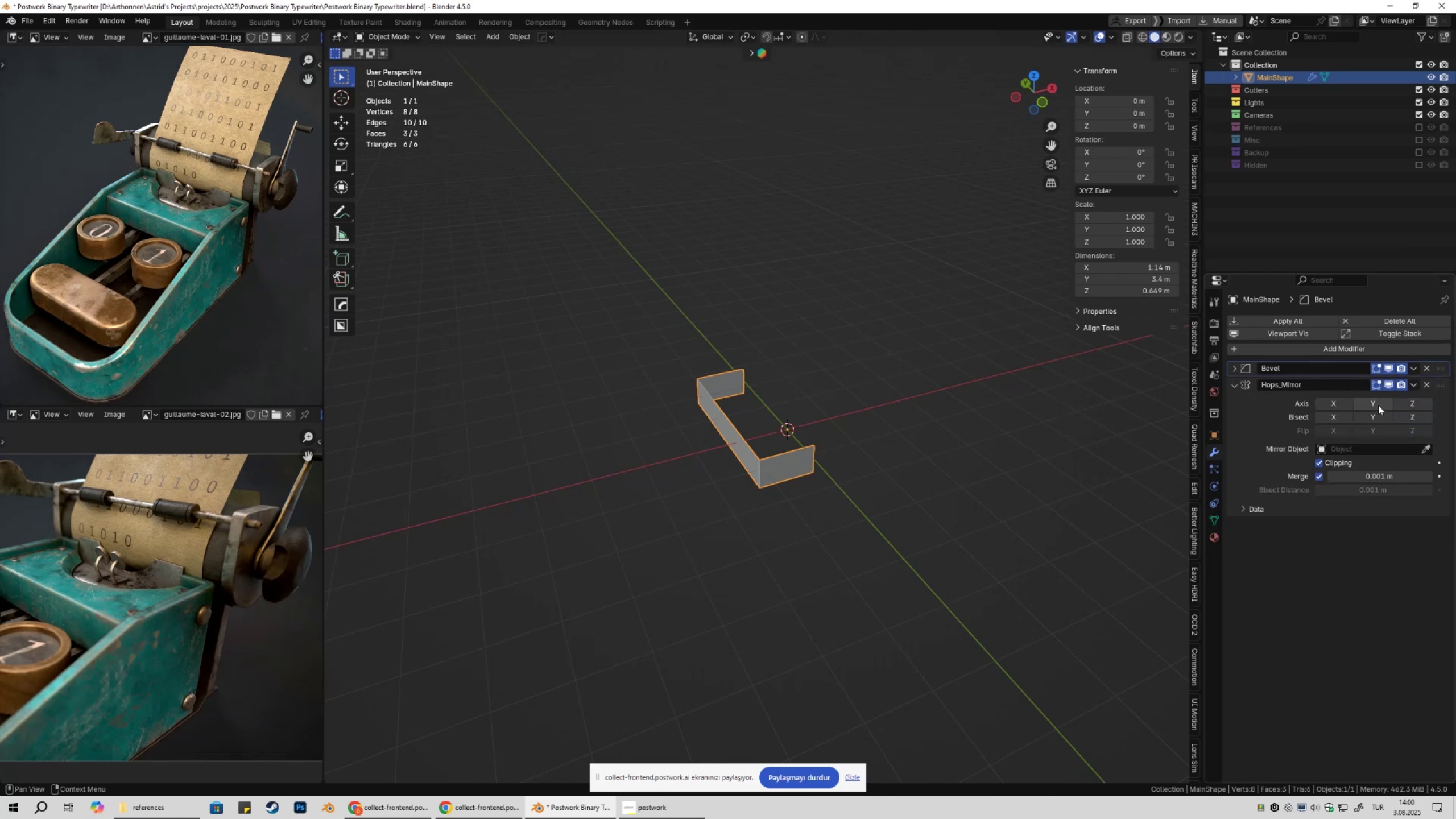 
left_click_drag(start_coordinate=[1378, 405], to_coordinate=[1373, 403])
 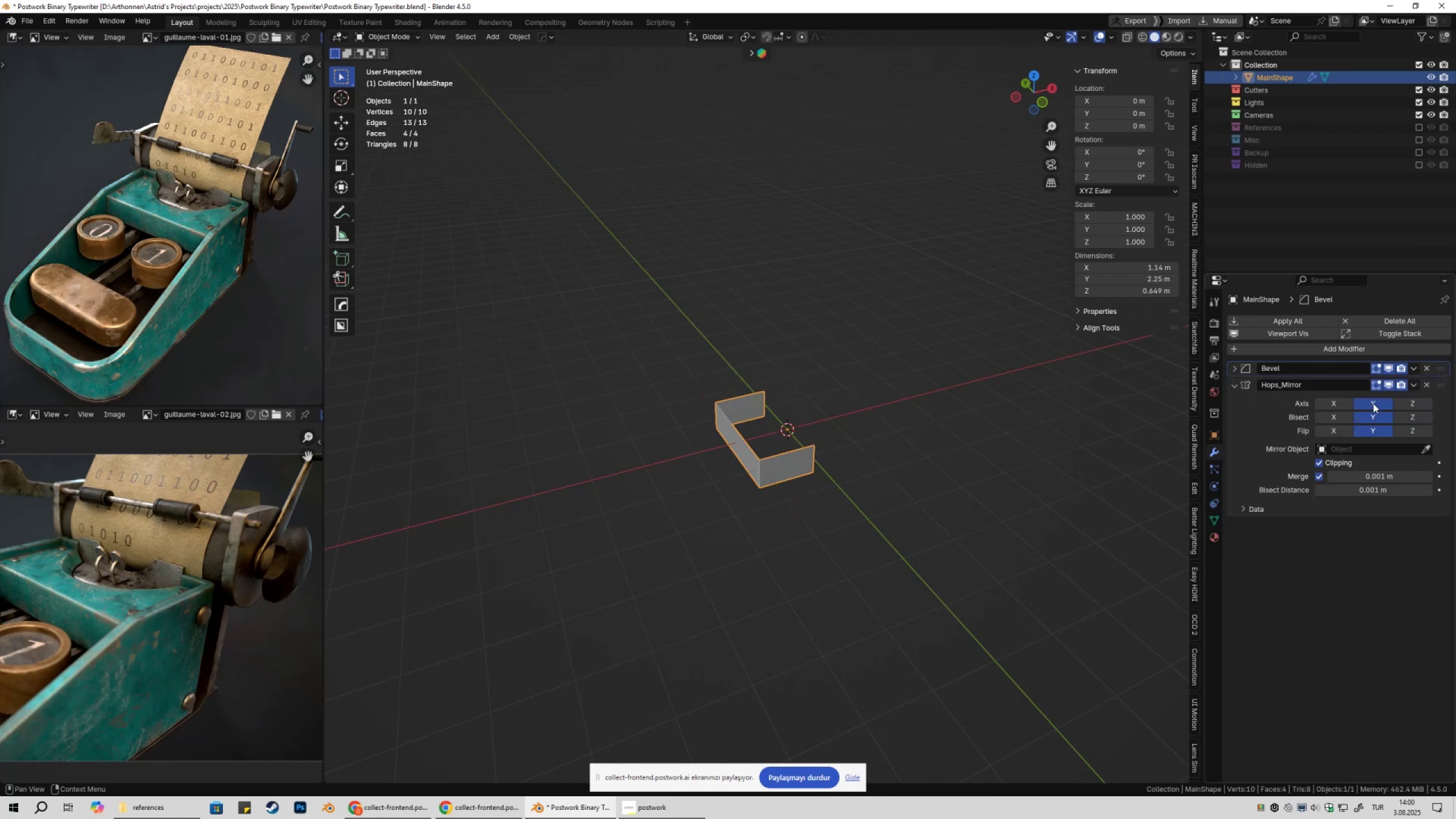 
left_click_drag(start_coordinate=[1373, 403], to_coordinate=[1375, 436])
 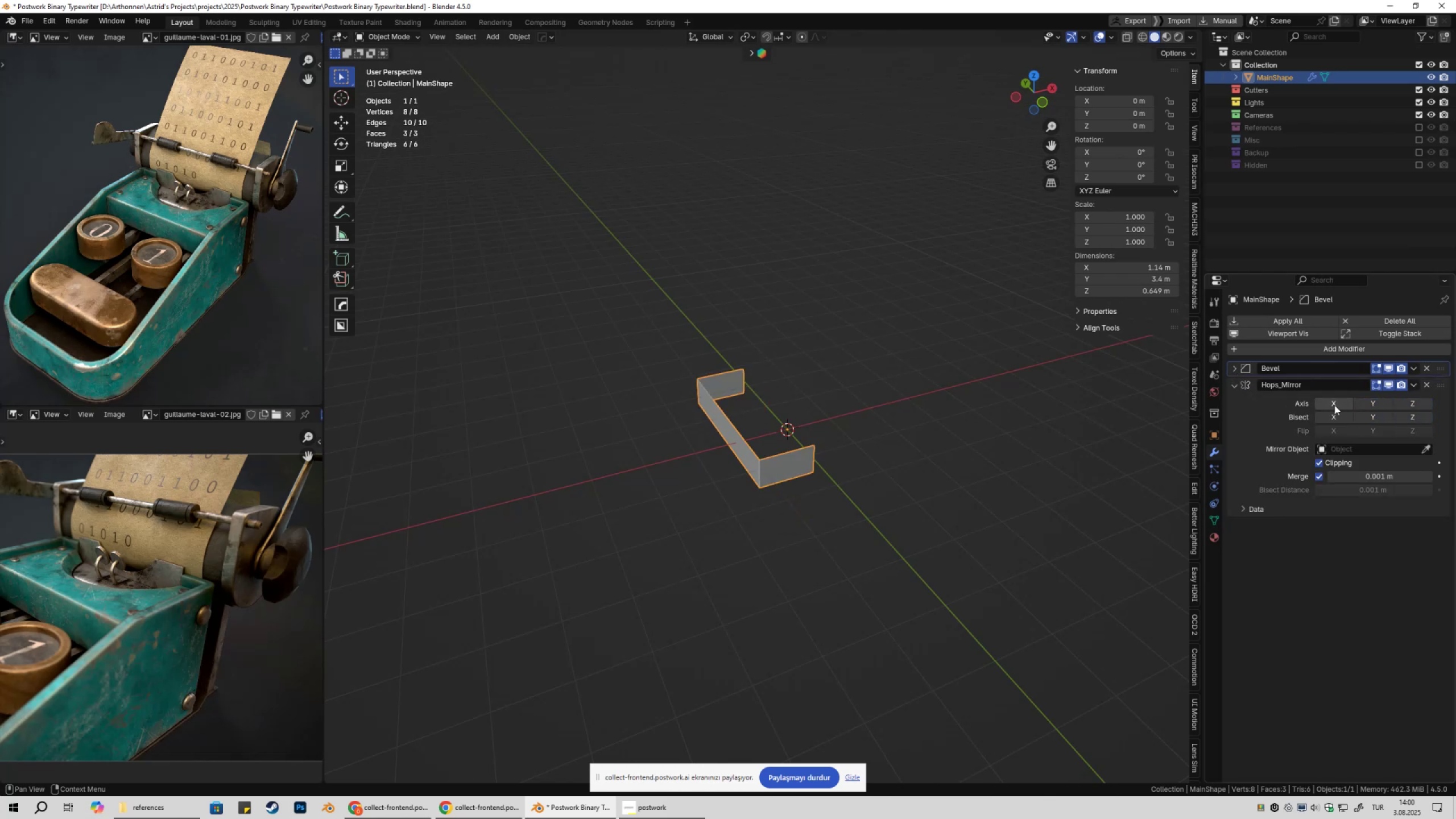 
left_click_drag(start_coordinate=[1334, 404], to_coordinate=[1336, 433])
 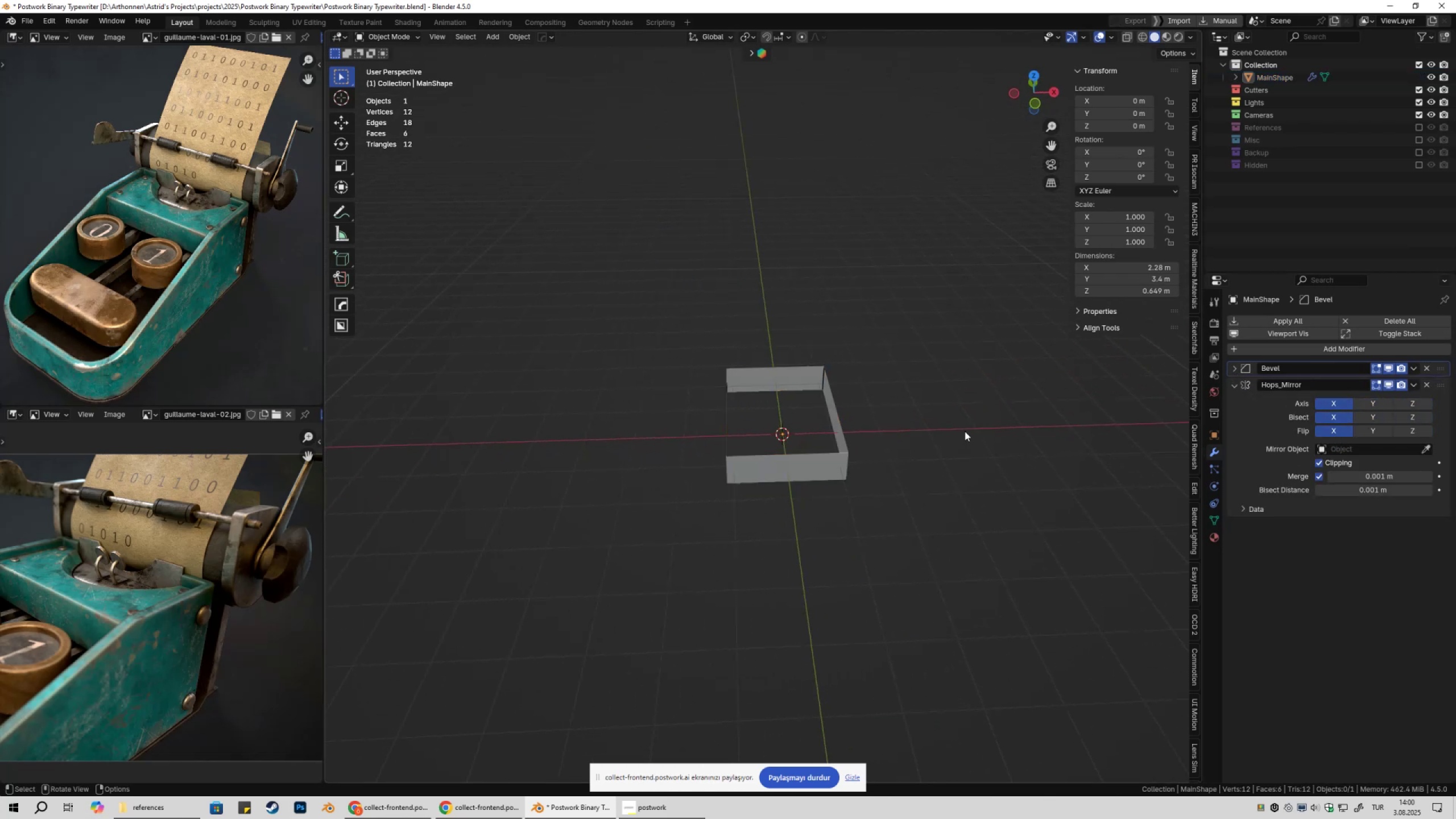 
double_click([826, 452])
 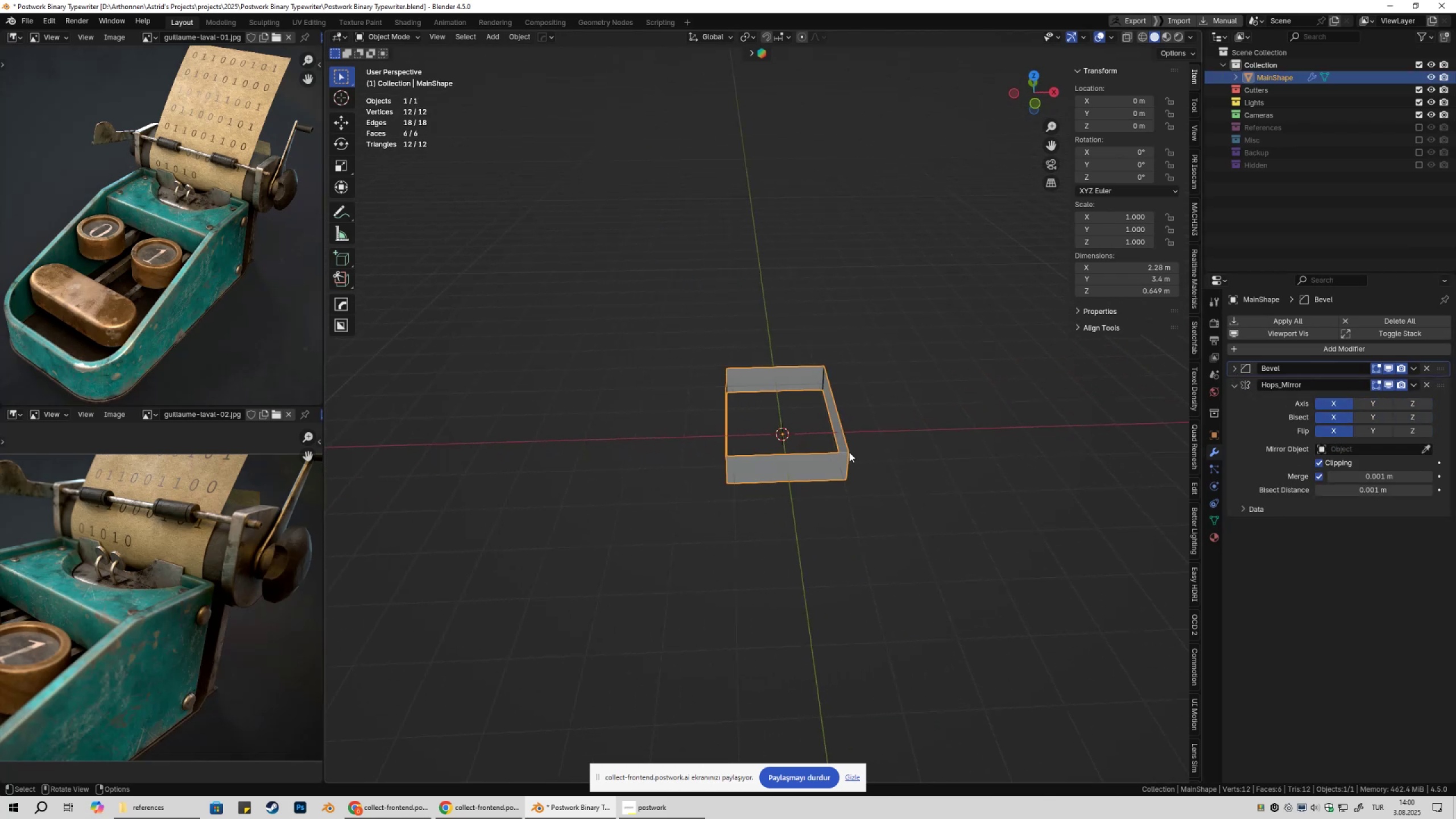 
key(Tab)
 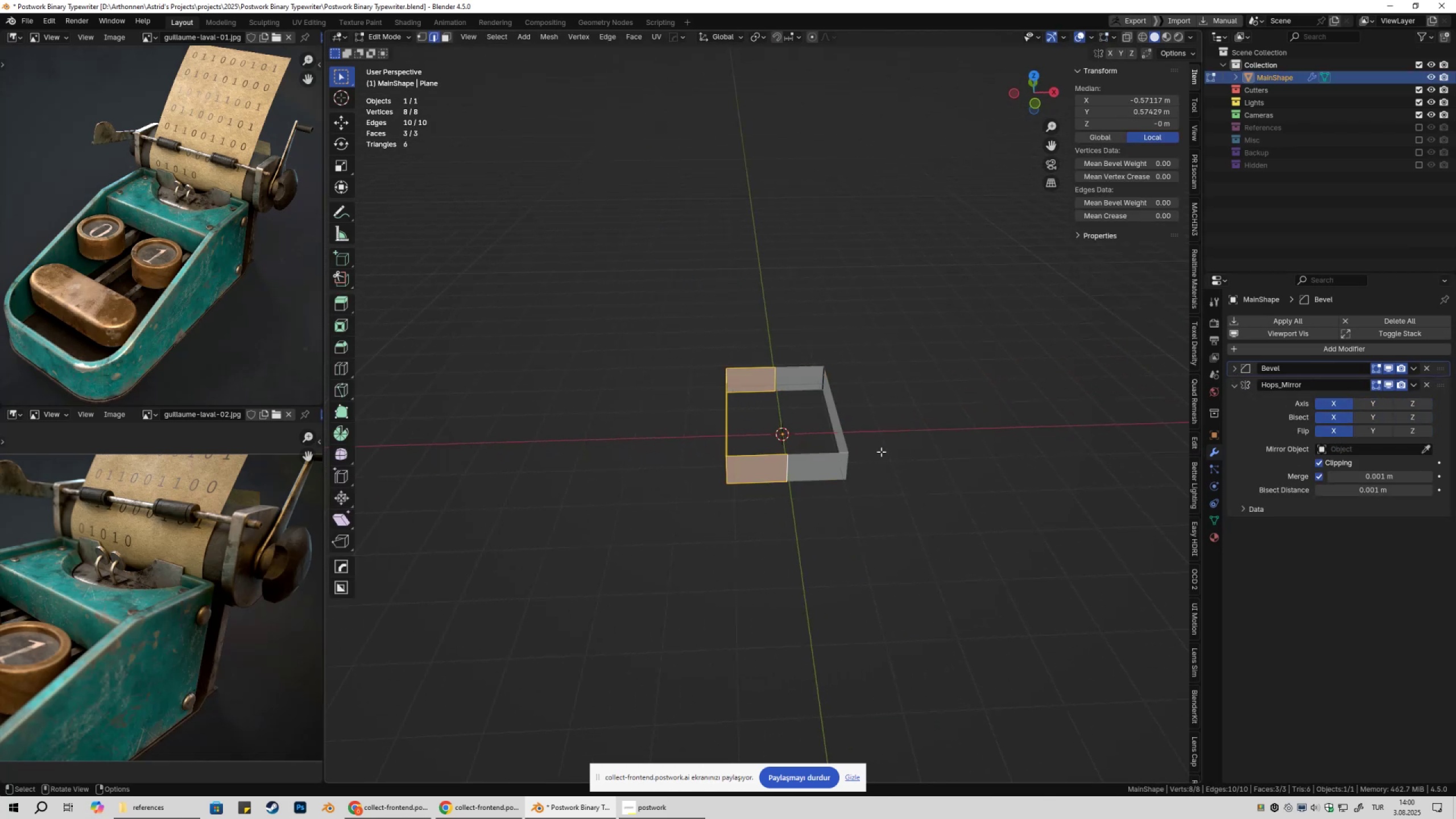 
key(Tab)
 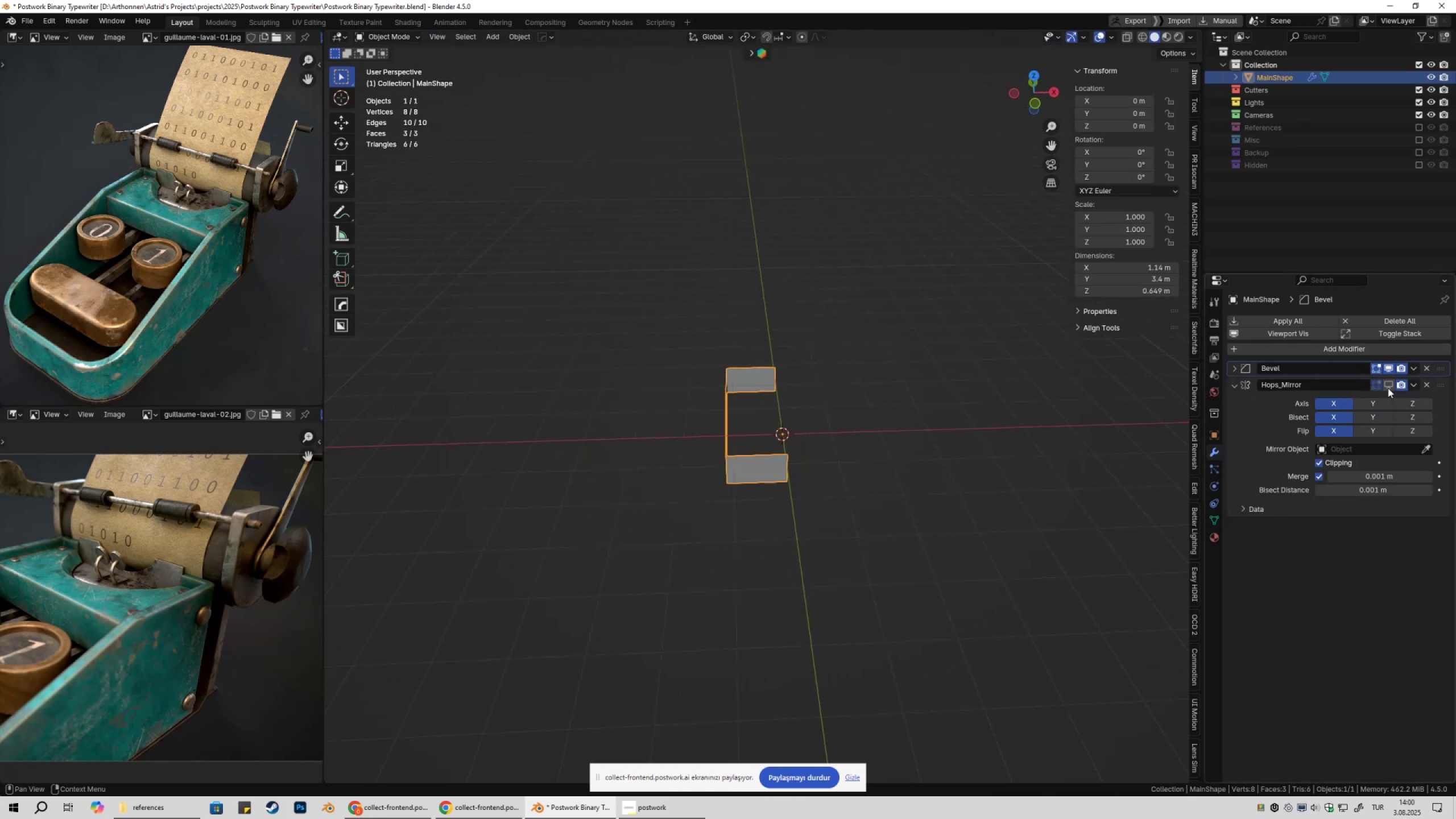 
double_click([1388, 388])
 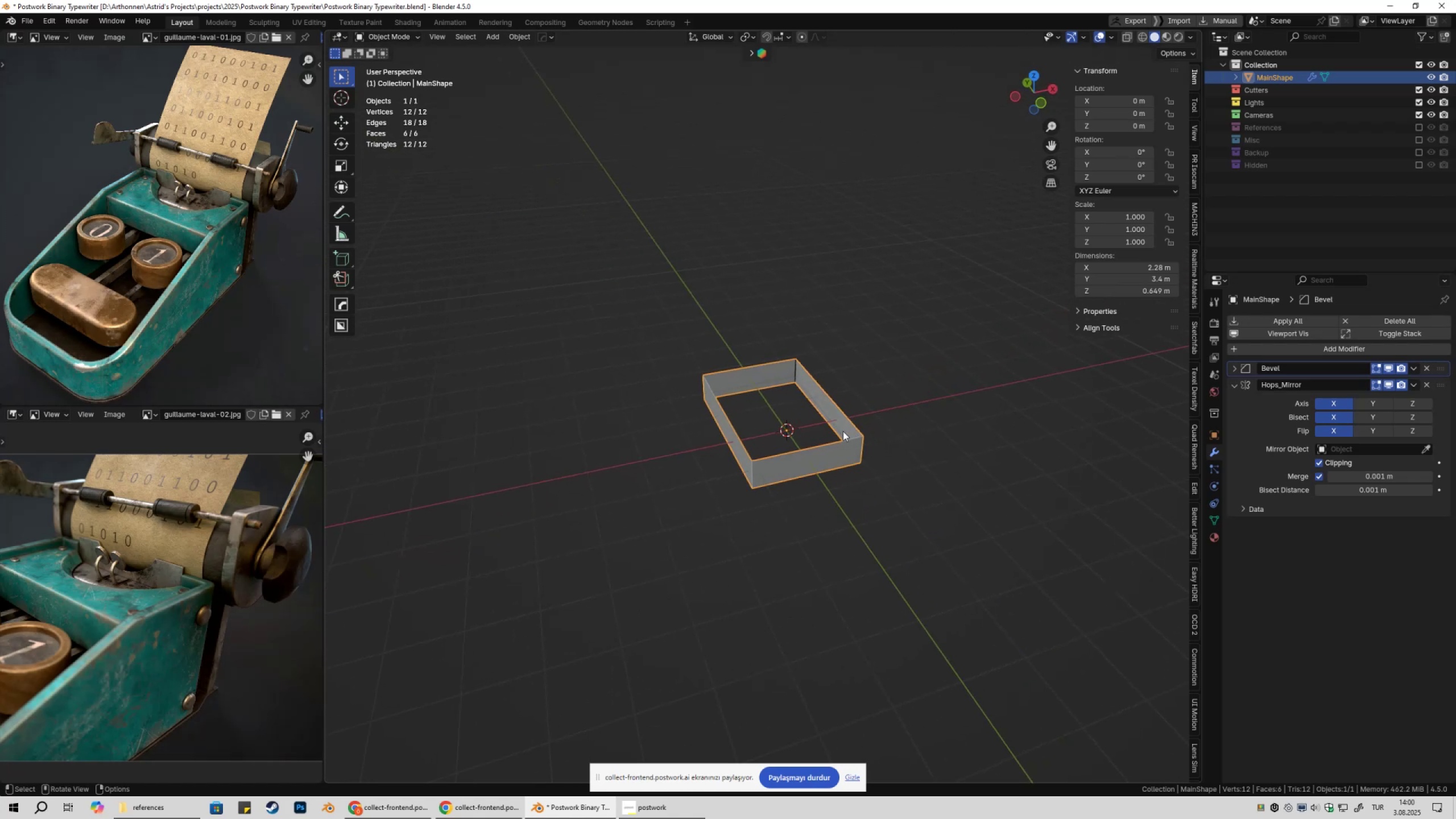 
key(Tab)
 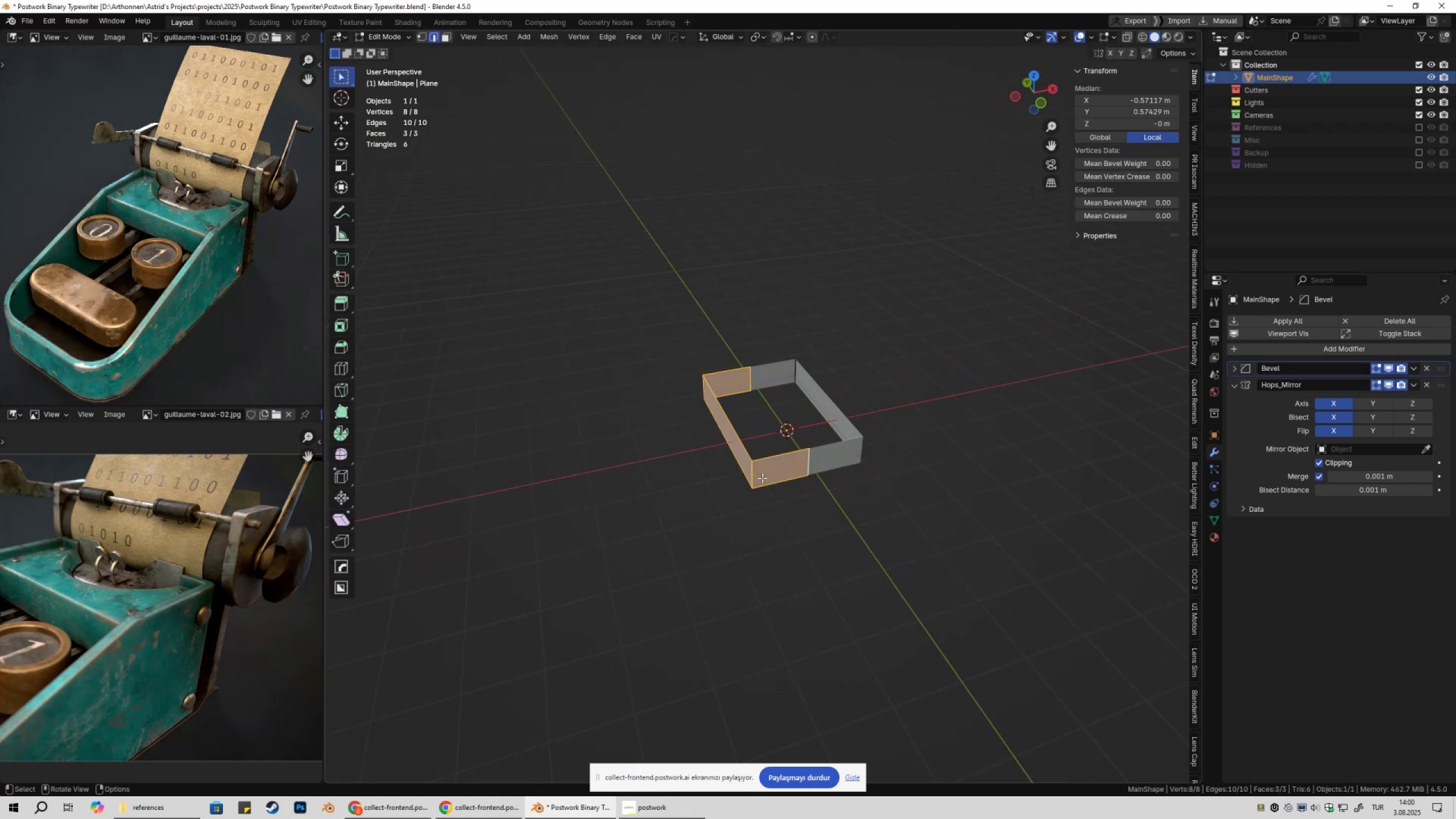 
key(2)
 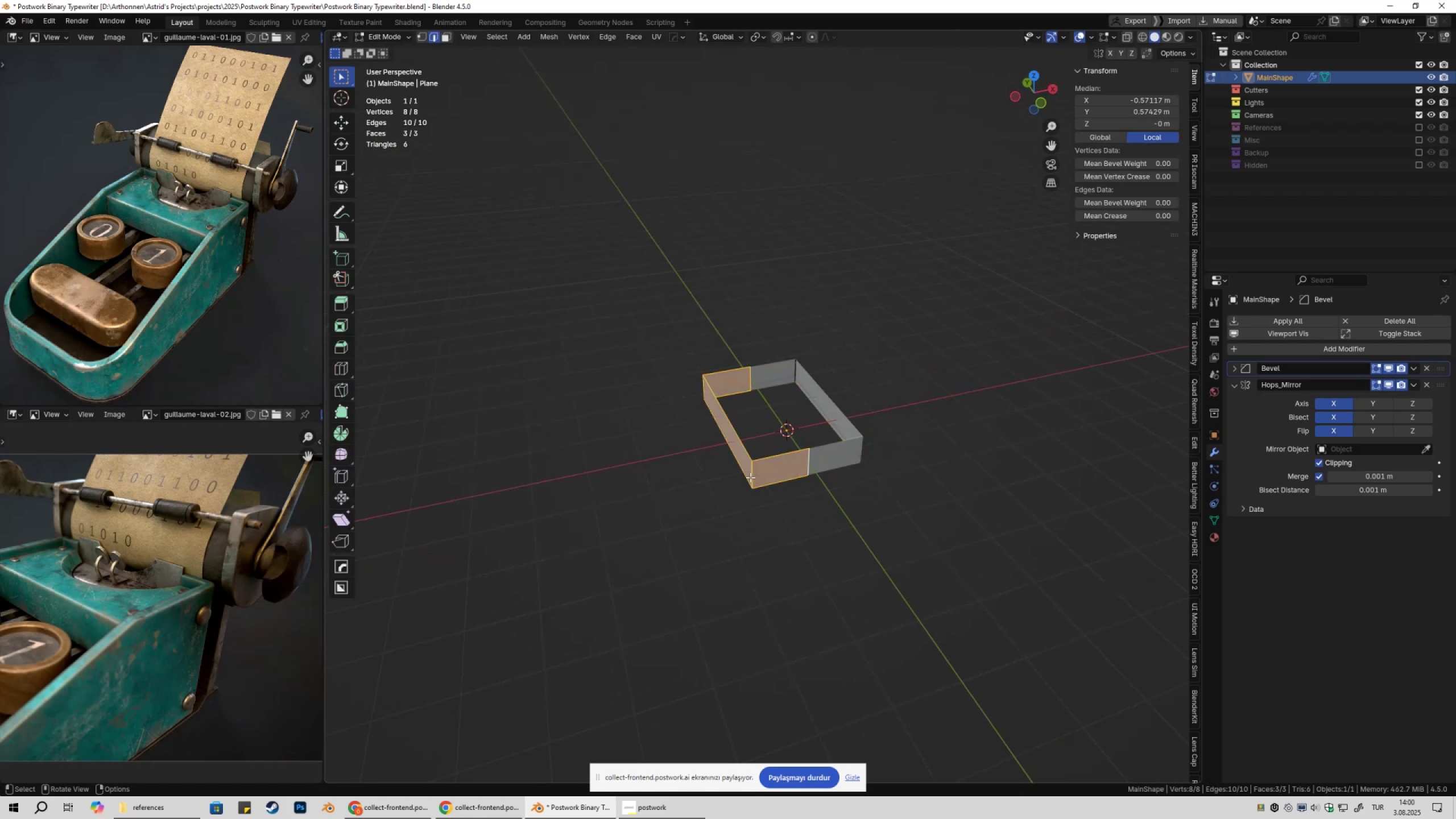 
left_click([750, 477])
 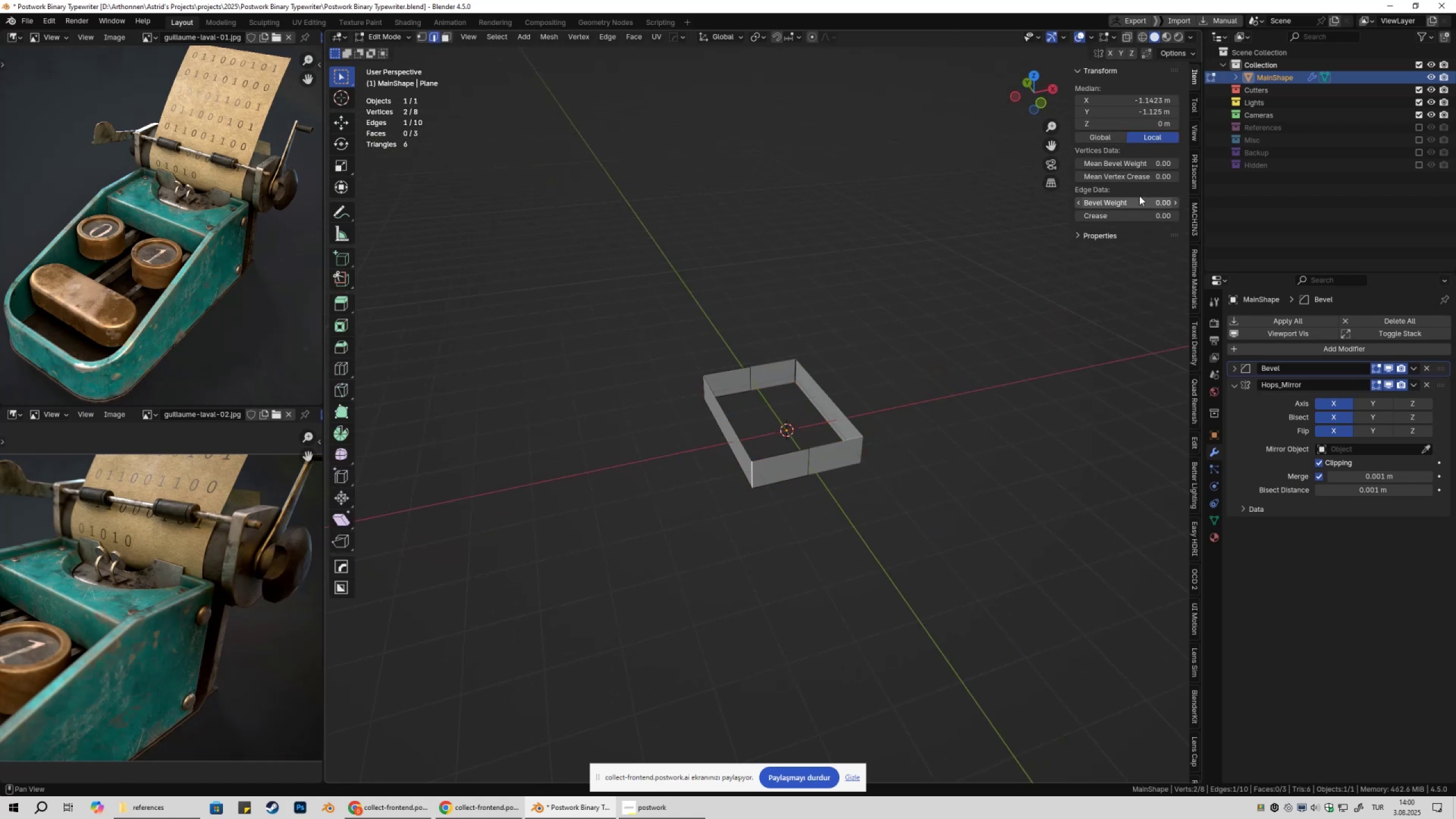 
left_click_drag(start_coordinate=[1136, 200], to_coordinate=[214, 205])
 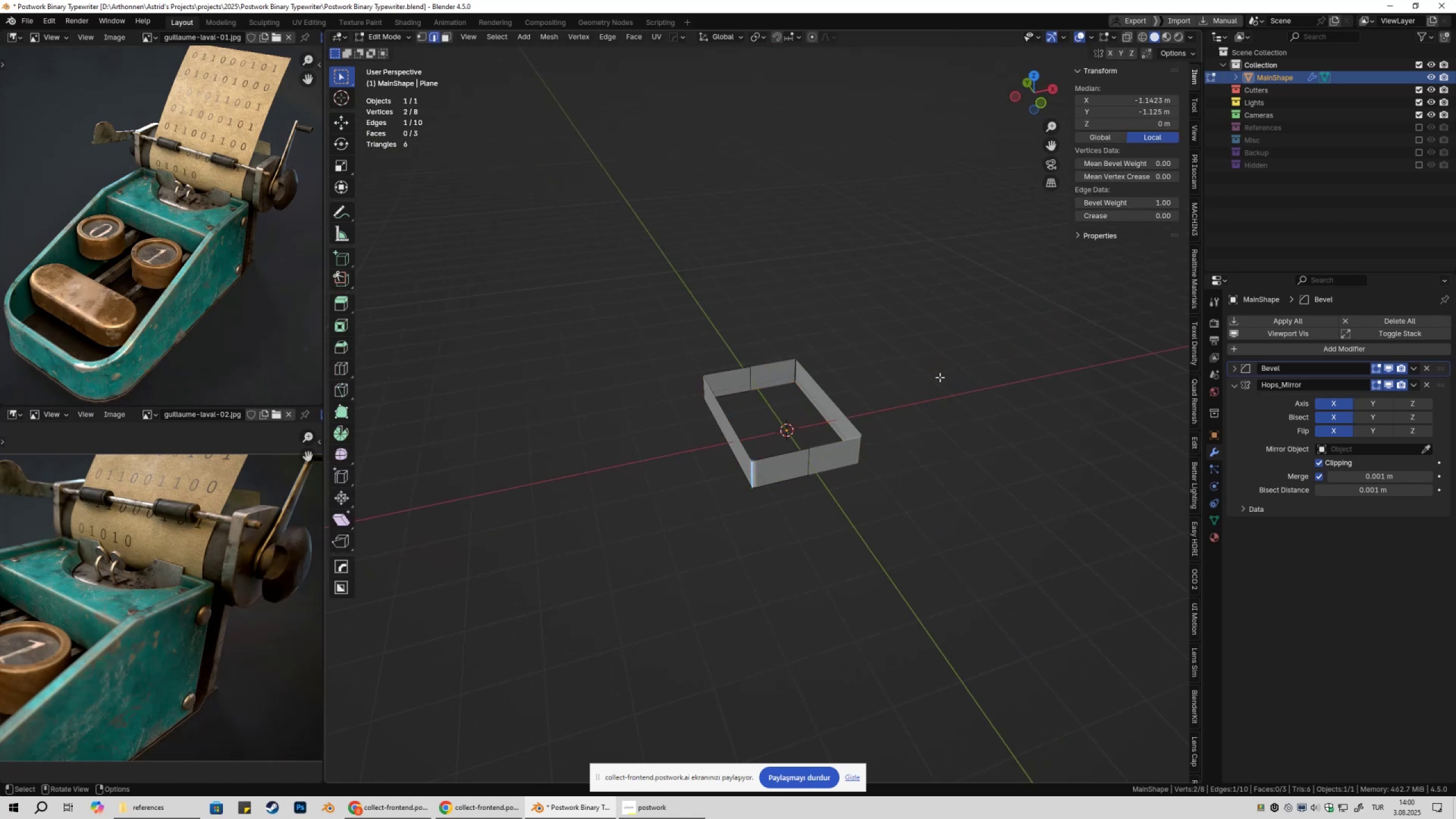 
key(Tab)
 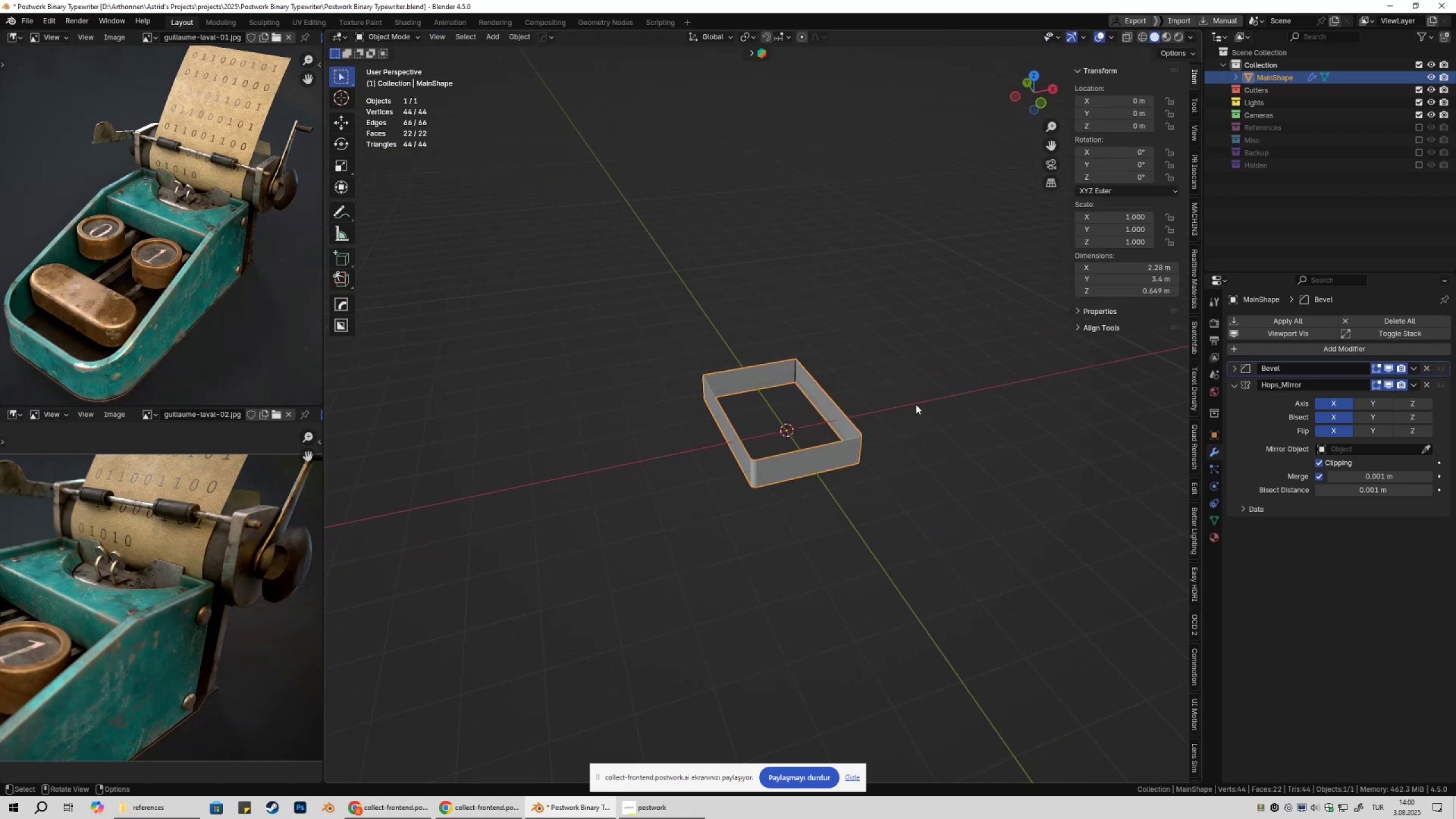 
scroll: coordinate [930, 424], scroll_direction: up, amount: 3.0
 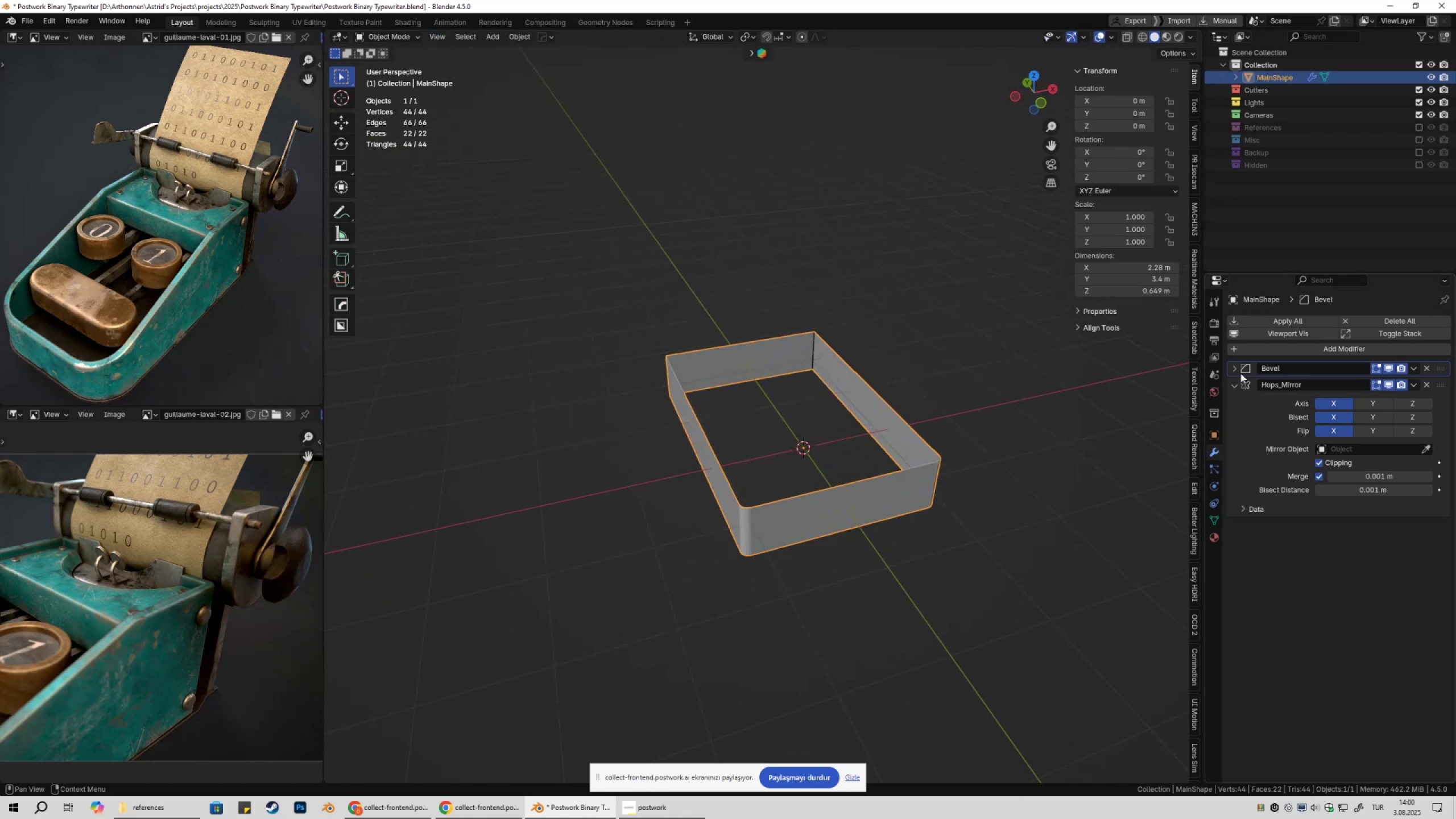 
left_click([1233, 371])
 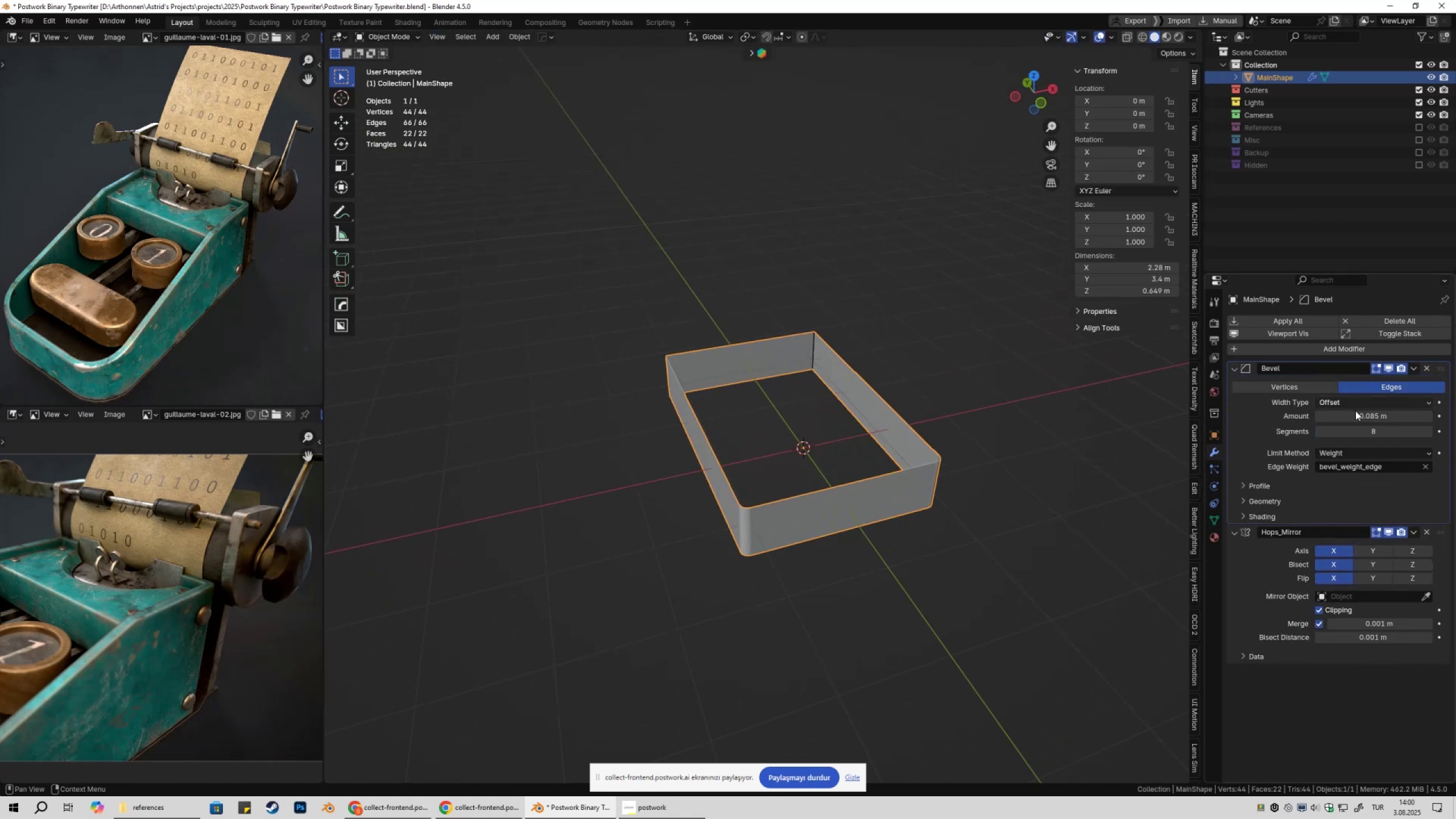 
hold_key(key=ShiftLeft, duration=1.53)
left_click_drag(start_coordinate=[1375, 415], to_coordinate=[347, 421])
 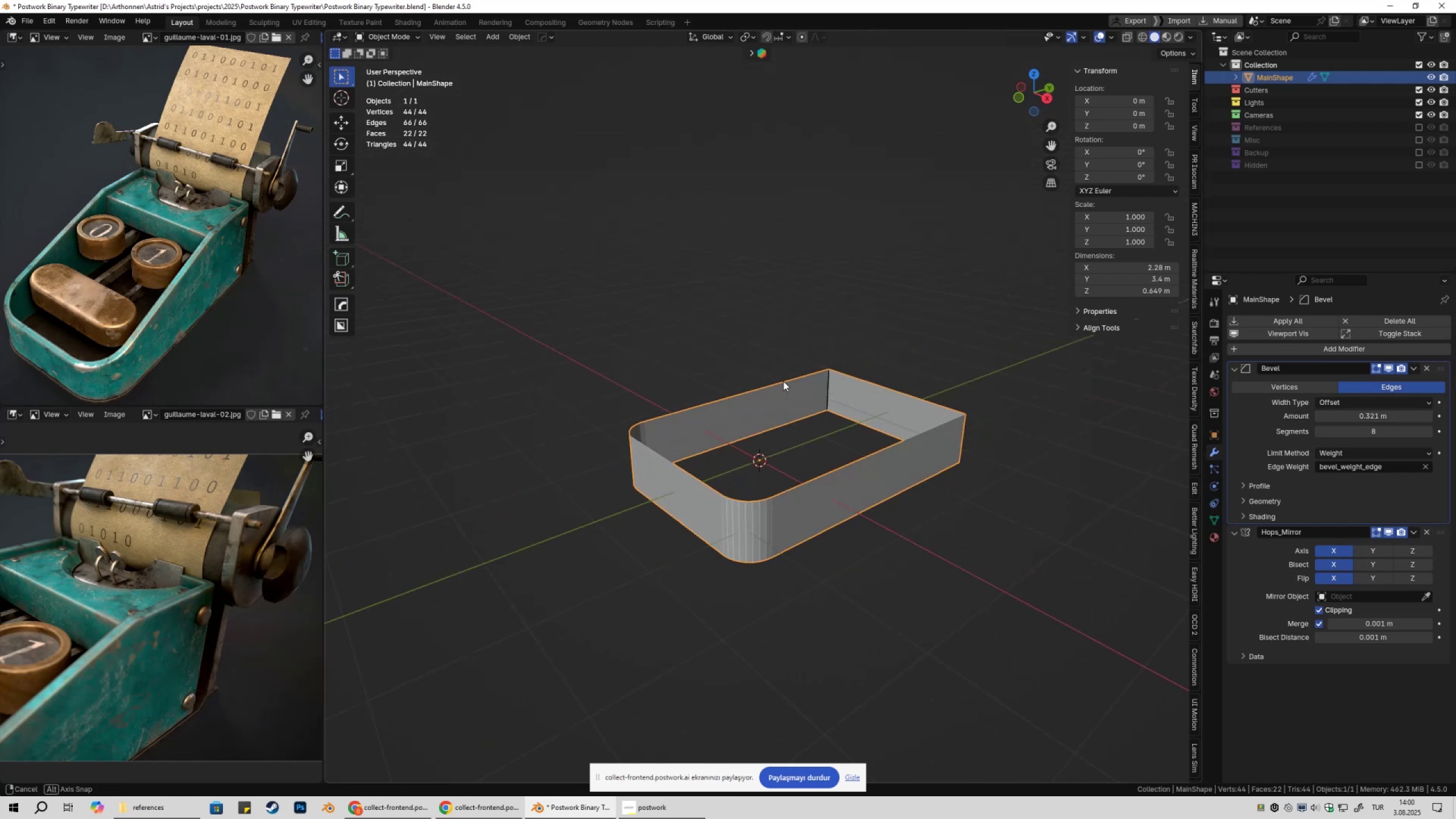 
hold_key(key=ShiftLeft, duration=1.52)
 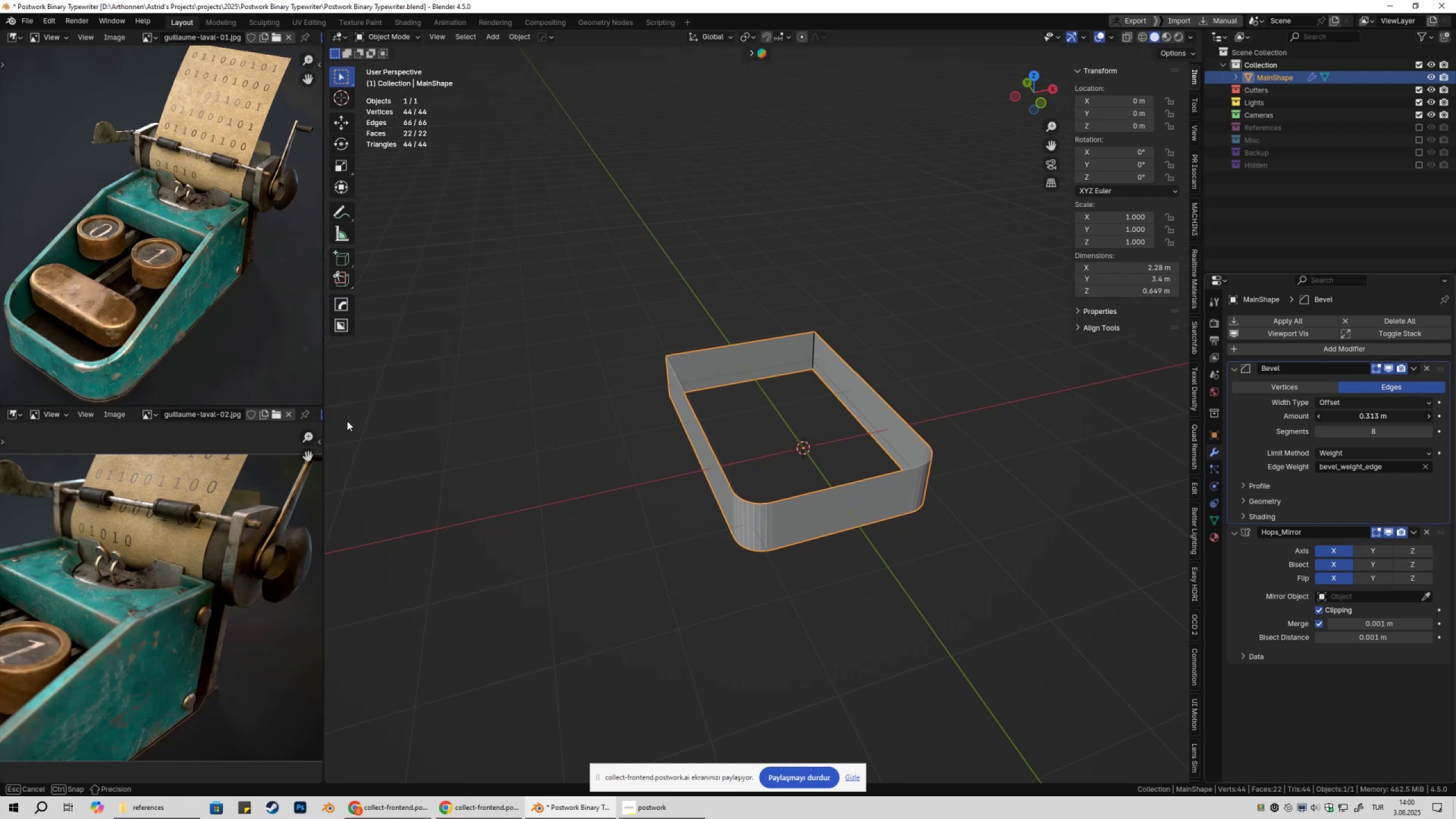 
key(Shift+ShiftLeft)
 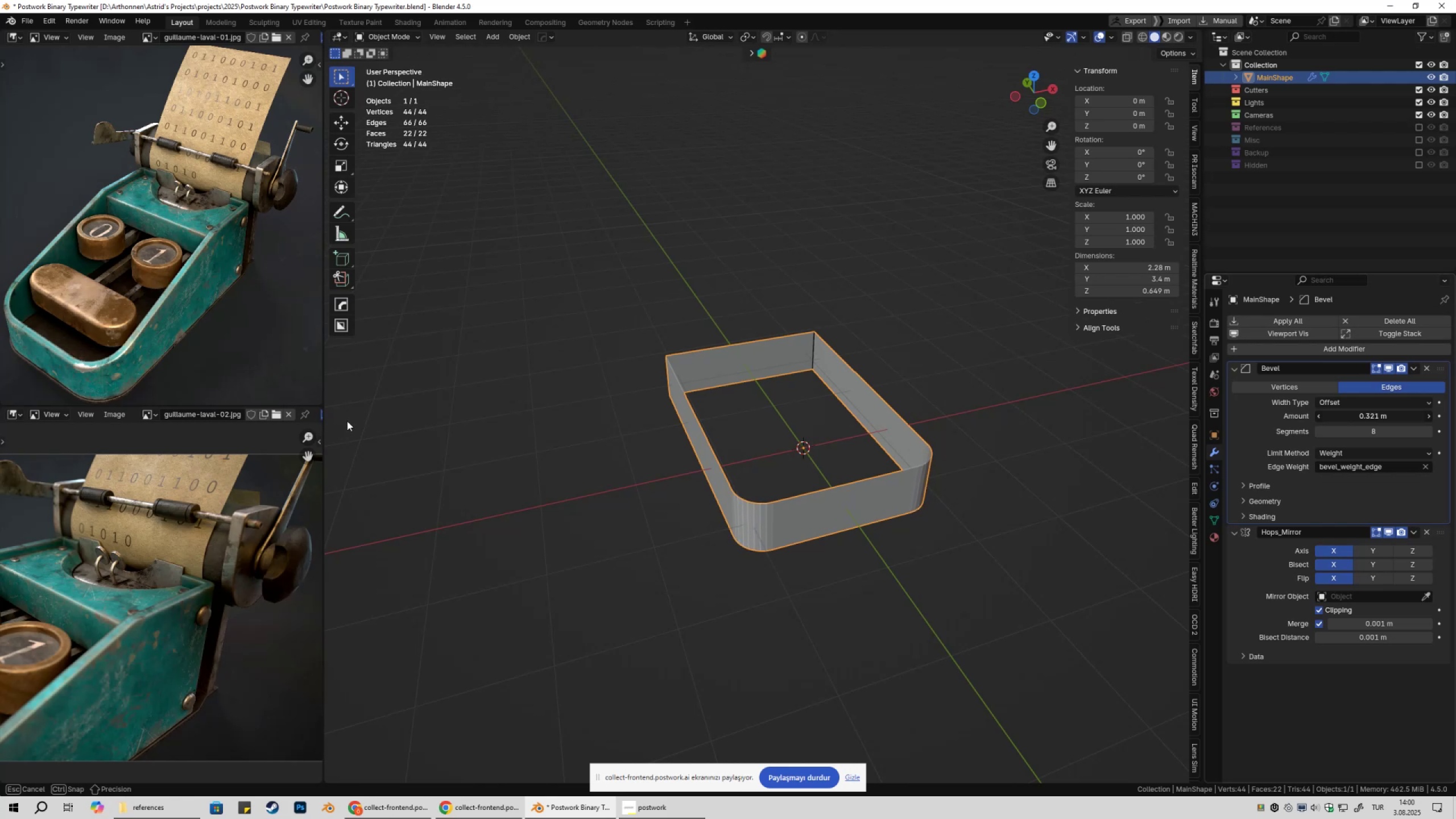 
key(Shift+ShiftLeft)
 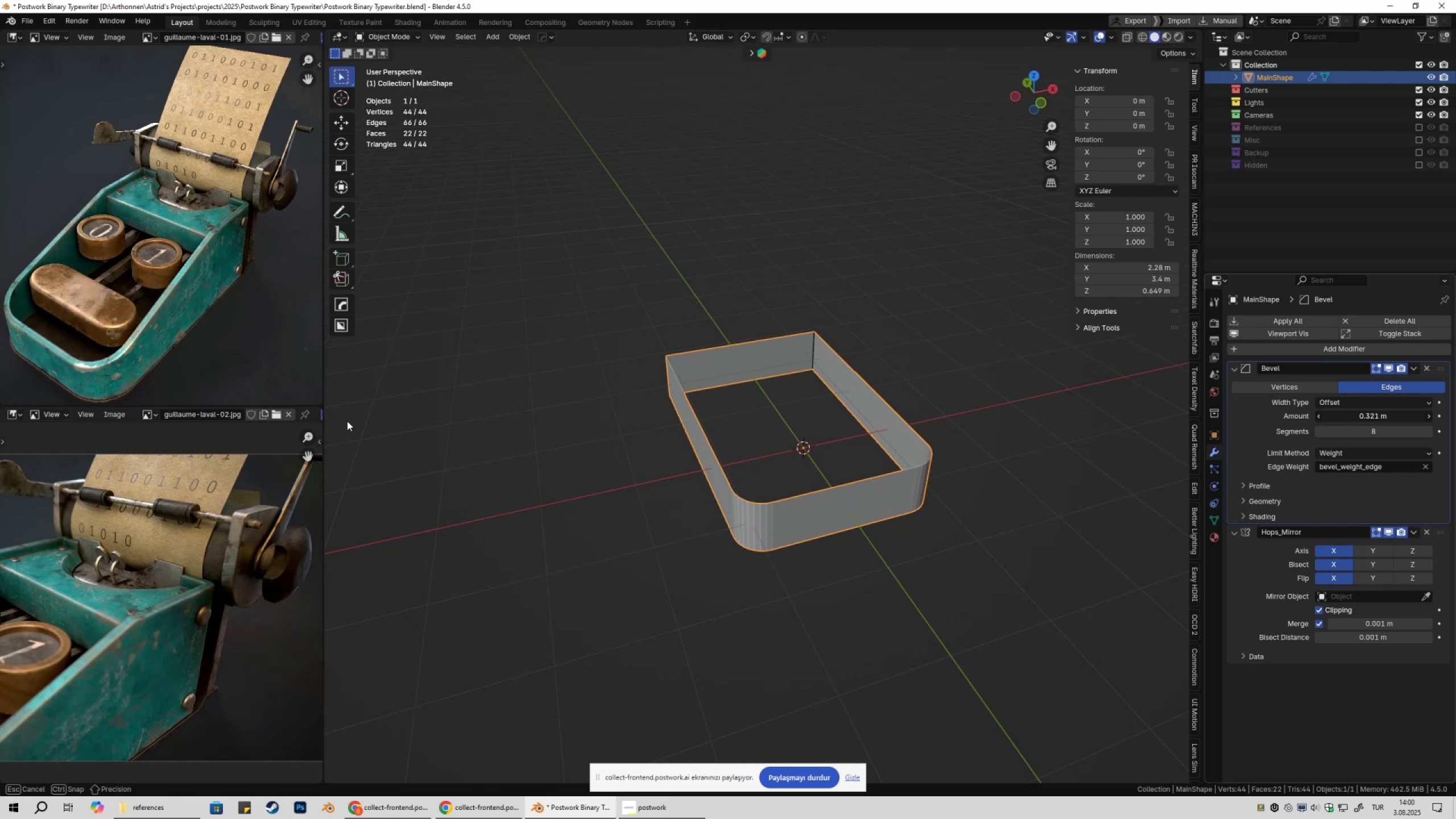 
key(Shift+ShiftLeft)
 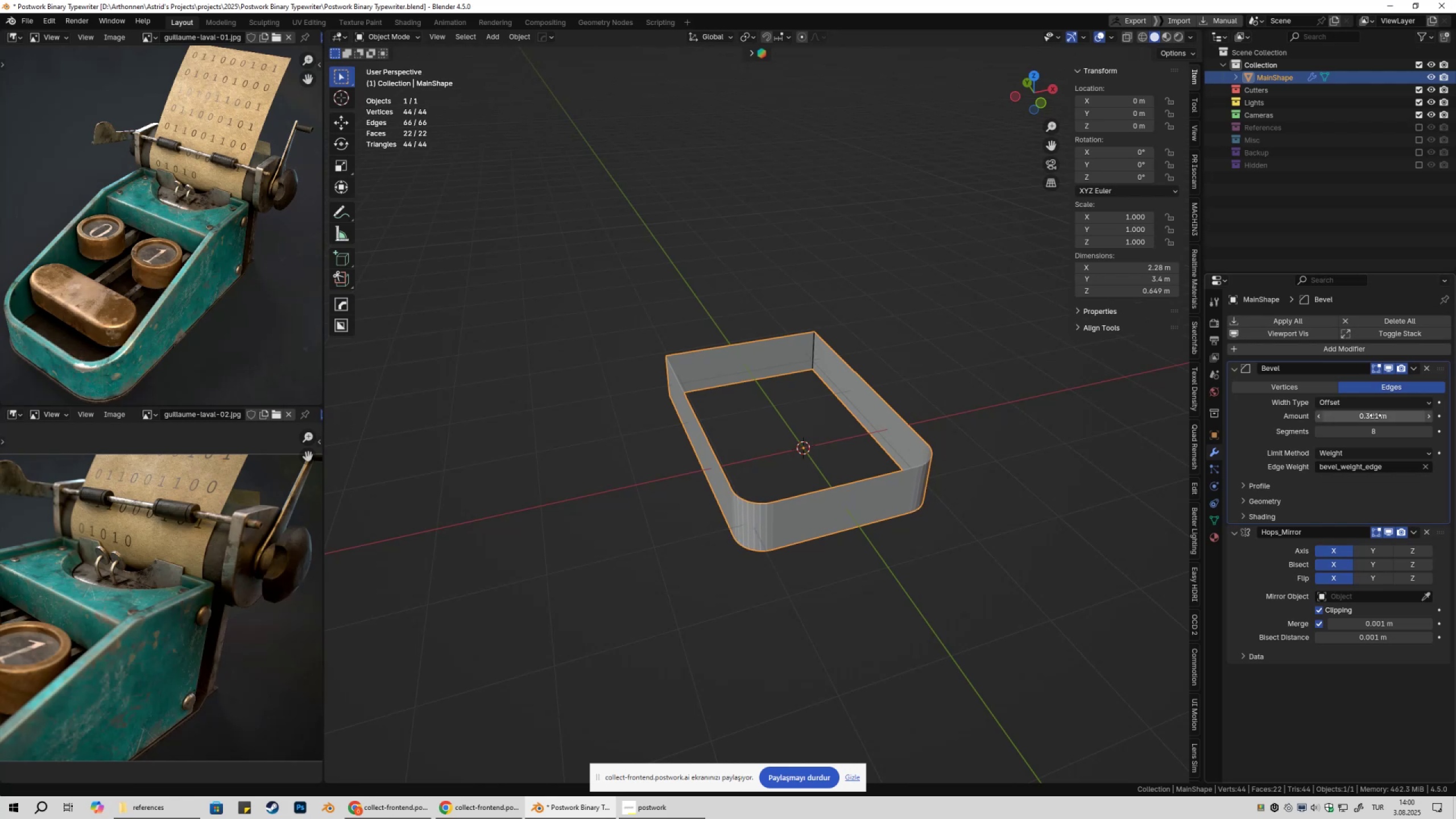 
key(Shift+ShiftLeft)
 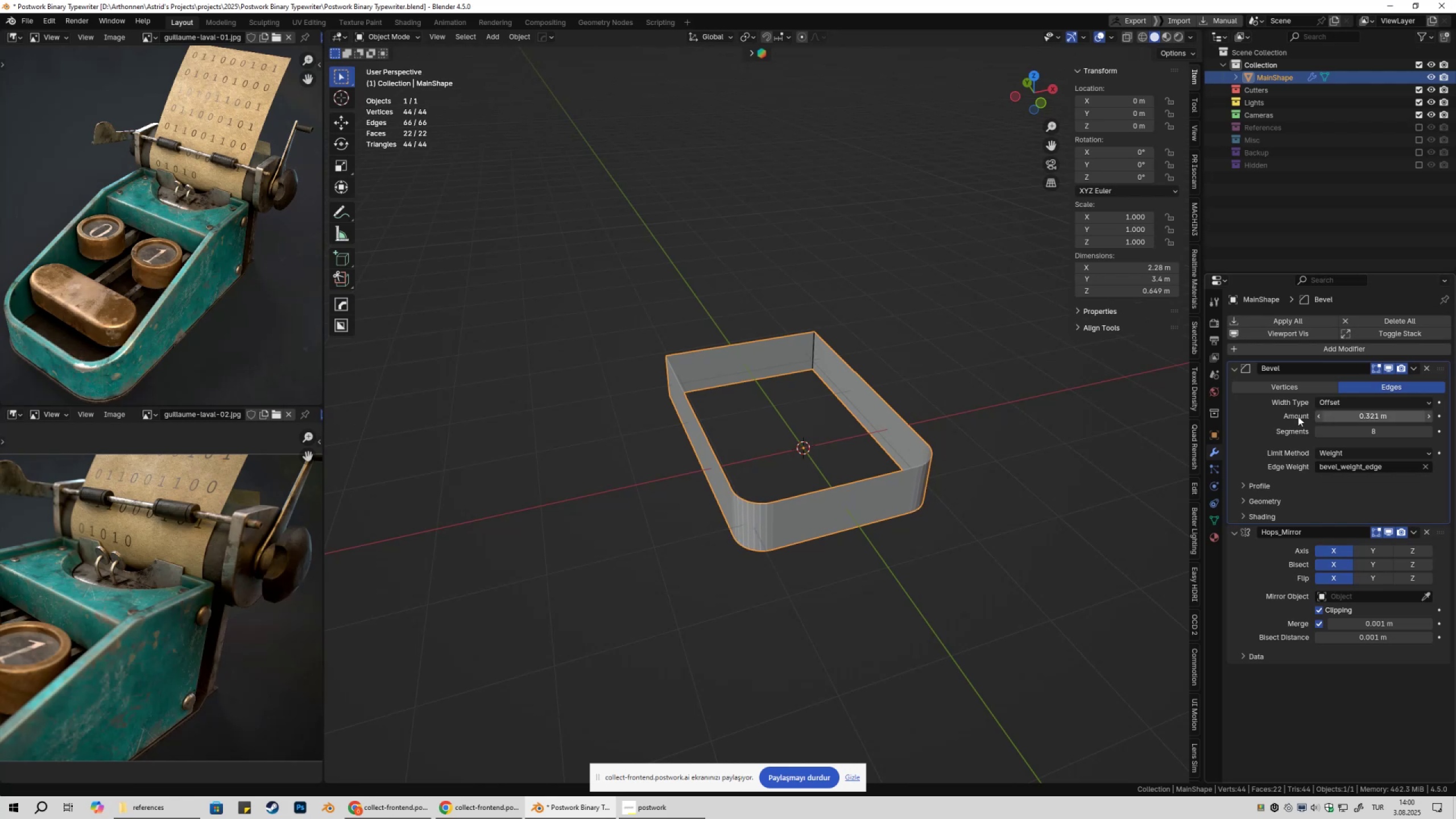 
key(Shift+ShiftLeft)
 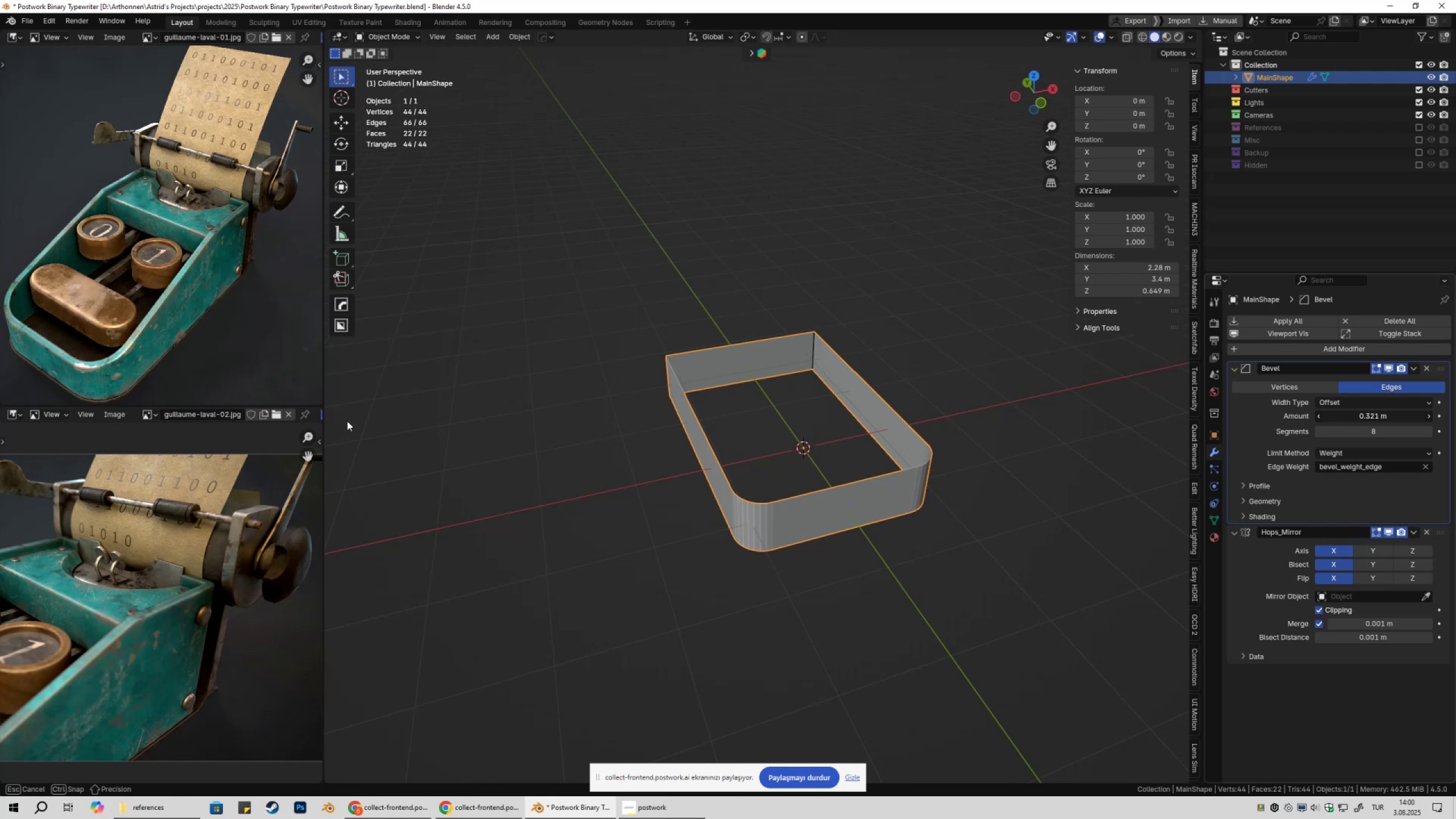 
key(Shift+ShiftLeft)
 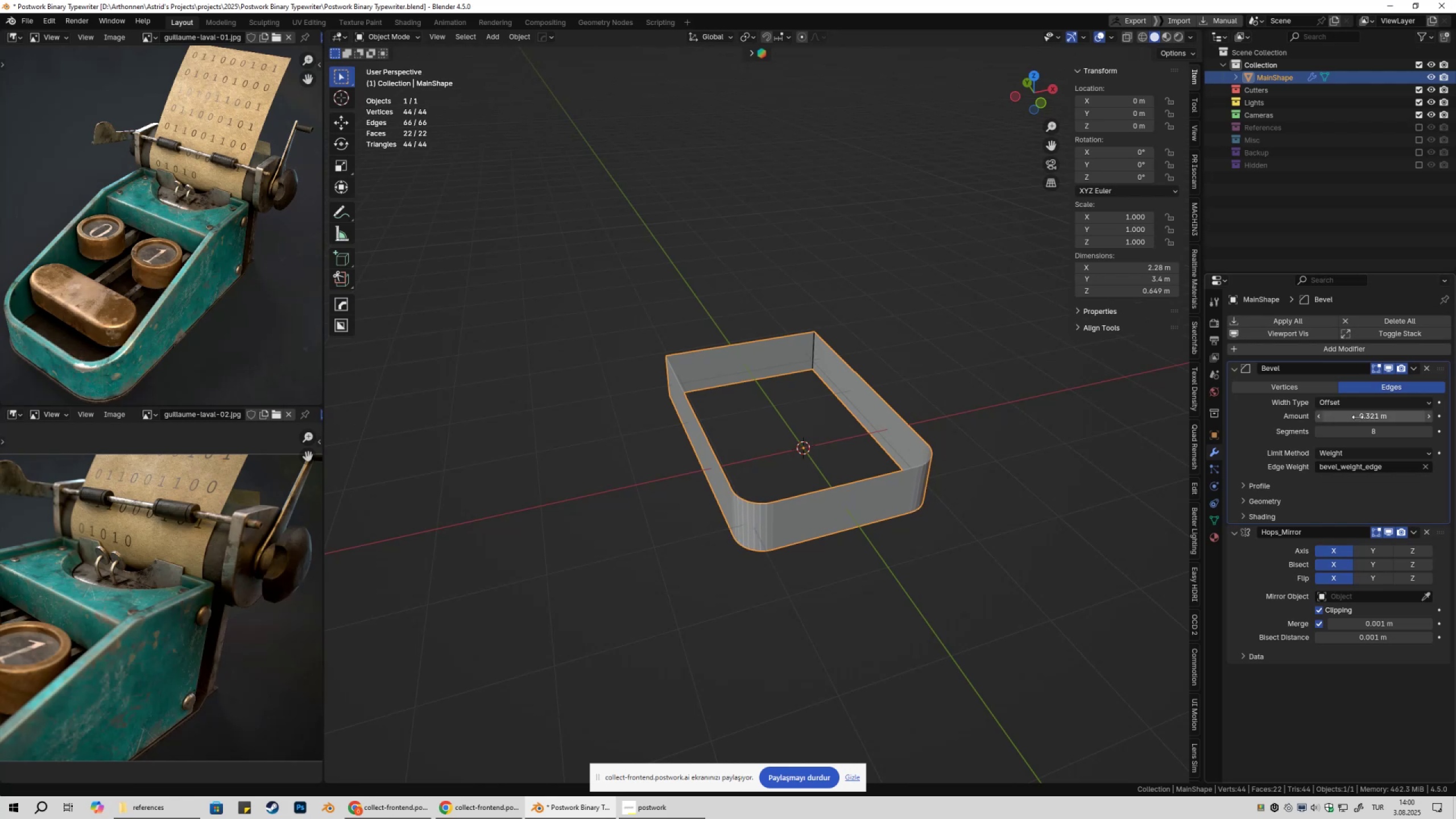 
key(Shift+ShiftLeft)
 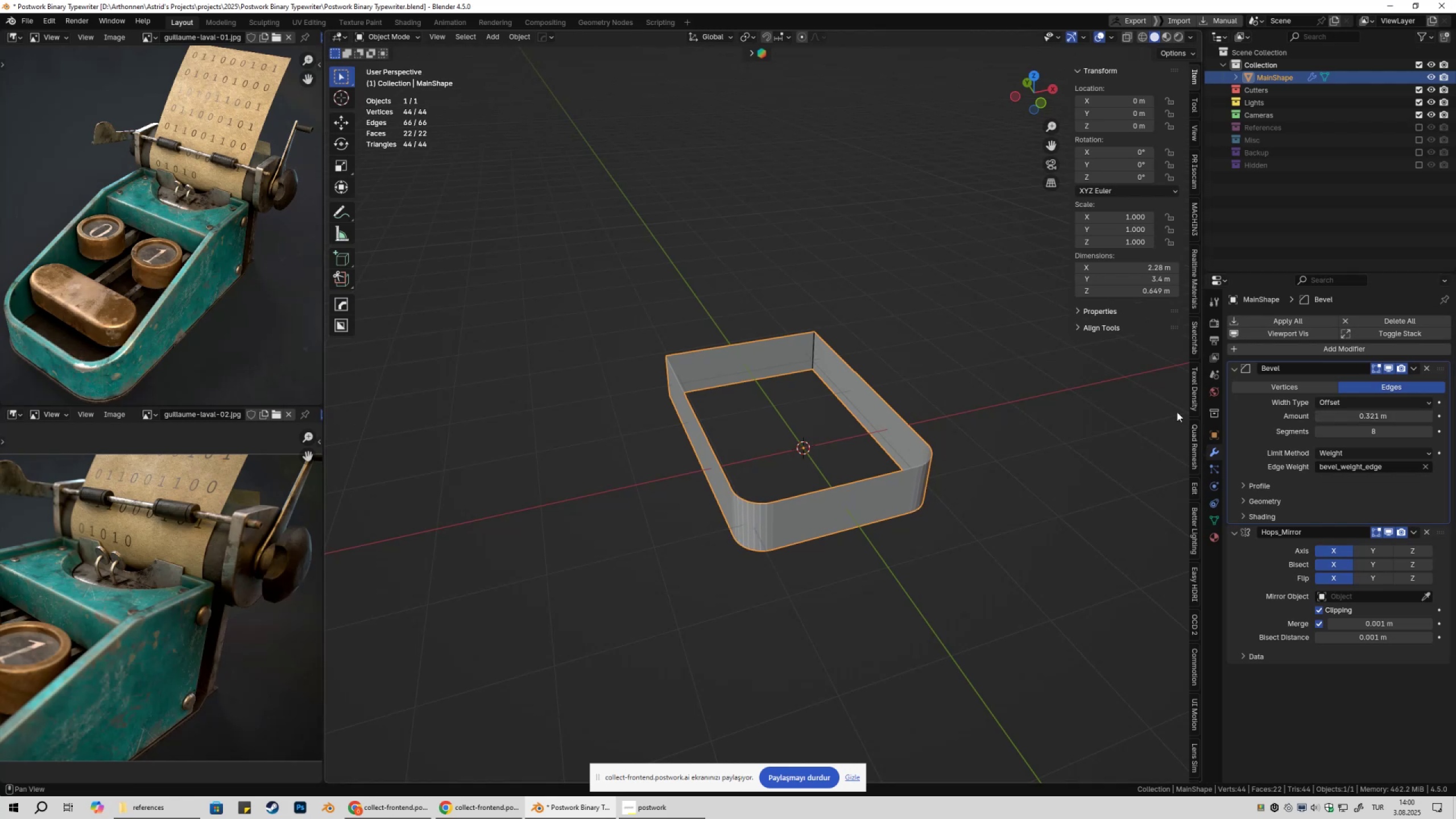 
key(Shift+ShiftLeft)
 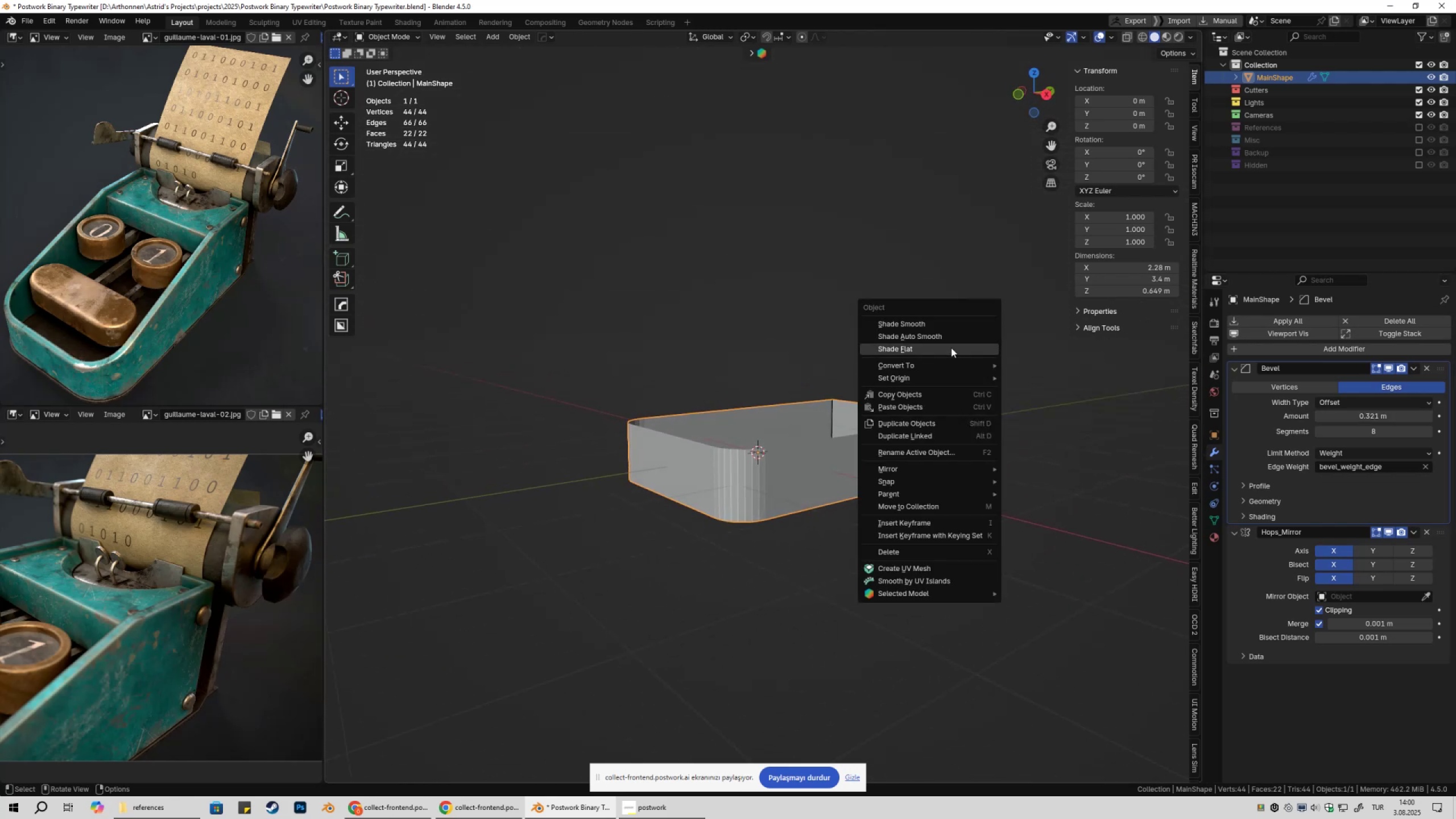 
left_click([945, 337])
 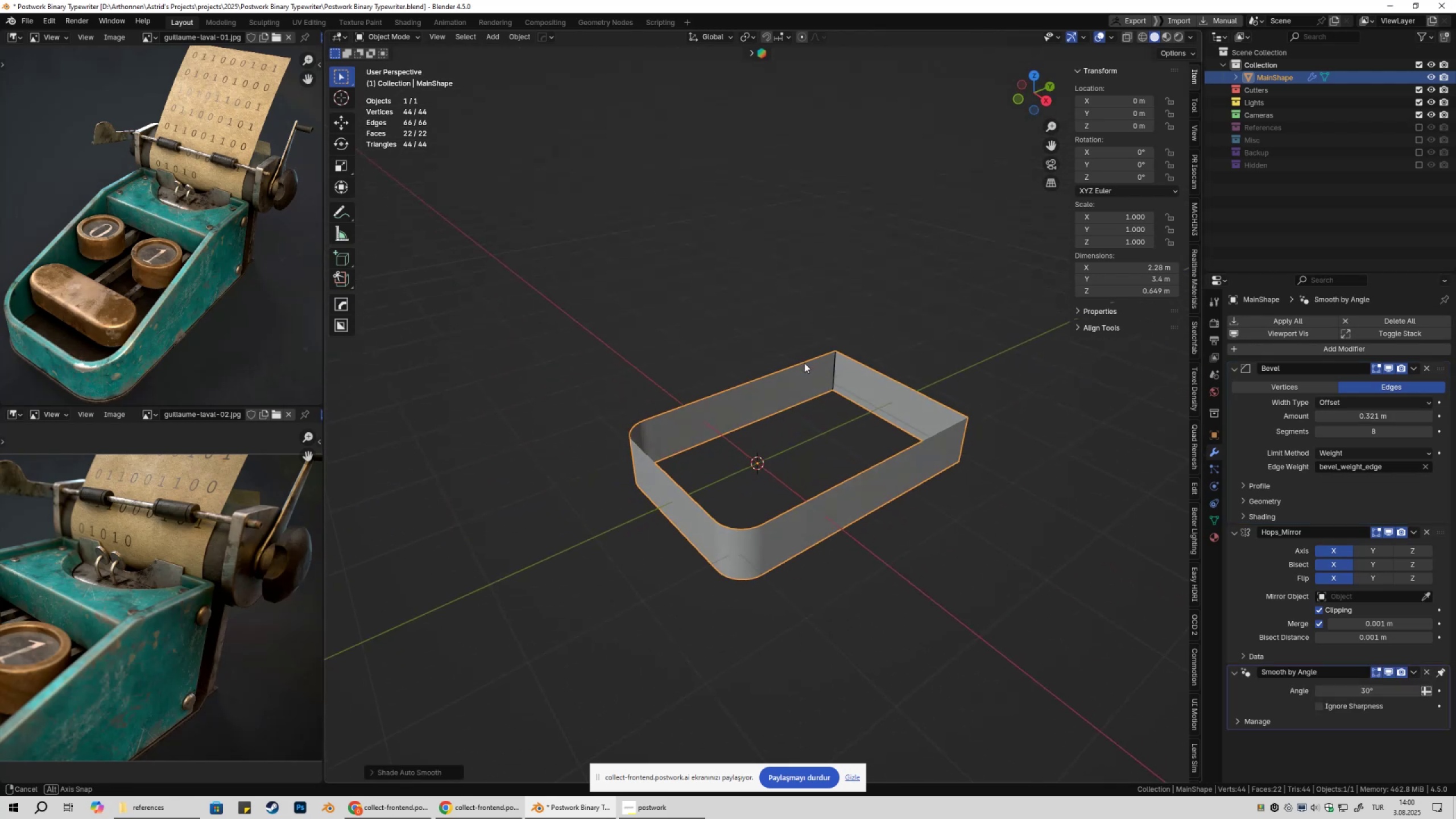 
left_click_drag(start_coordinate=[908, 318], to_coordinate=[916, 315])
 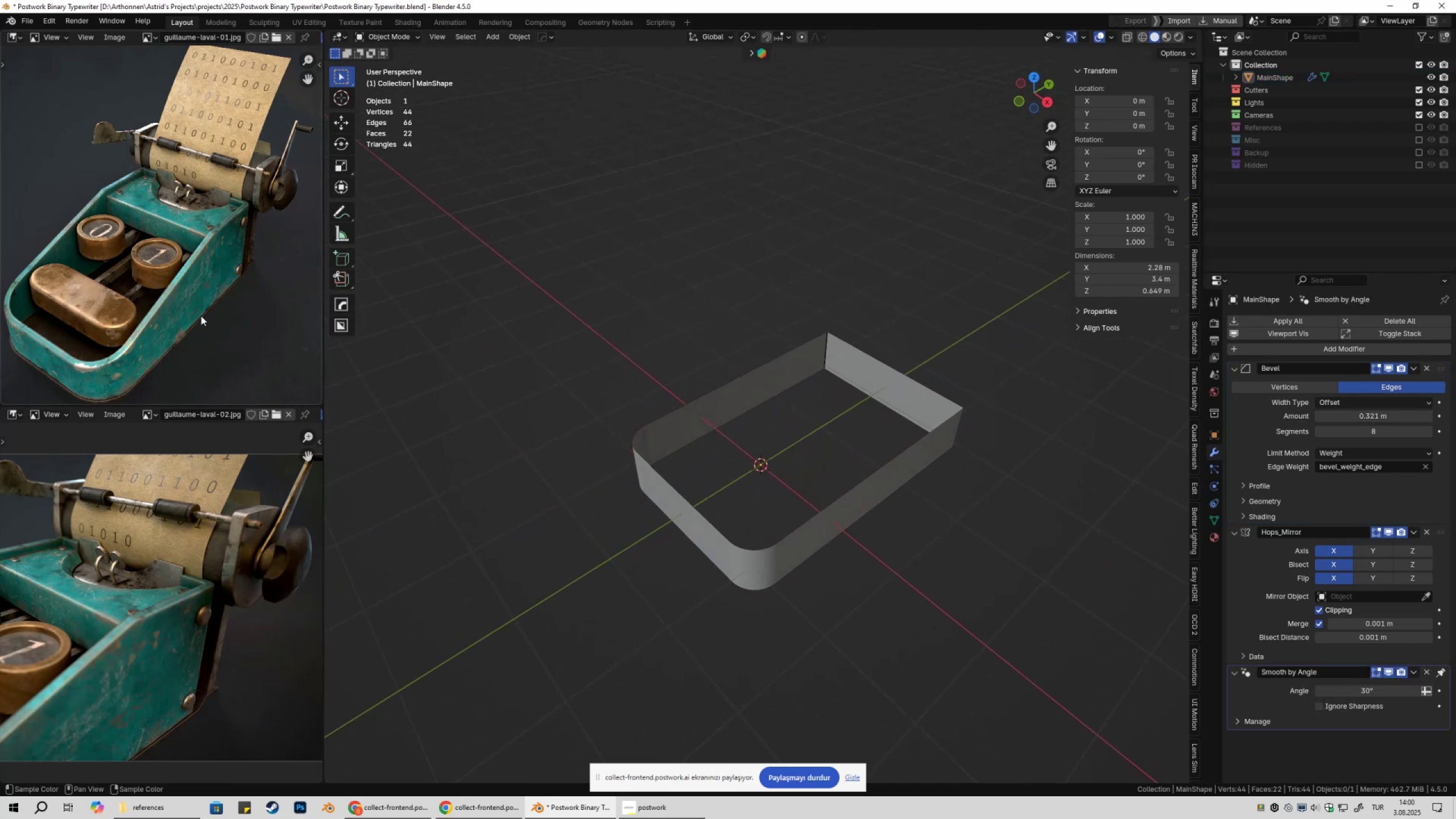 
scroll: coordinate [721, 423], scroll_direction: down, amount: 1.0
 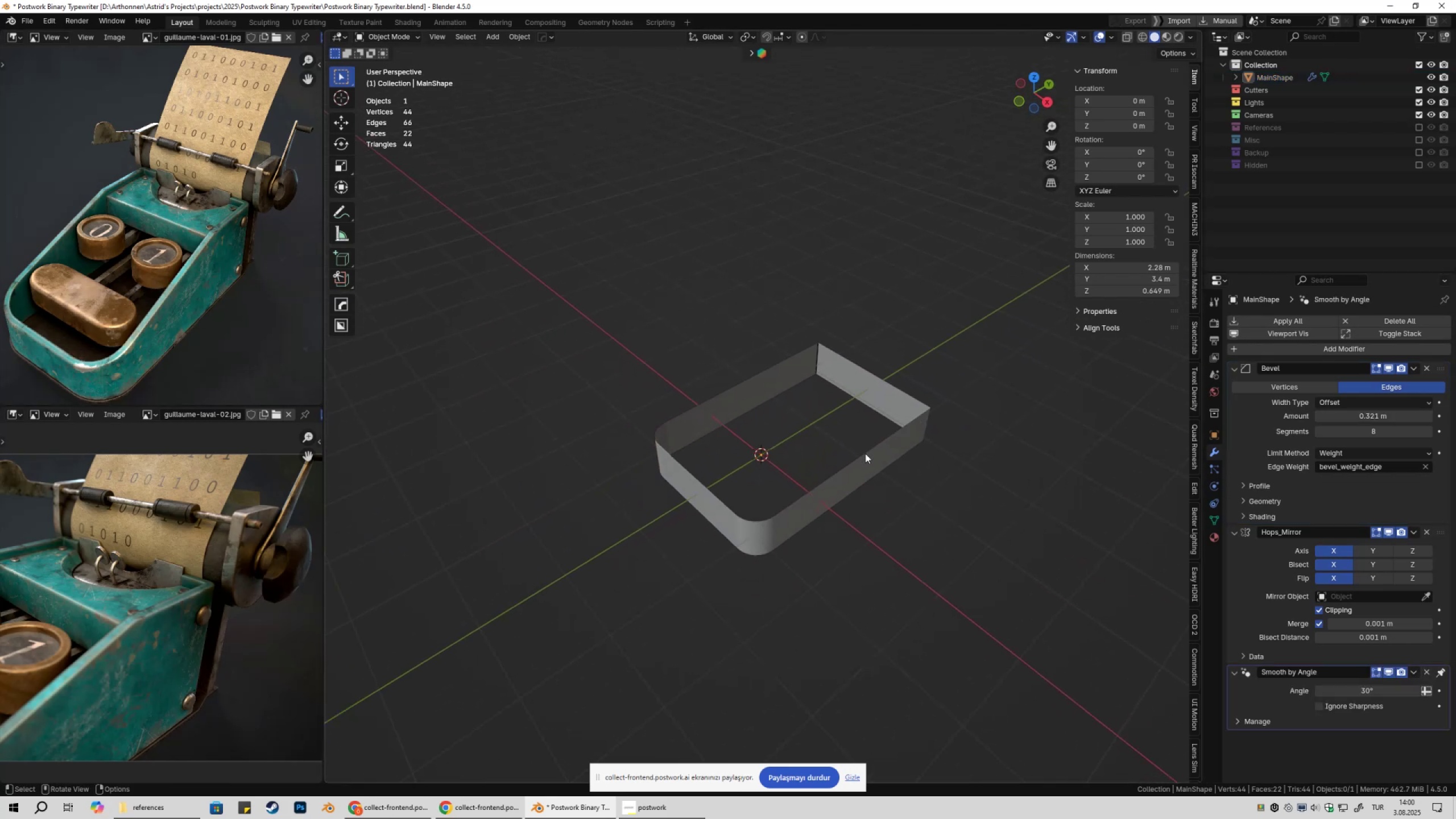 
left_click([865, 453])
 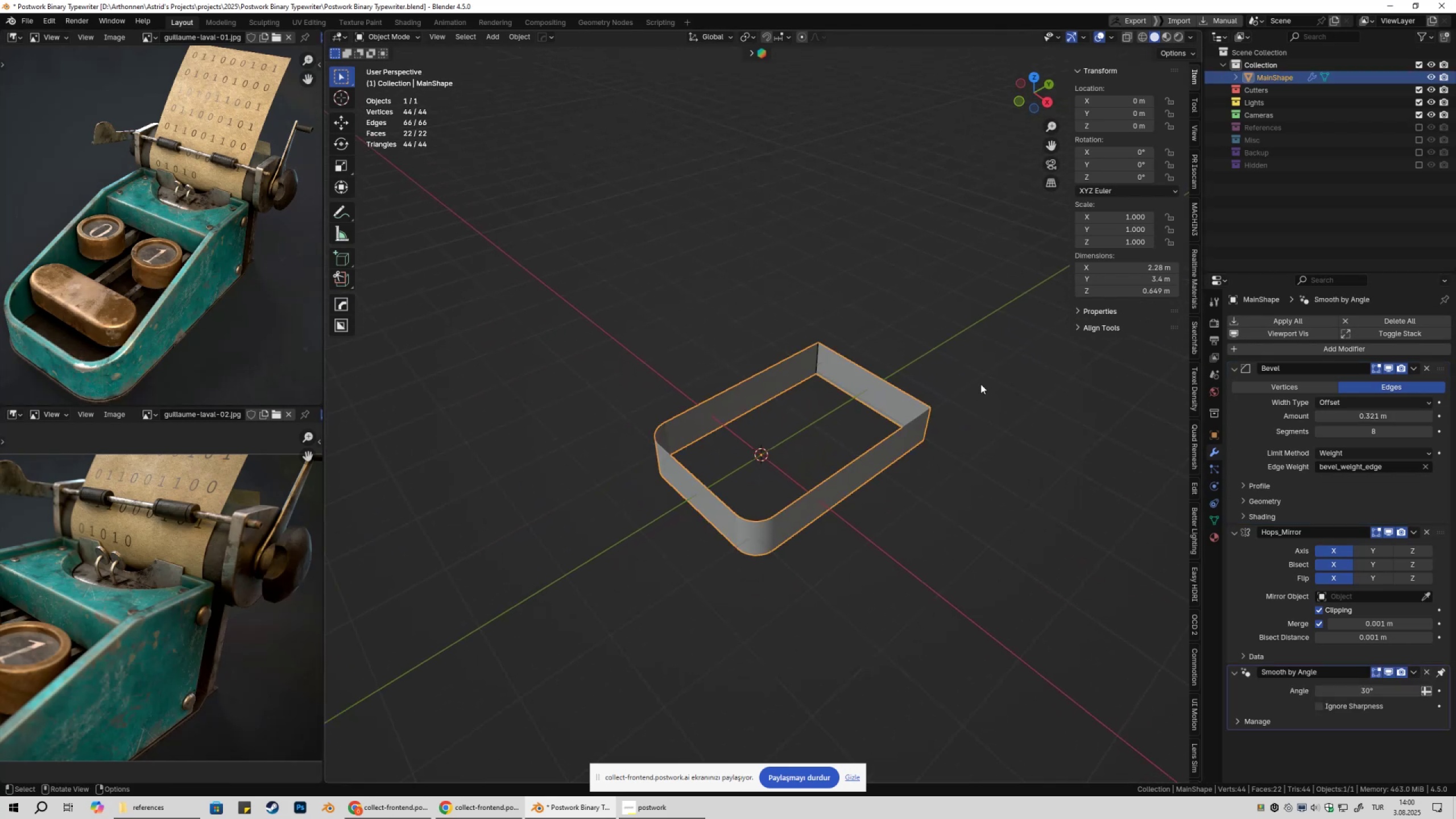 
left_click_drag(start_coordinate=[981, 384], to_coordinate=[991, 402])
 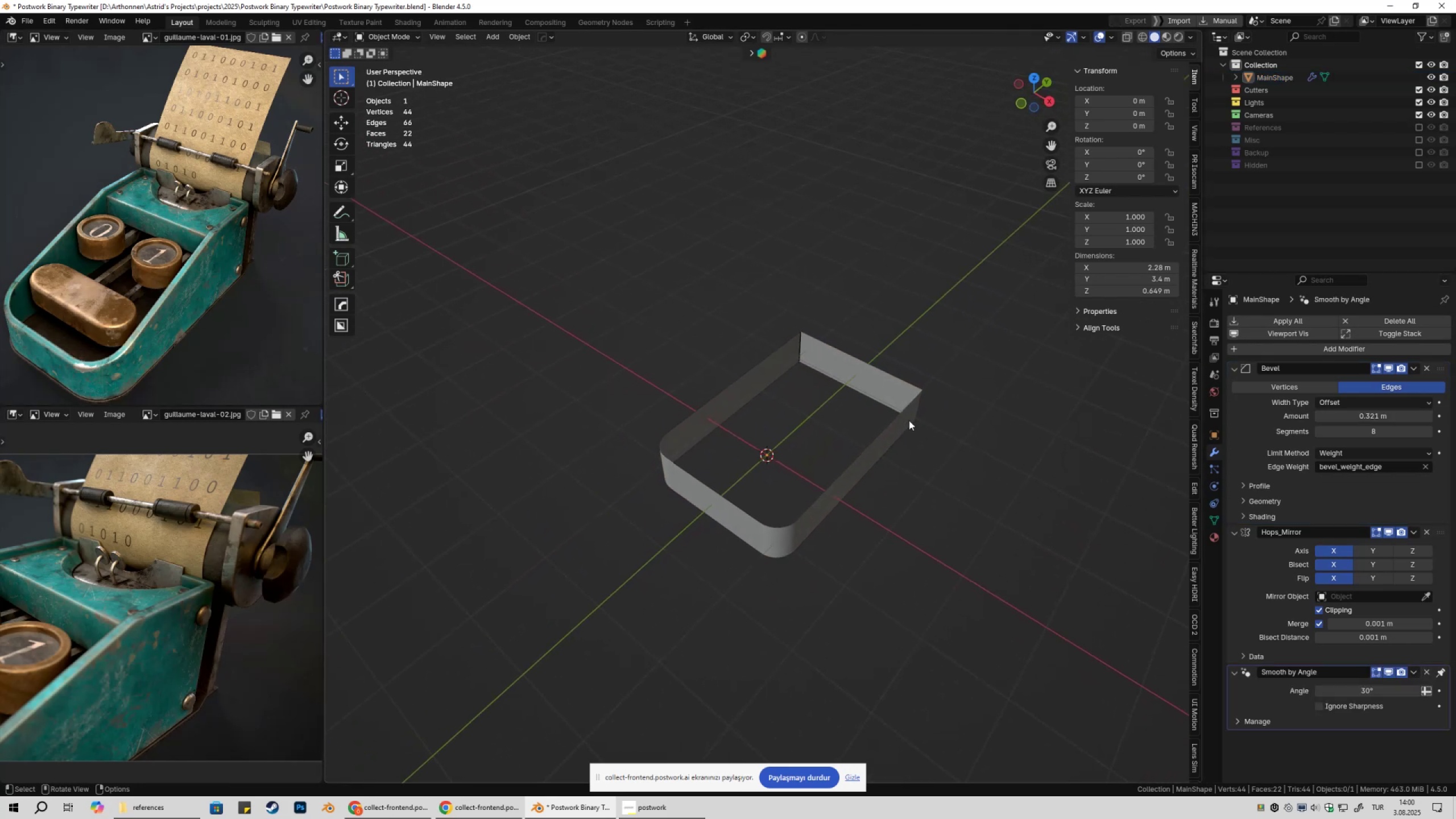 
left_click([907, 420])
 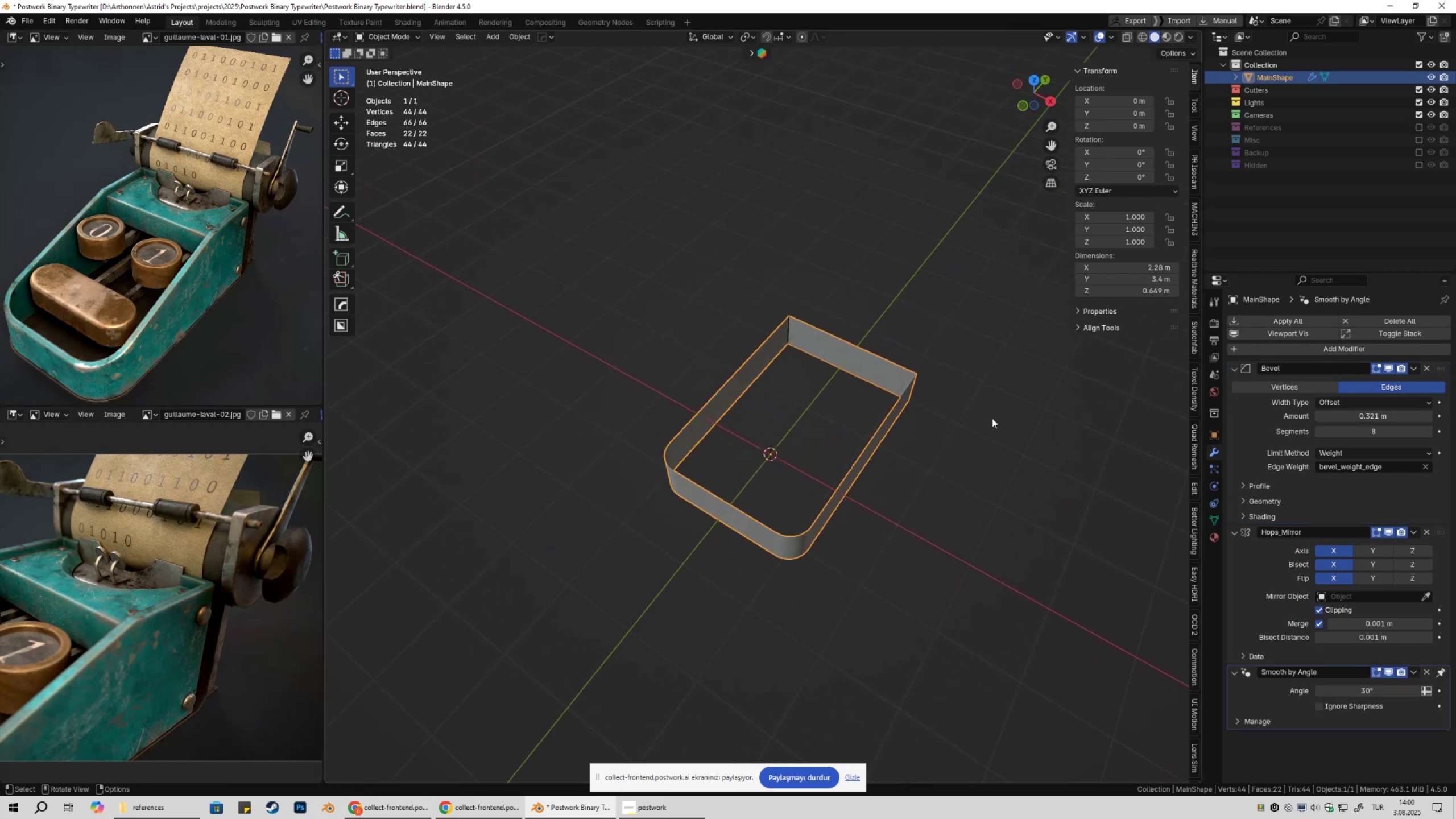 
key(Tab)
type(asyx)
key(Escape)
type(3)
 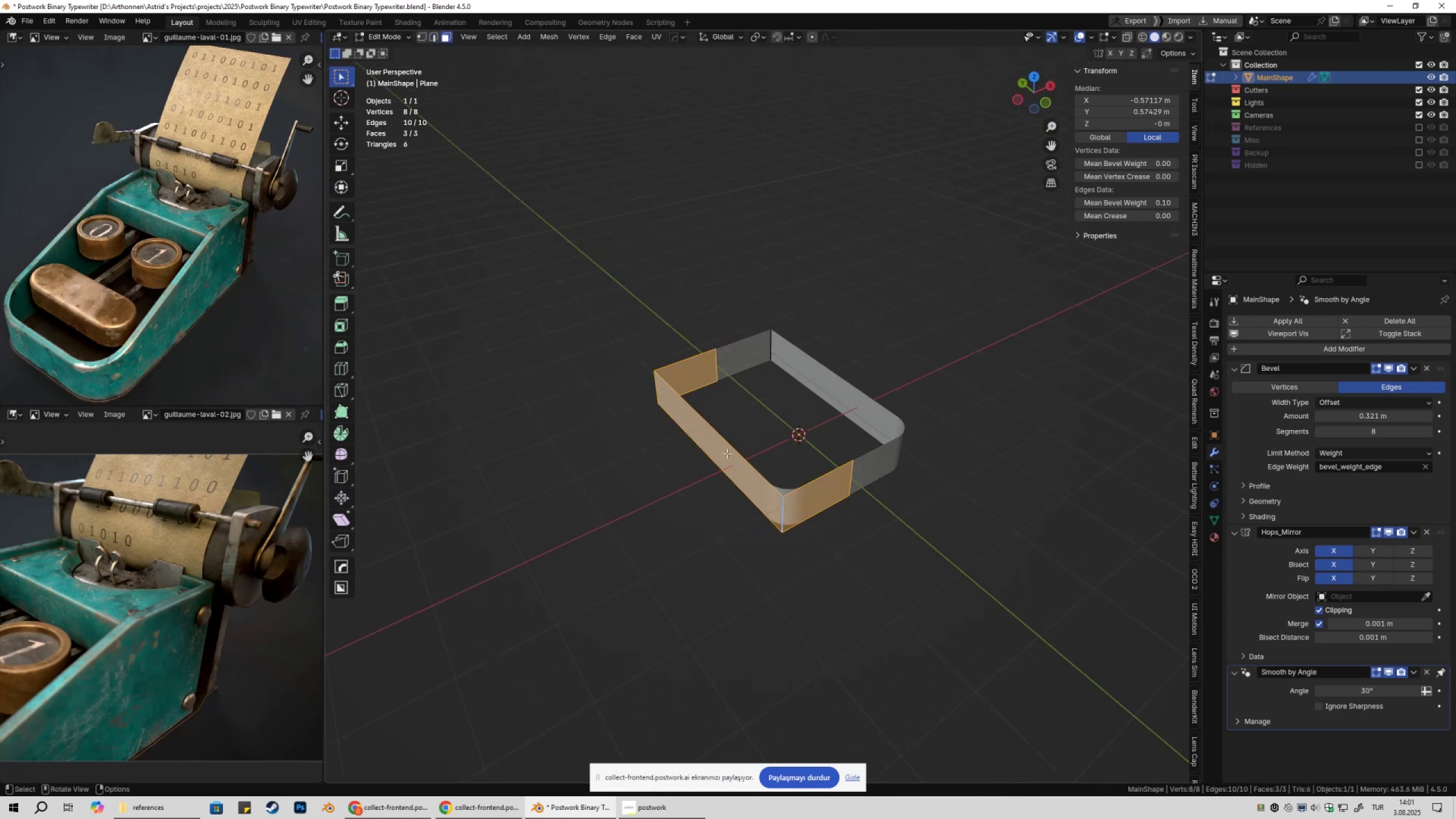 
left_click([727, 453])
 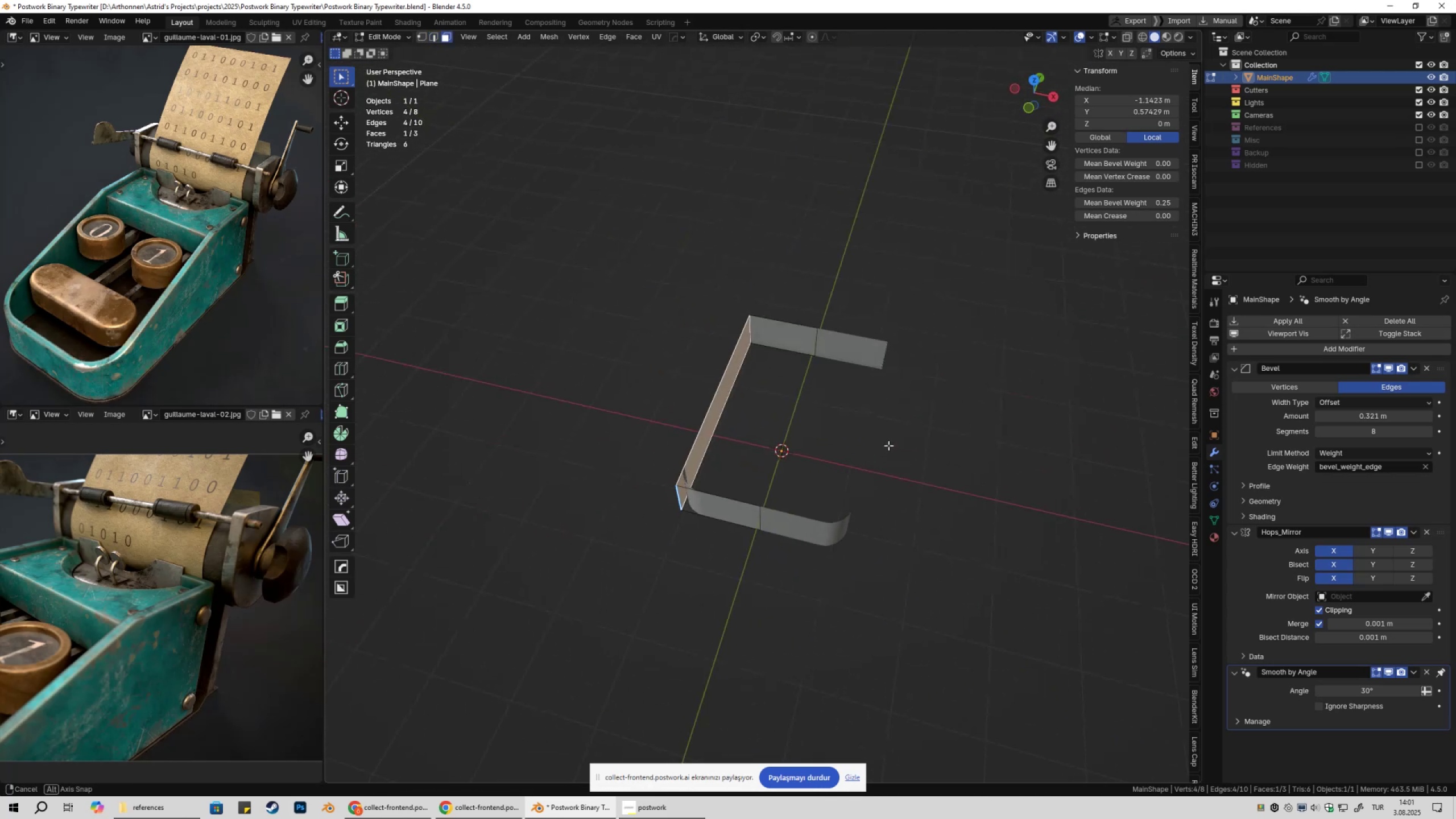 
type(gyx)
 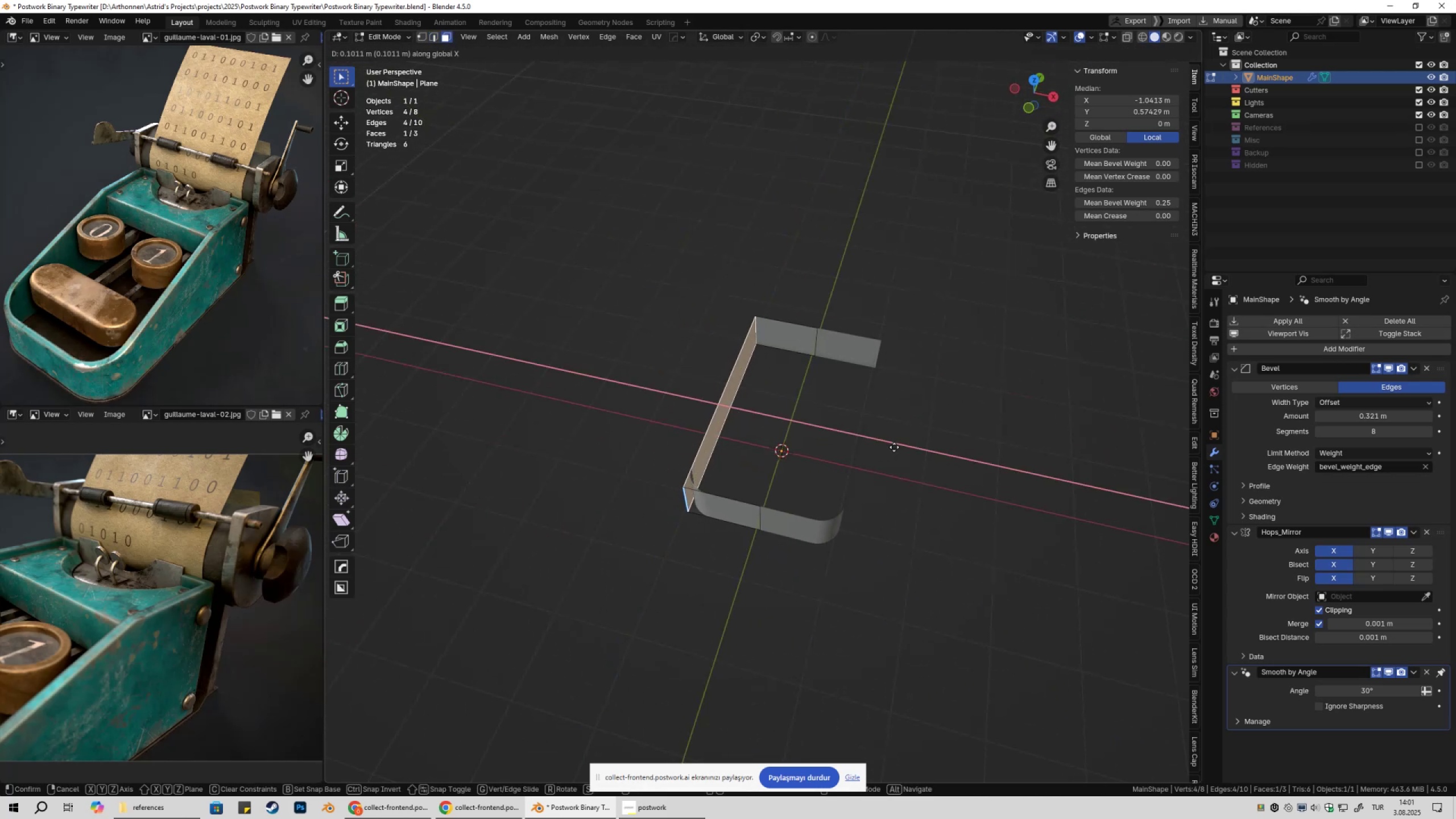 
hold_key(key=ShiftLeft, duration=1.53)
 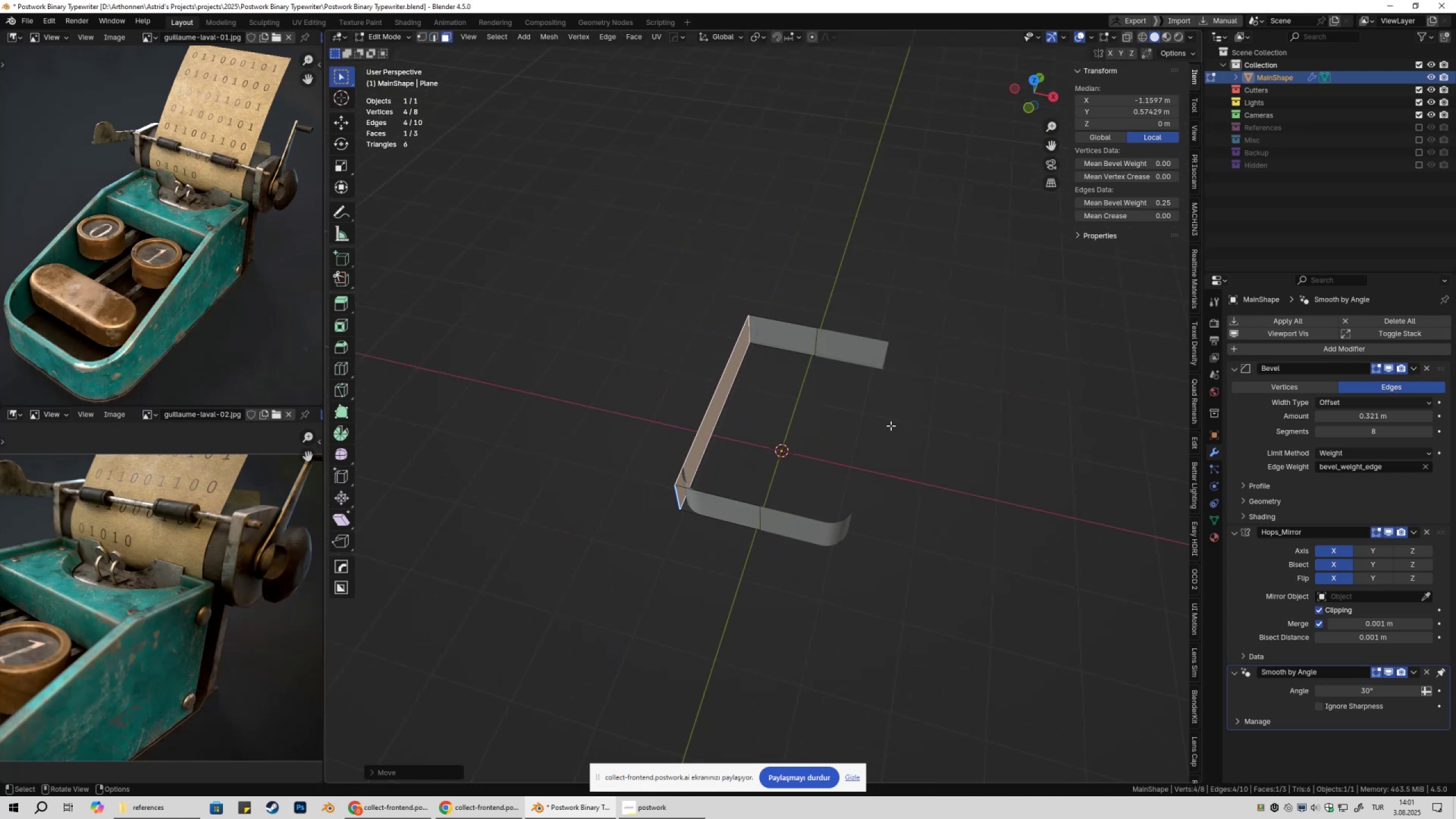 
hold_key(key=ShiftLeft, duration=0.42)
left_click([821, 425])
 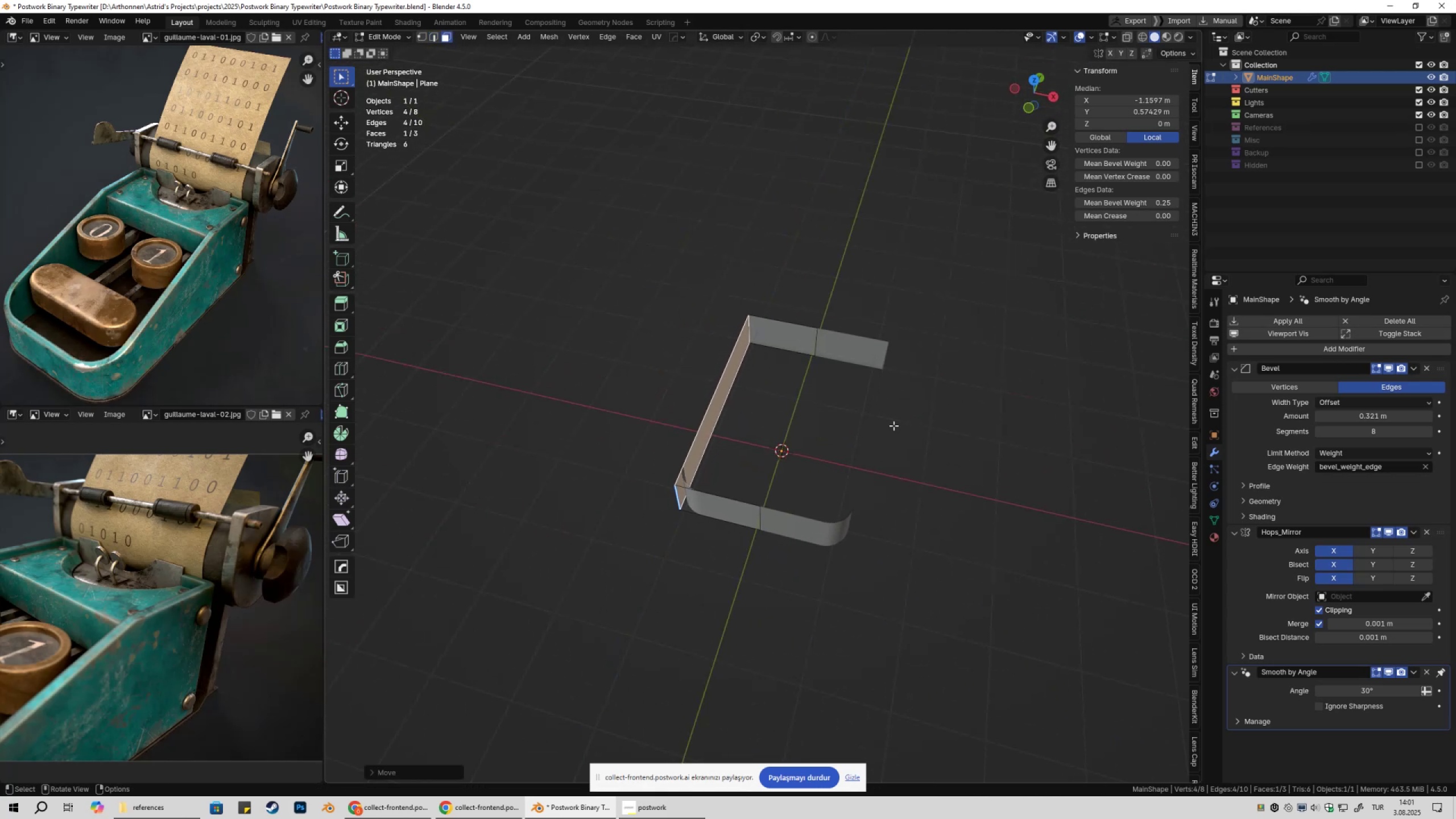 
key(Tab)
 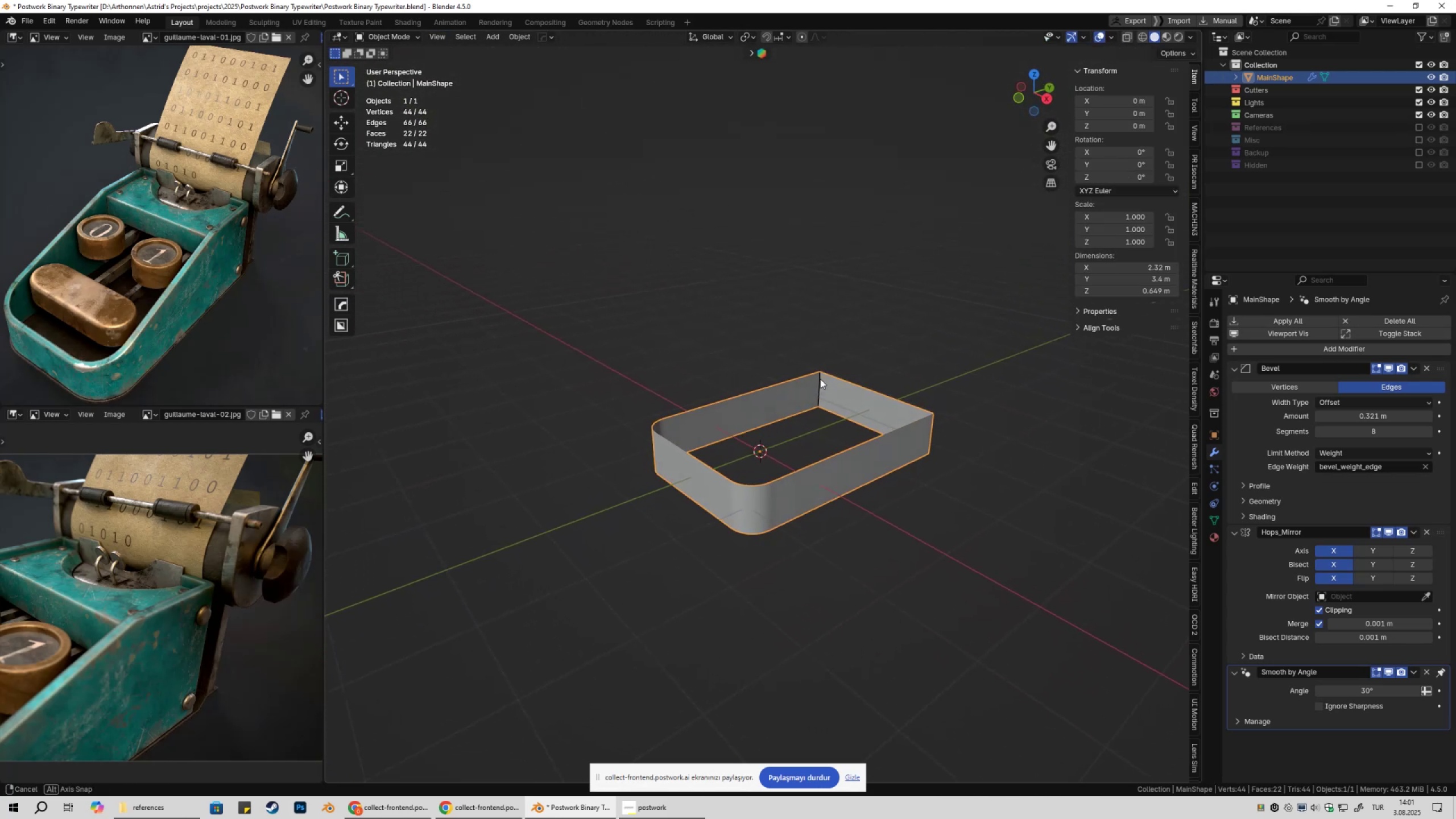 
scroll: coordinate [815, 399], scroll_direction: up, amount: 1.0
 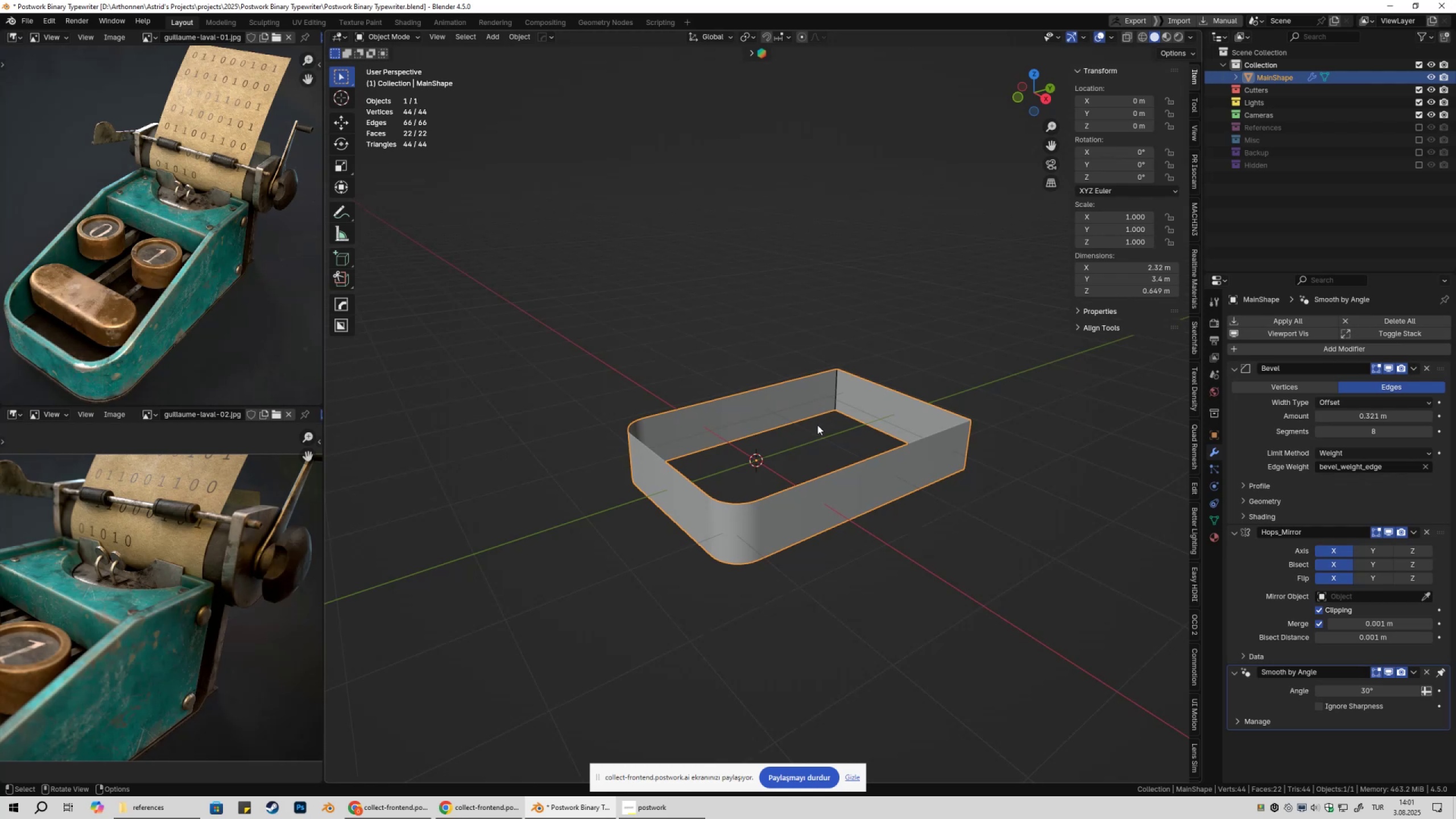 
key(Tab)
type(2gz)
 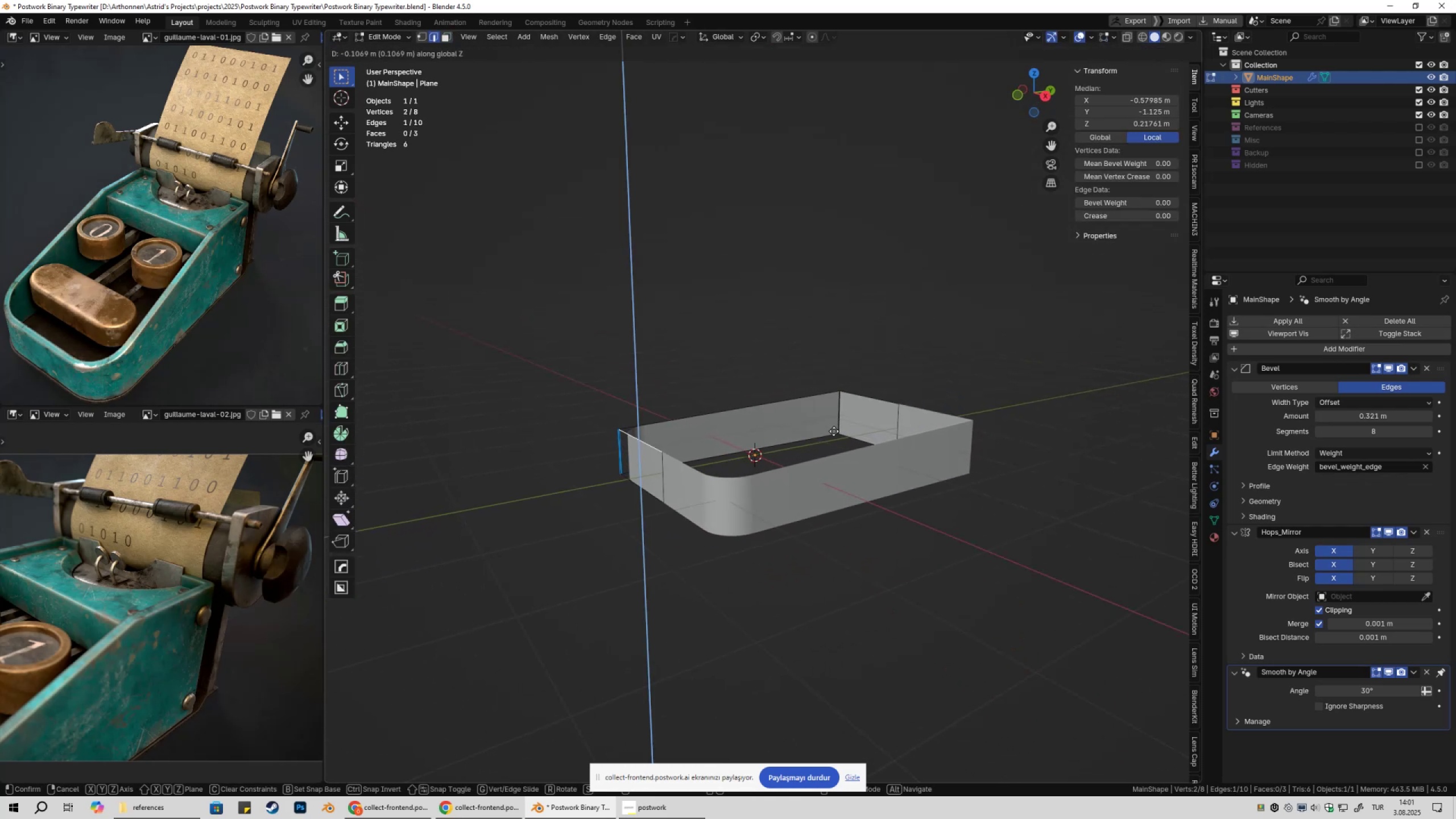 
hold_key(key=ShiftLeft, duration=1.5)
 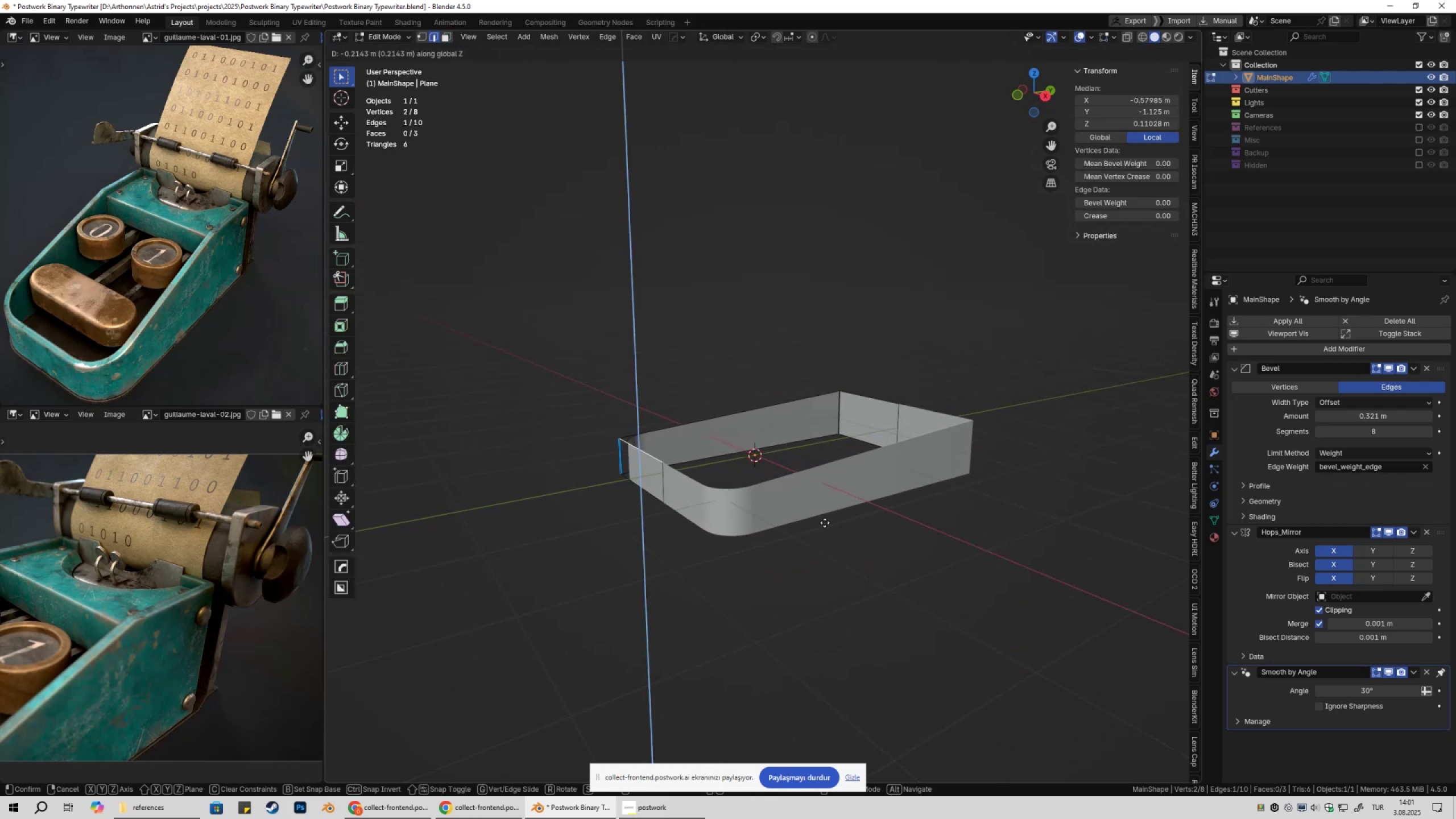 
hold_key(key=ShiftLeft, duration=0.88)
 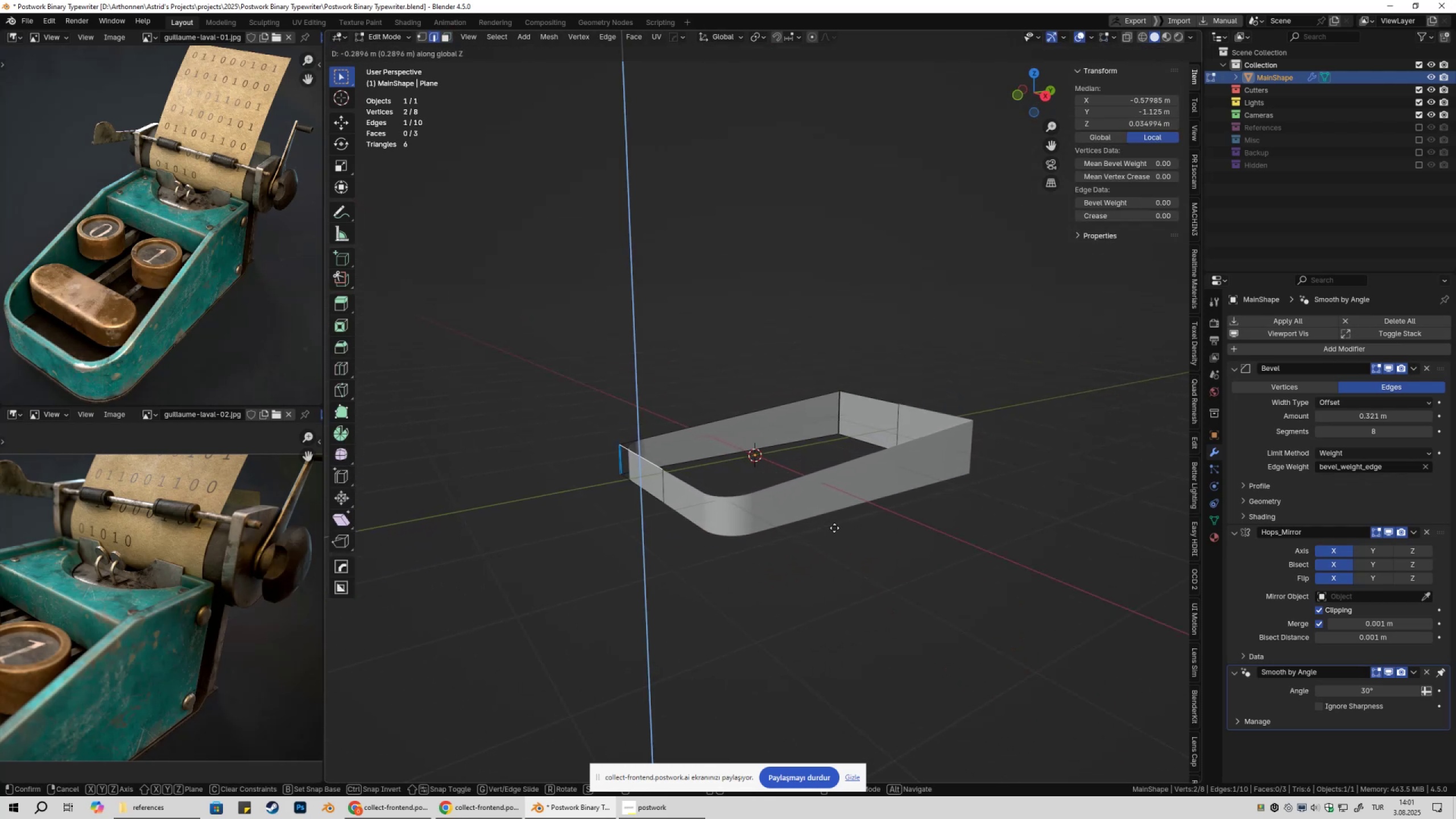 
hold_key(key=ShiftLeft, duration=0.51)
 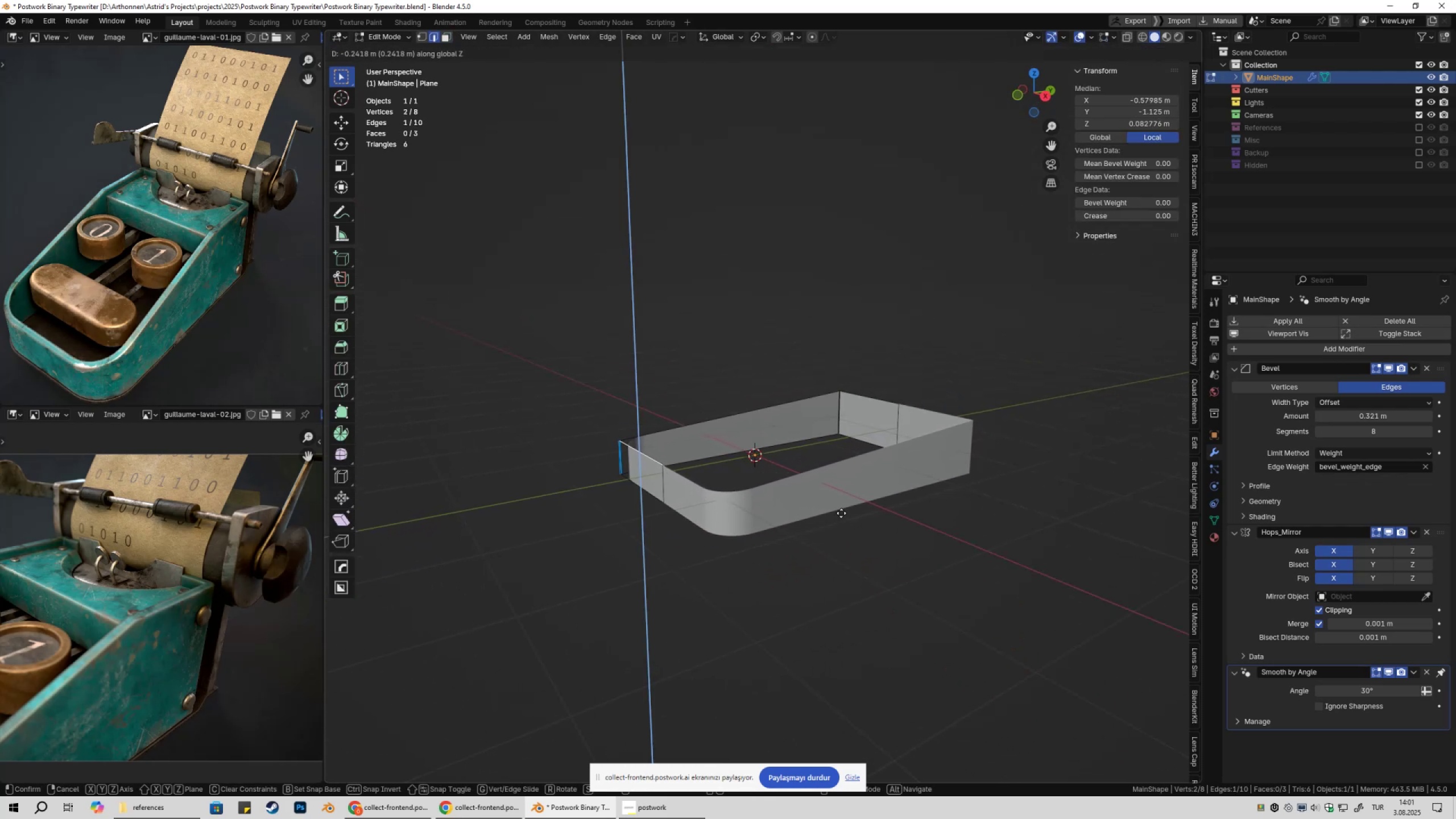 
key(Escape)
 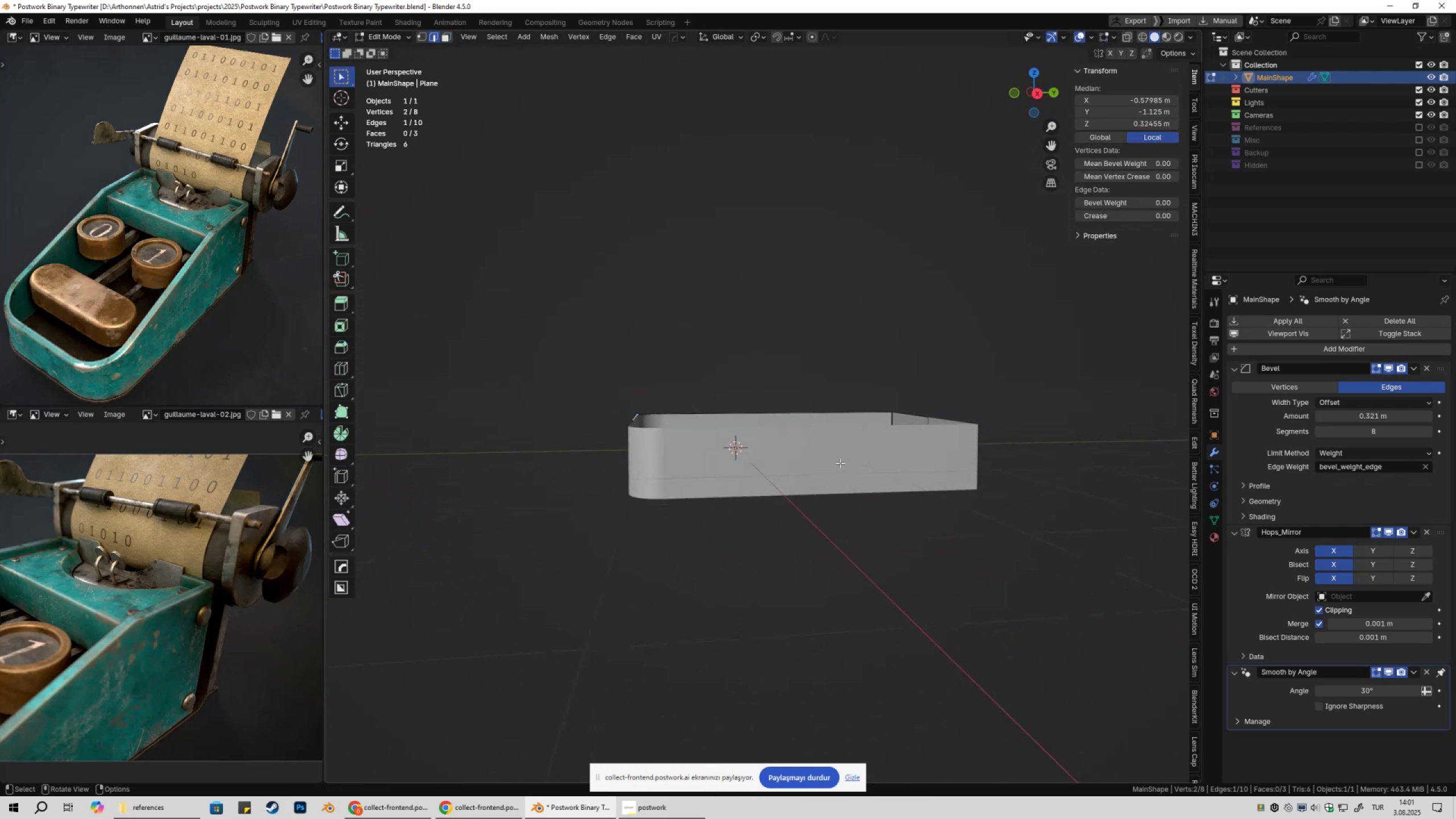 
key(Control+ControlLeft)
 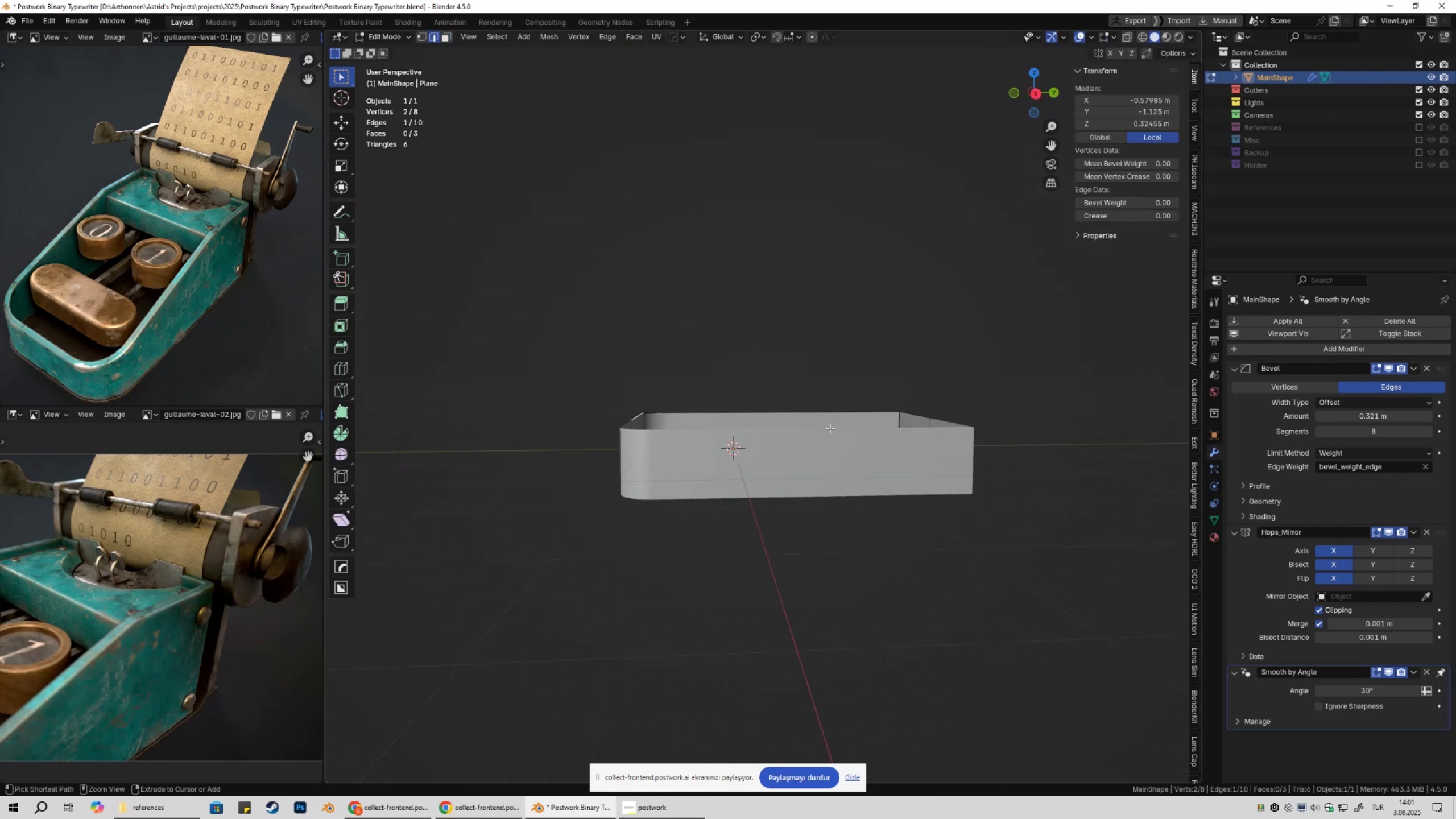 
key(Control+R)
 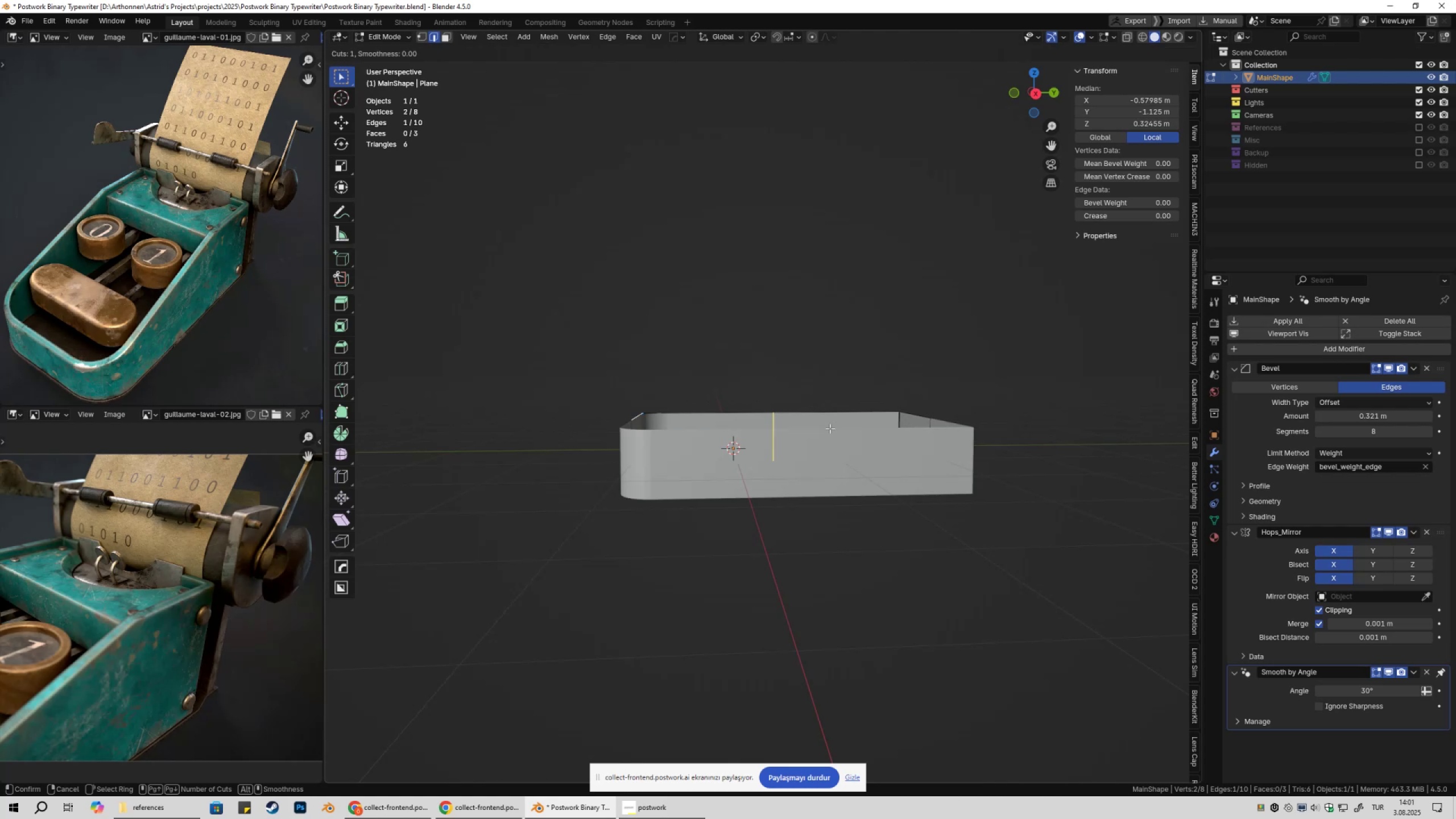 
key(Escape)
type(gg)
 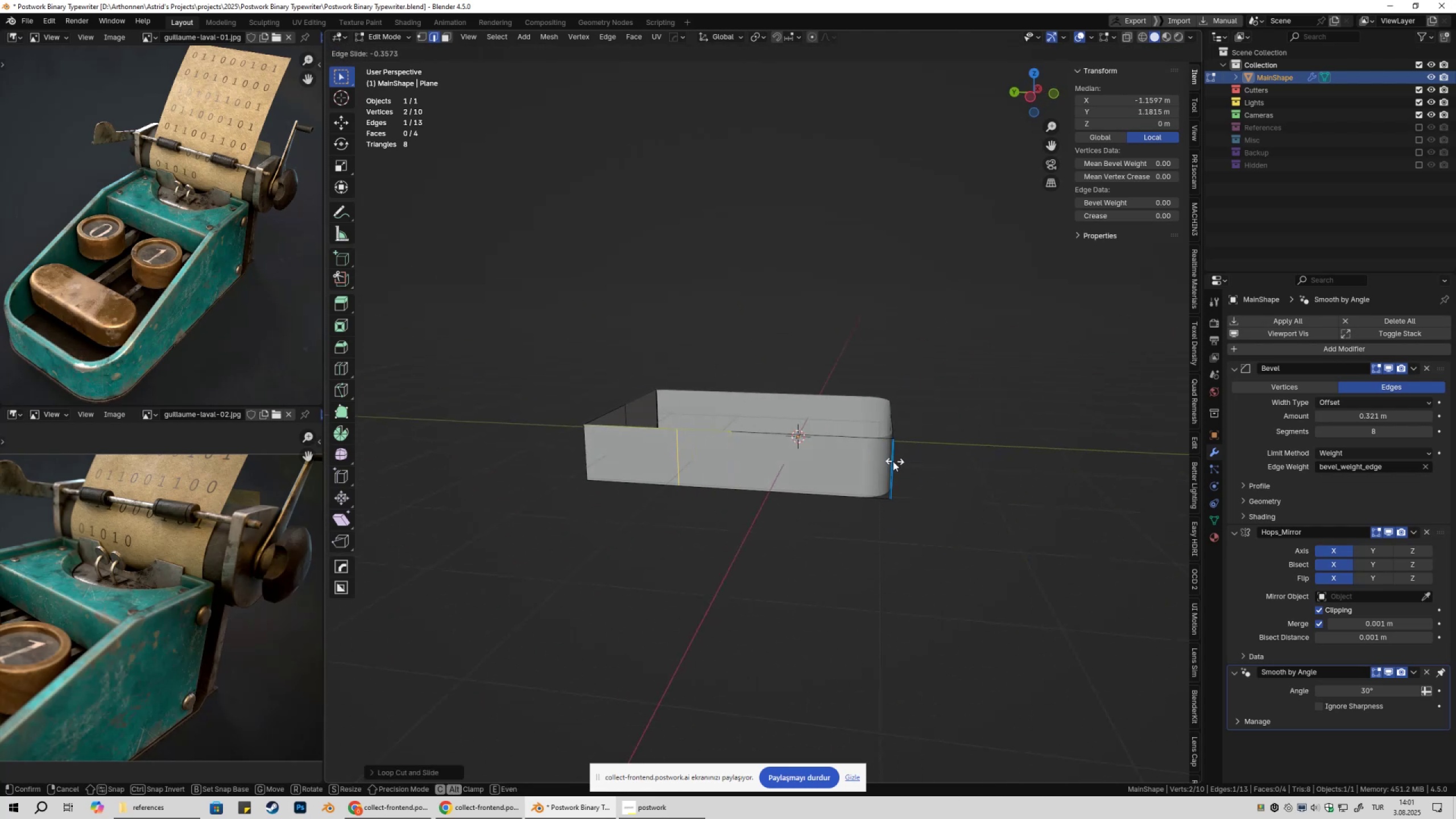 
hold_key(key=ShiftLeft, duration=1.53)
 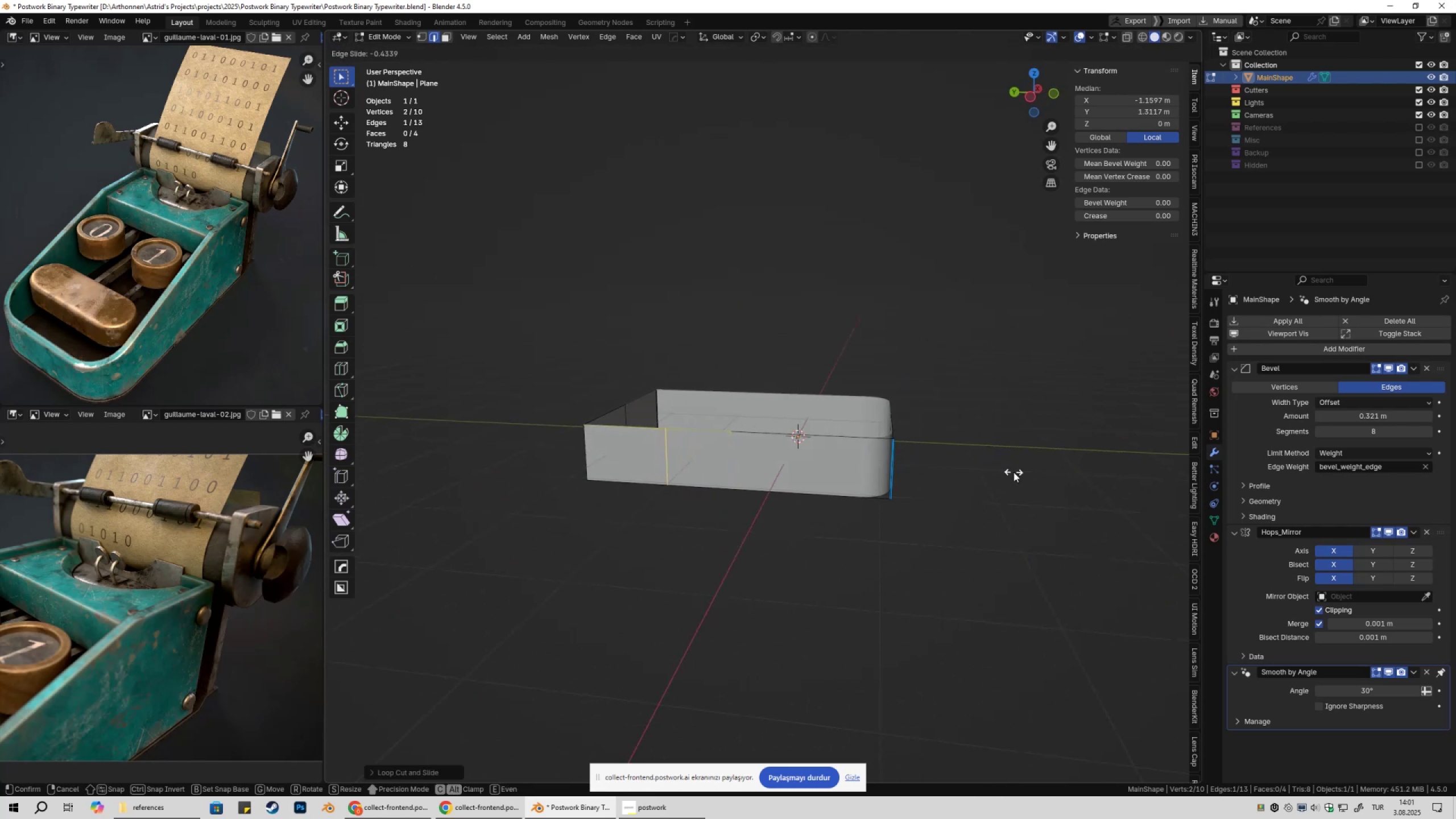 
hold_key(key=ShiftLeft, duration=1.52)
 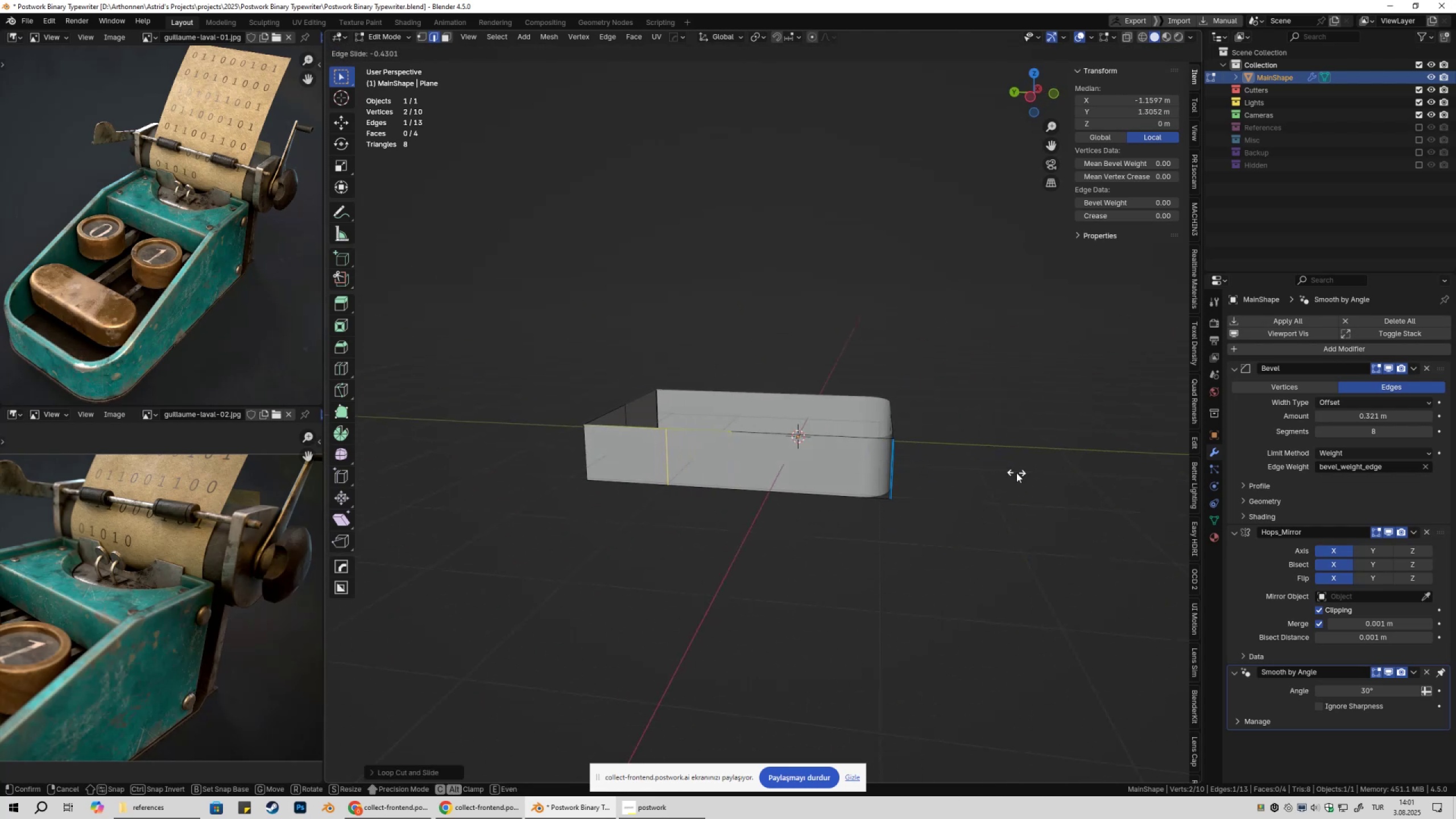 
hold_key(key=ShiftLeft, duration=1.51)
 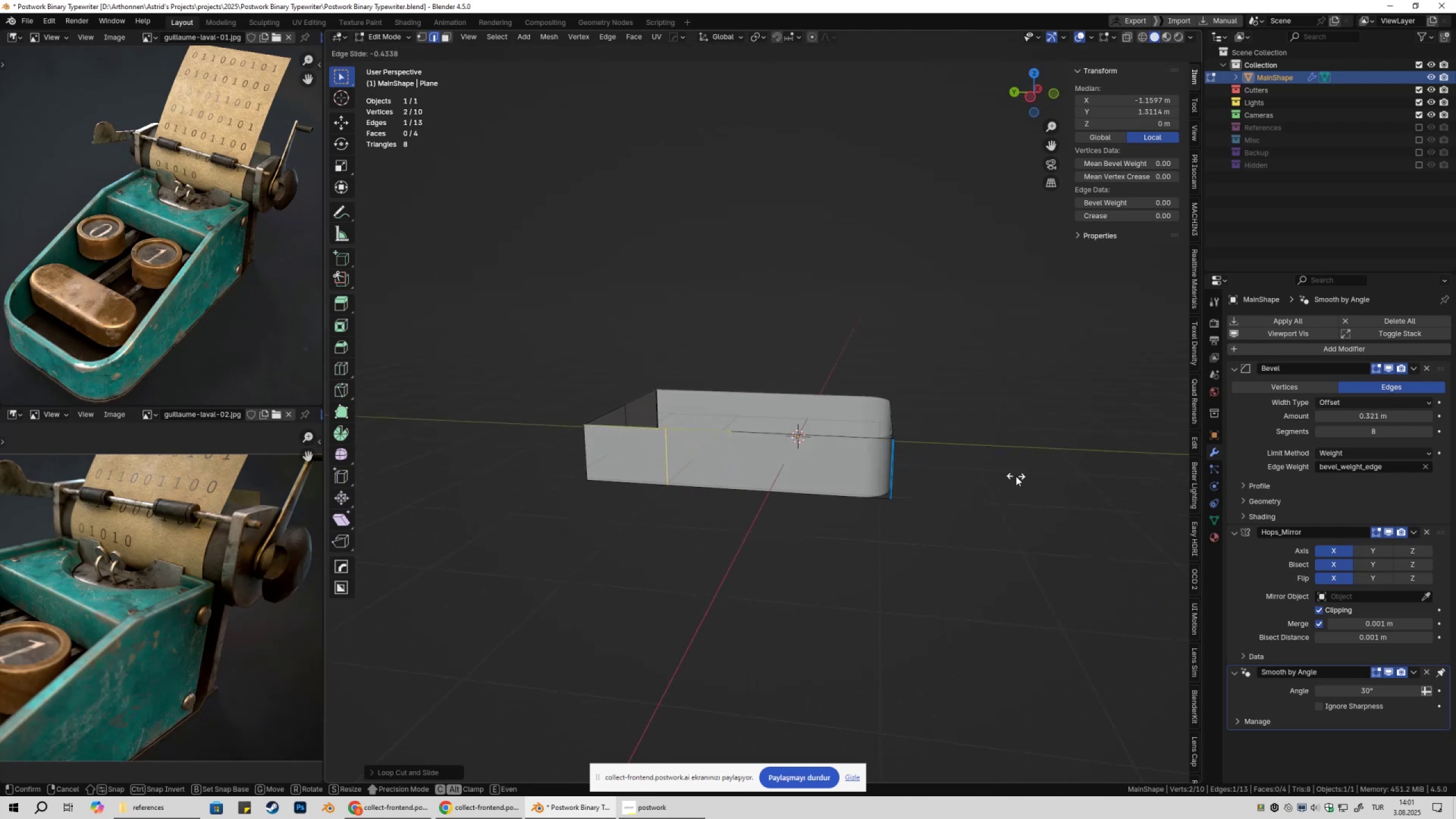 
key(Shift+ShiftLeft)
 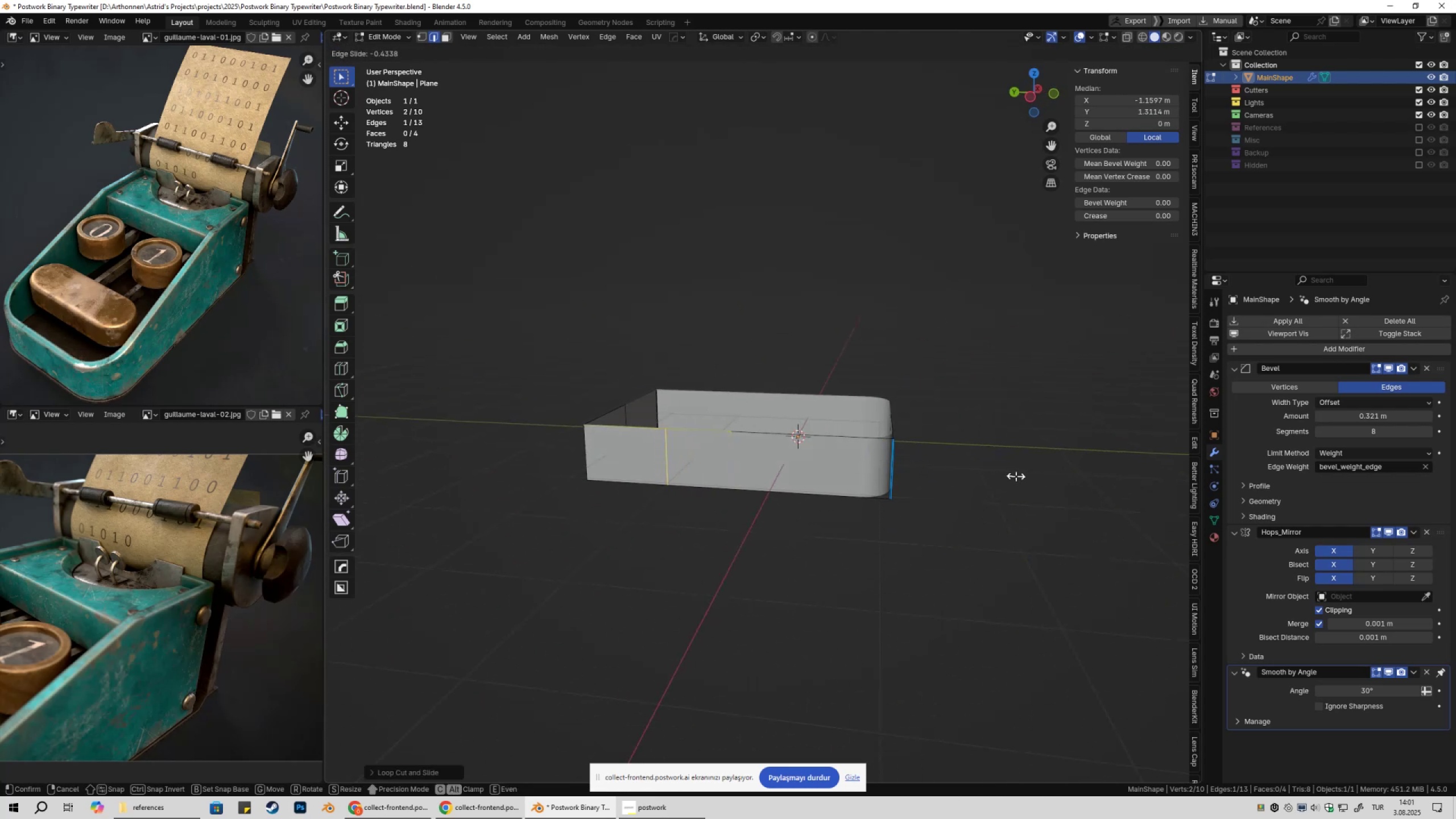 
key(Shift+ShiftLeft)
 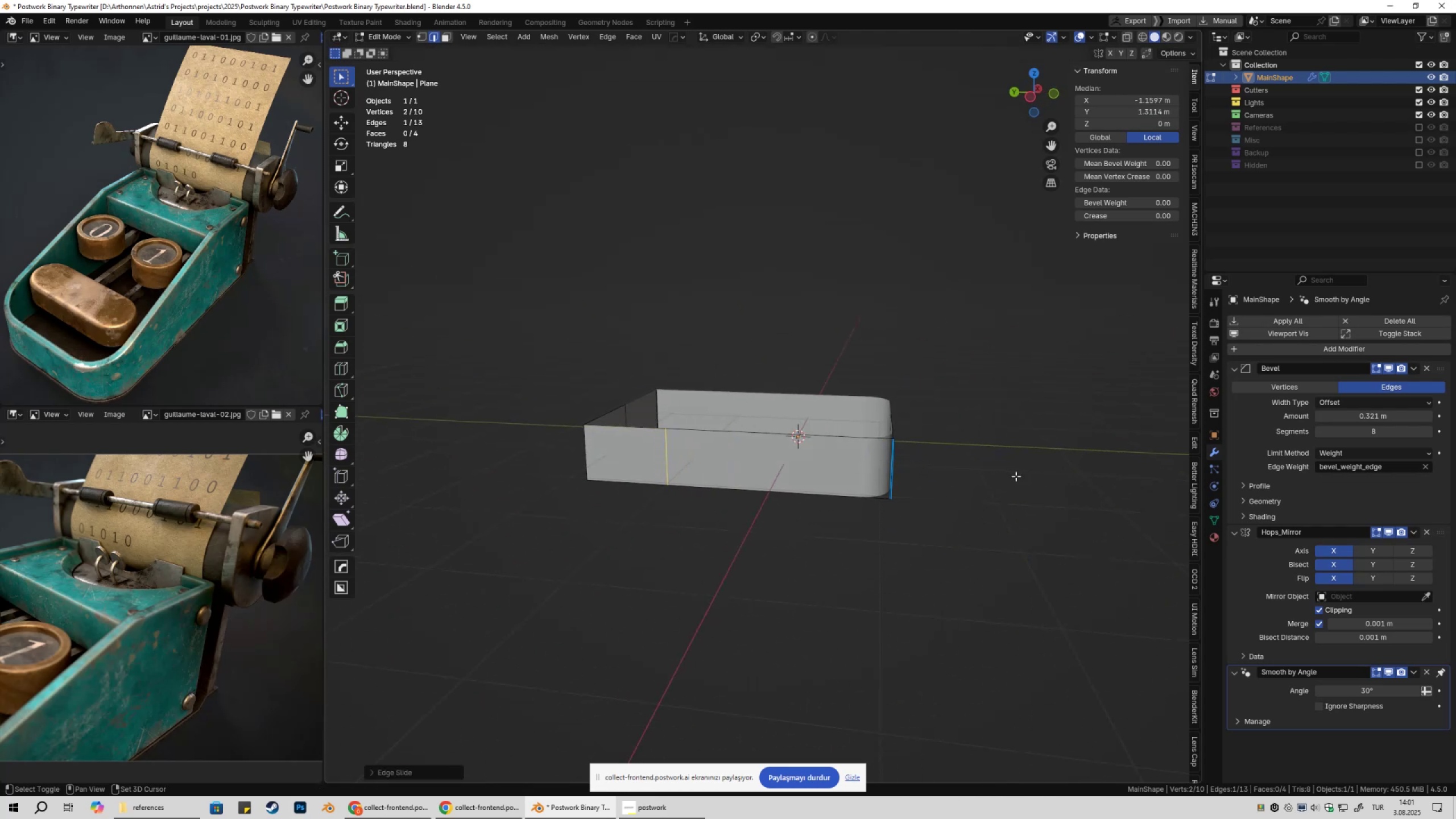 
key(Shift+ShiftLeft)
 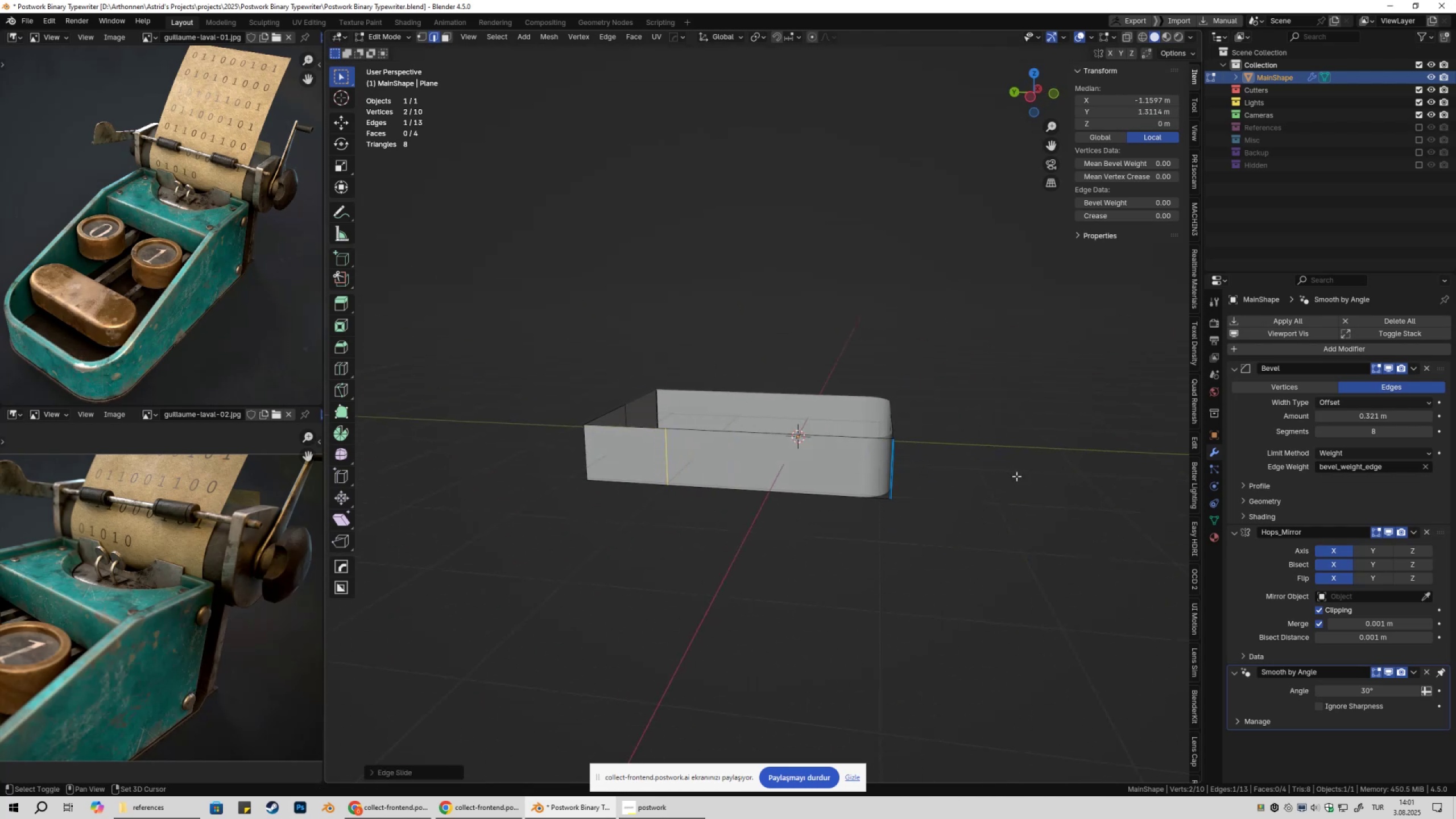 
key(Shift+ShiftLeft)
 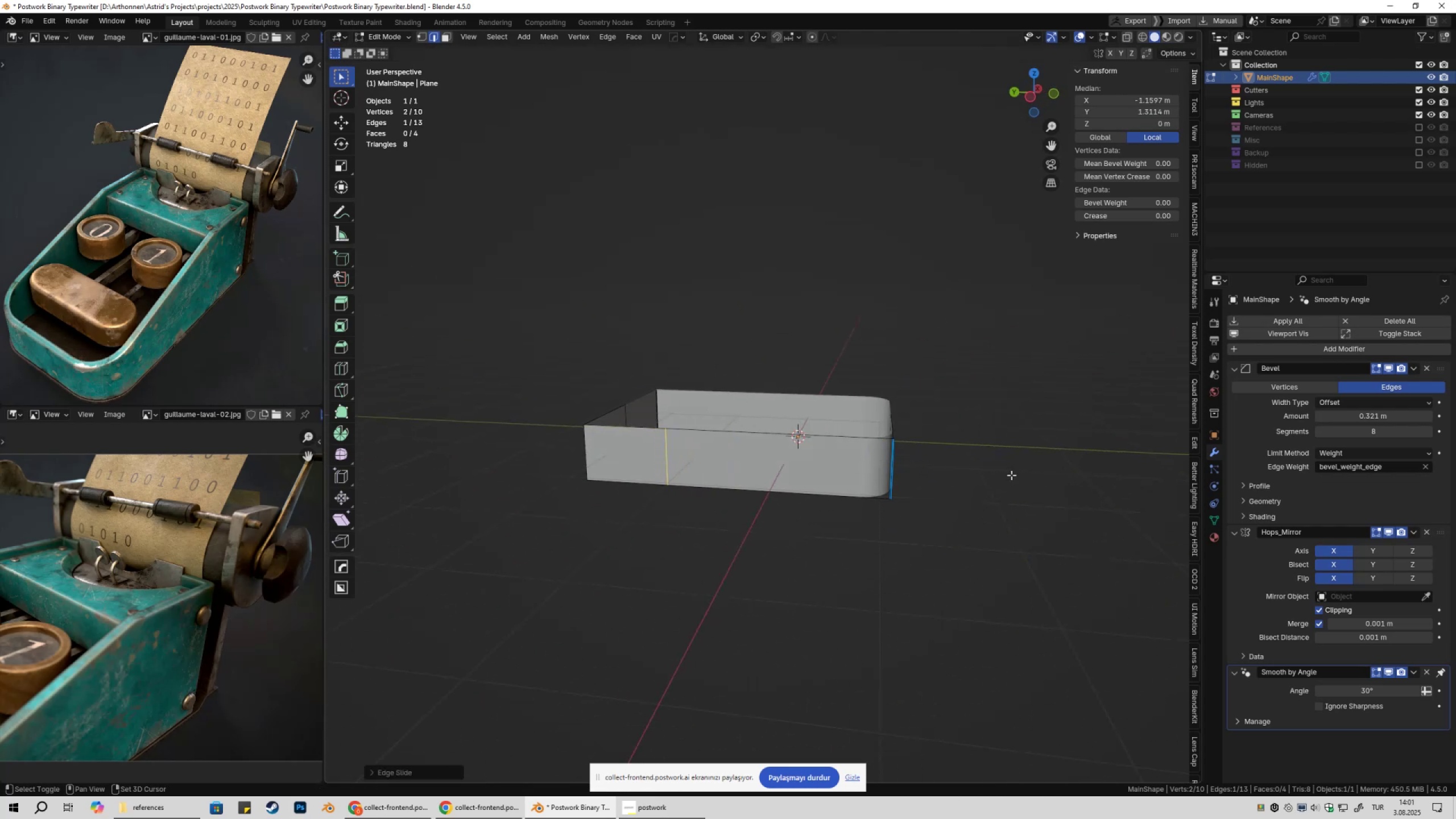 
key(Shift+ShiftLeft)
 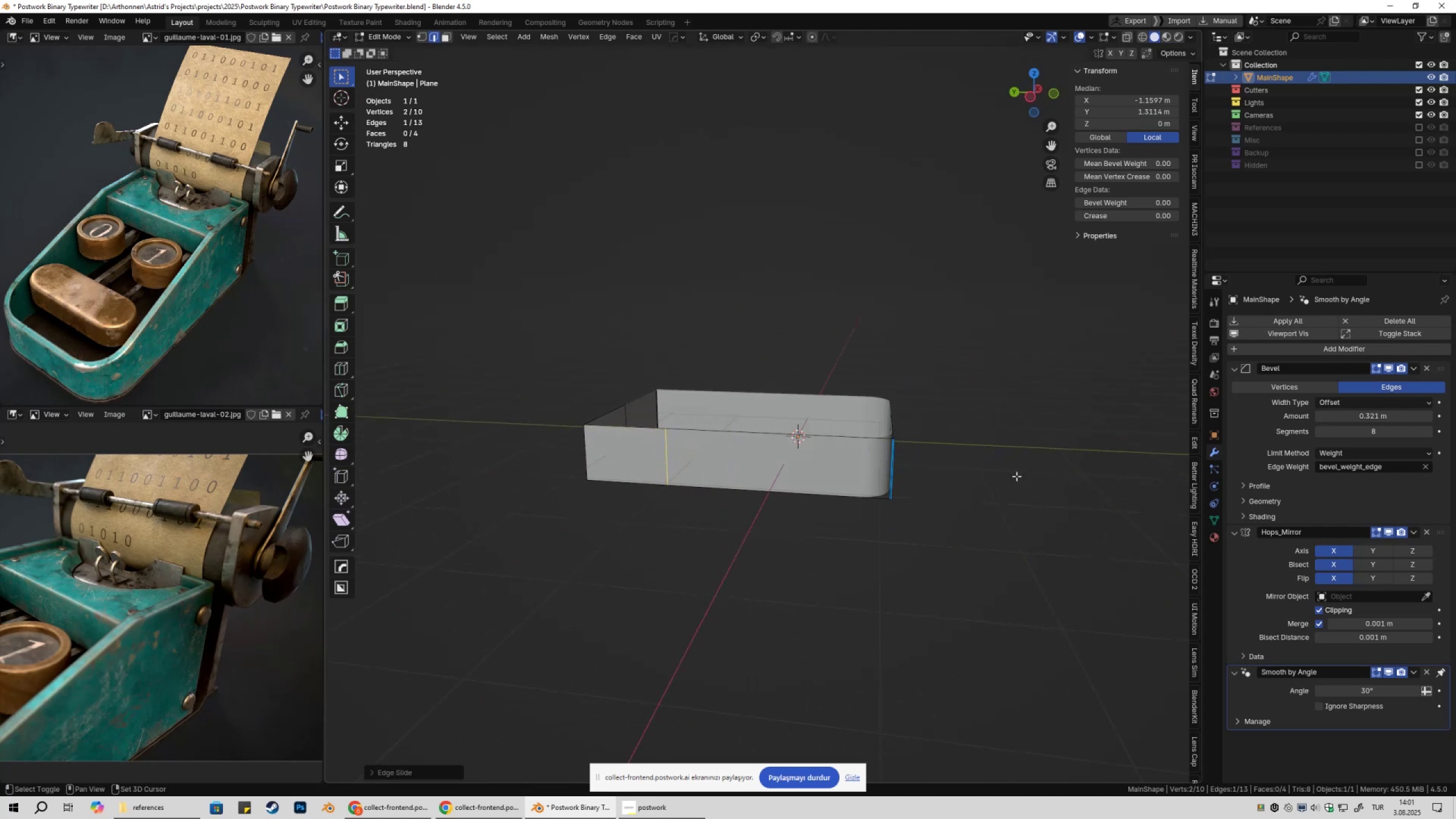 
left_click([1016, 476])
 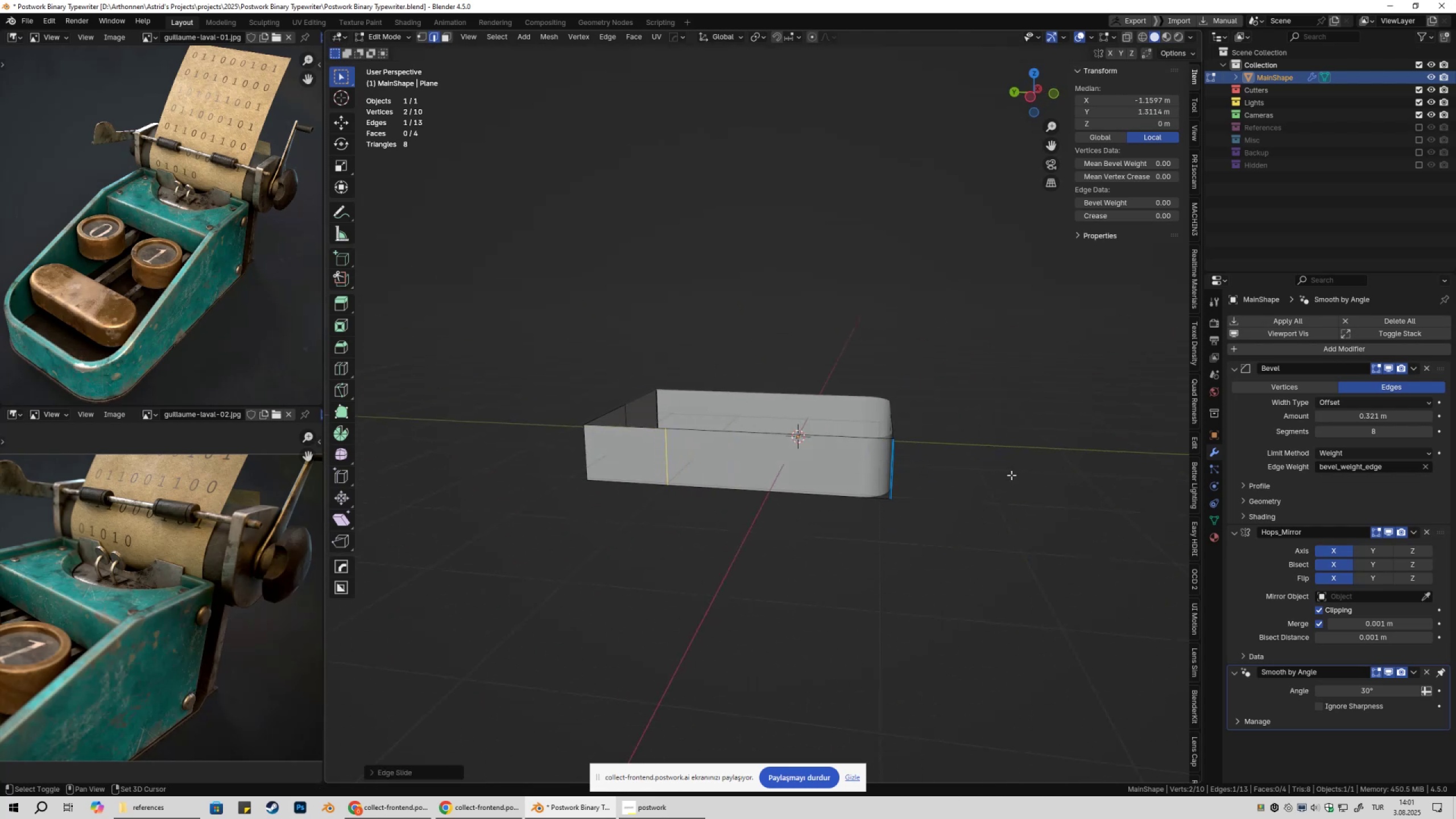 
key(Shift+ShiftLeft)
 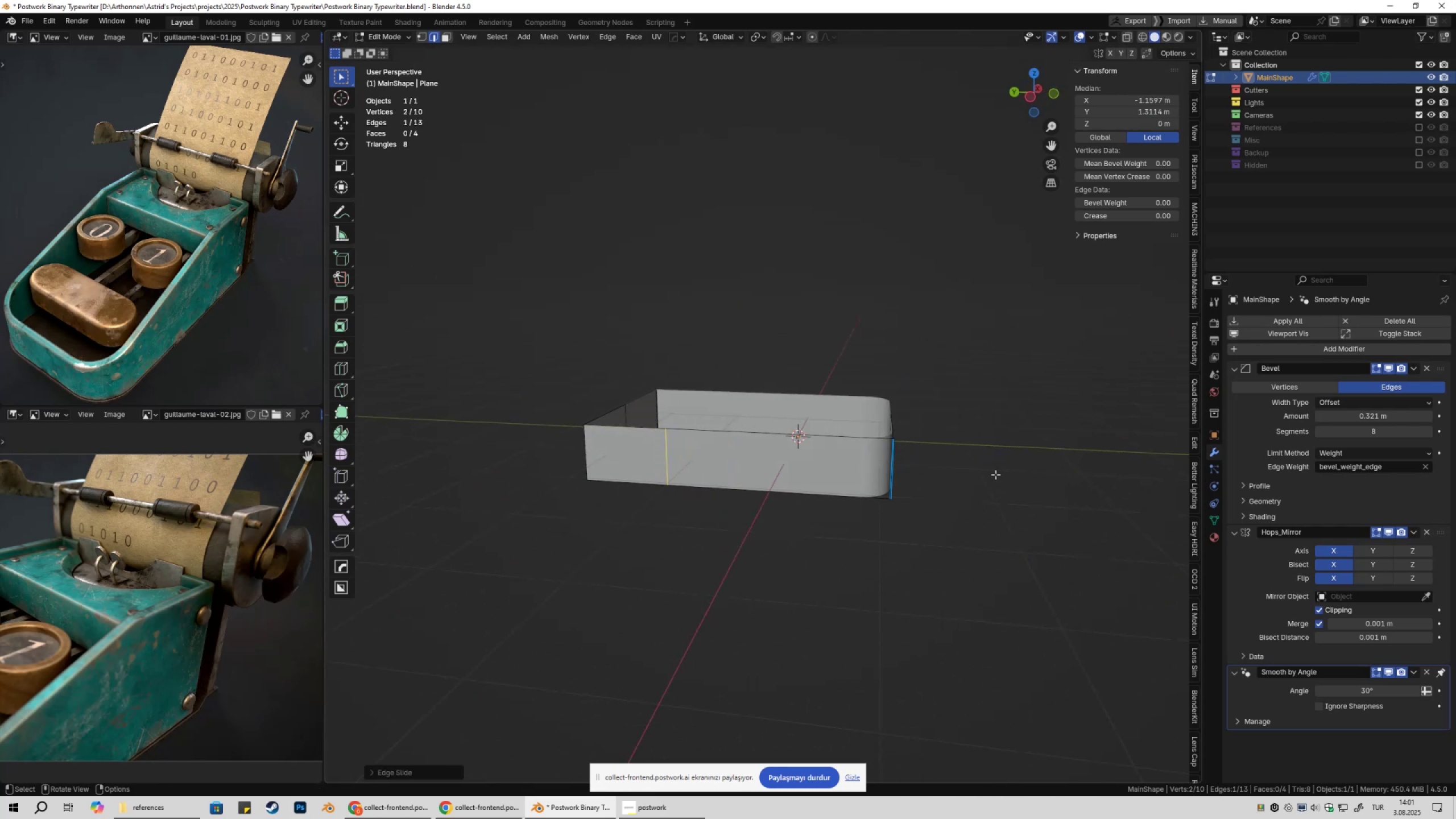 
key(Shift+ShiftLeft)
 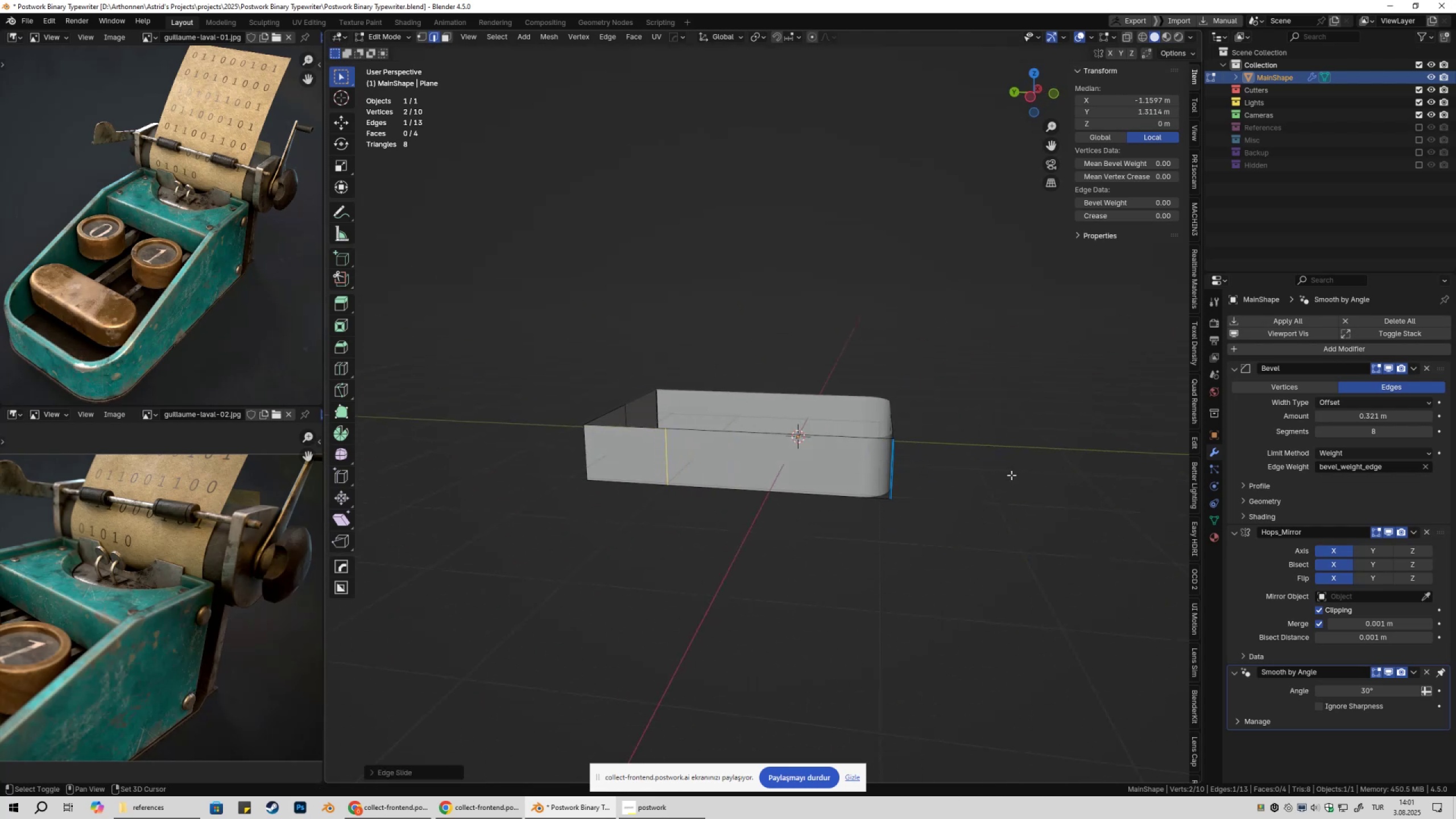 
key(Shift+ShiftLeft)
 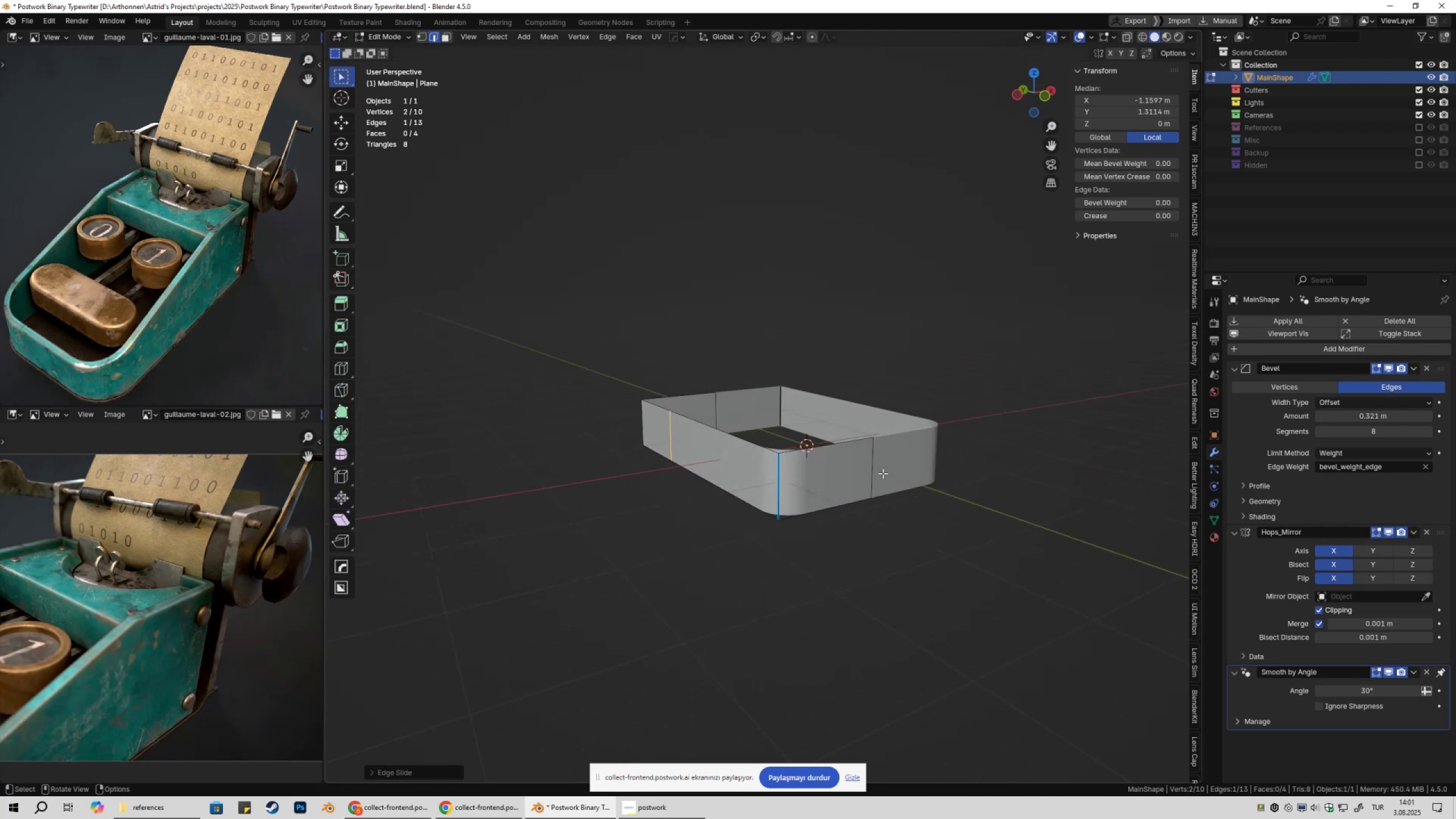 
key(1)
 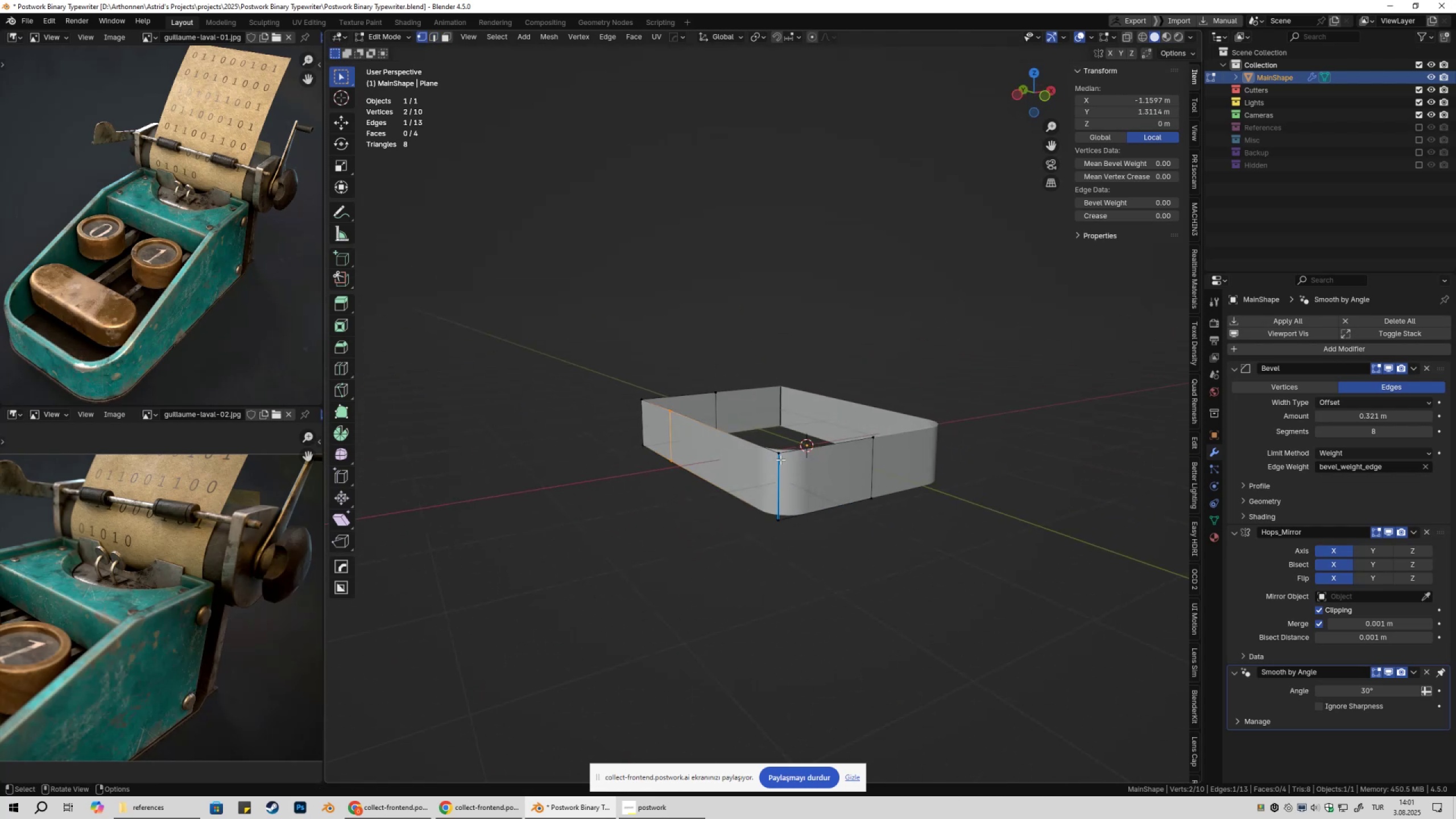 
left_click([780, 460])
 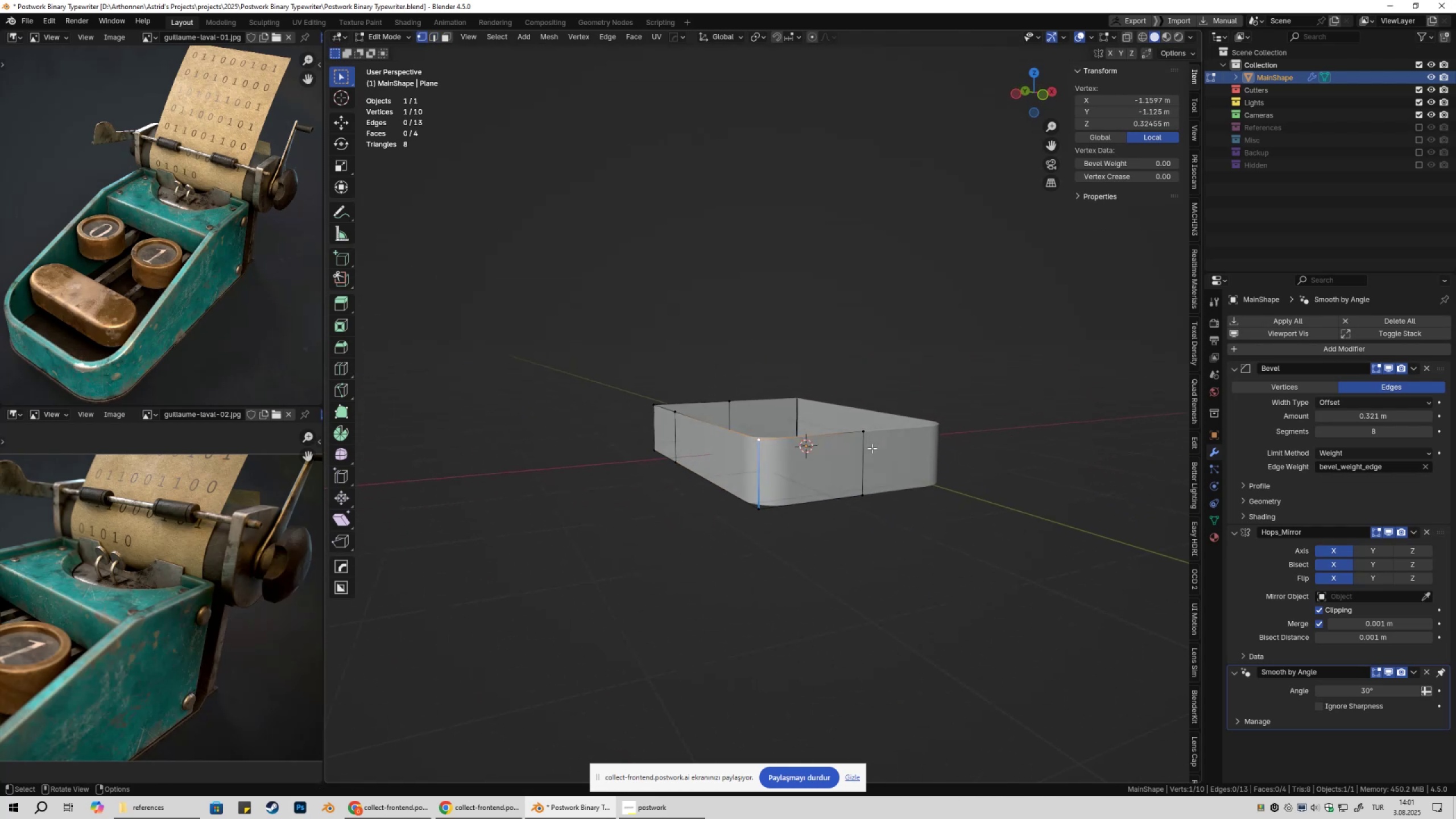 
type(gz)
key(Escape)
 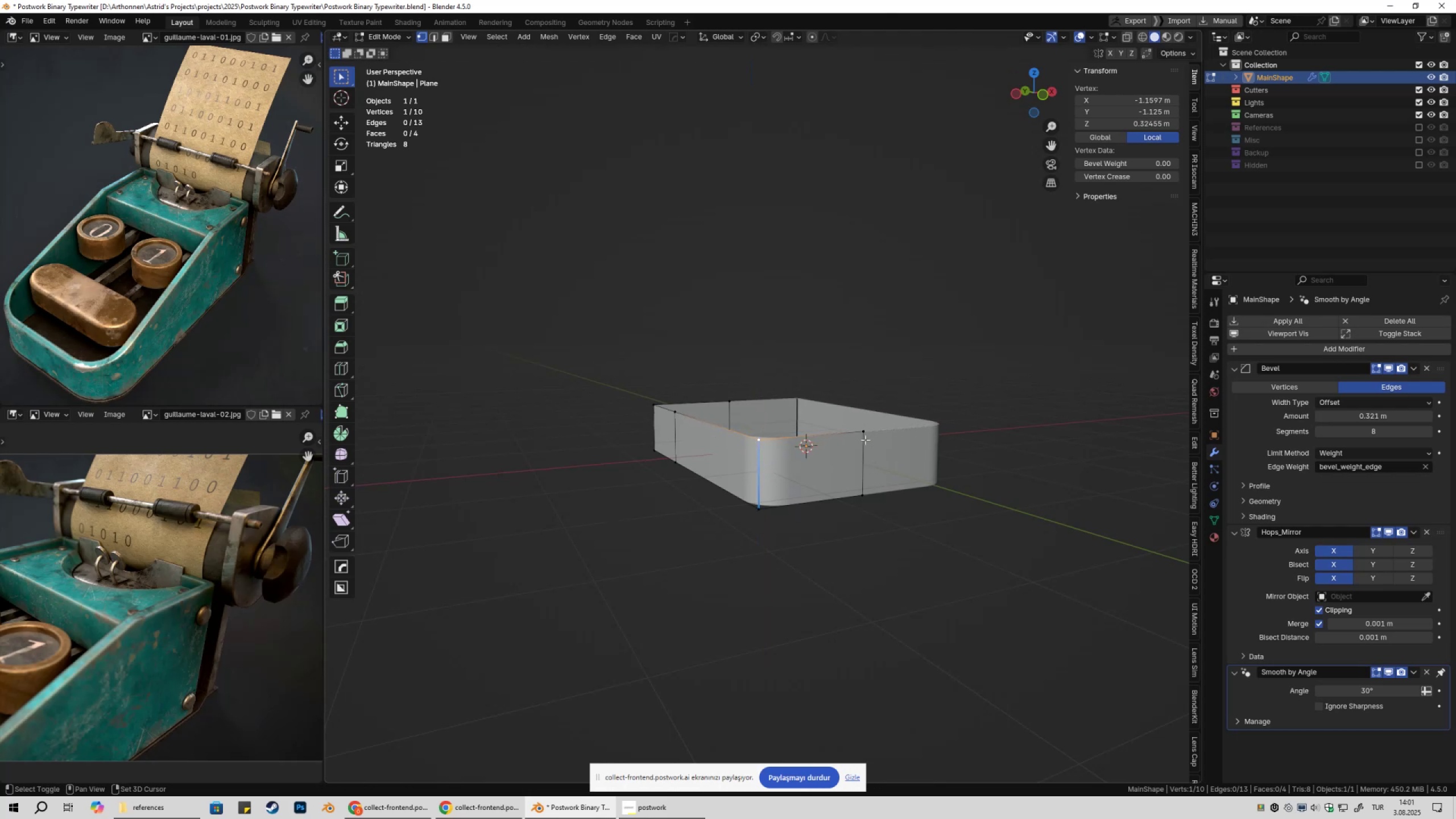 
left_click([865, 440])
 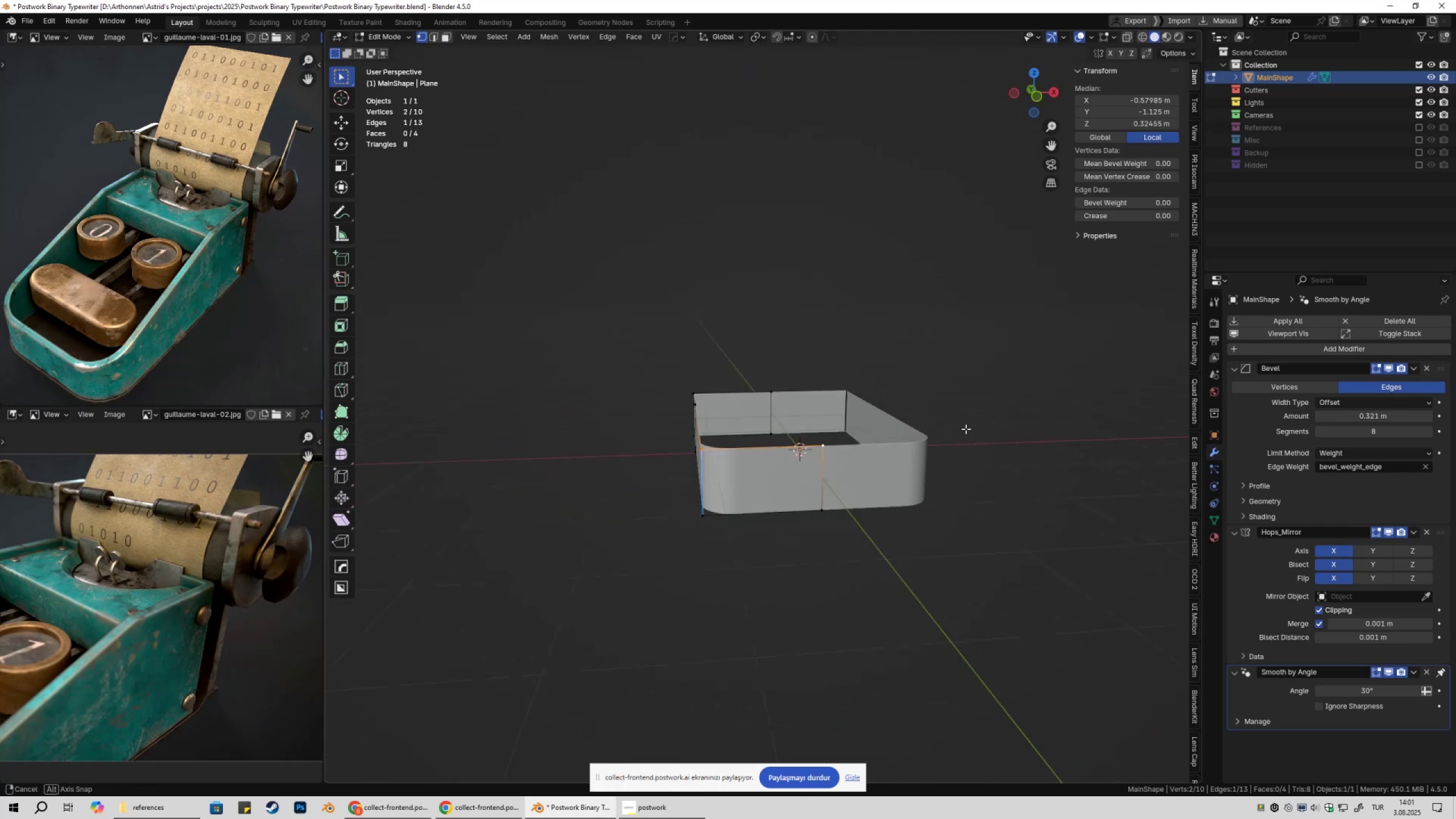 
type(gz)
 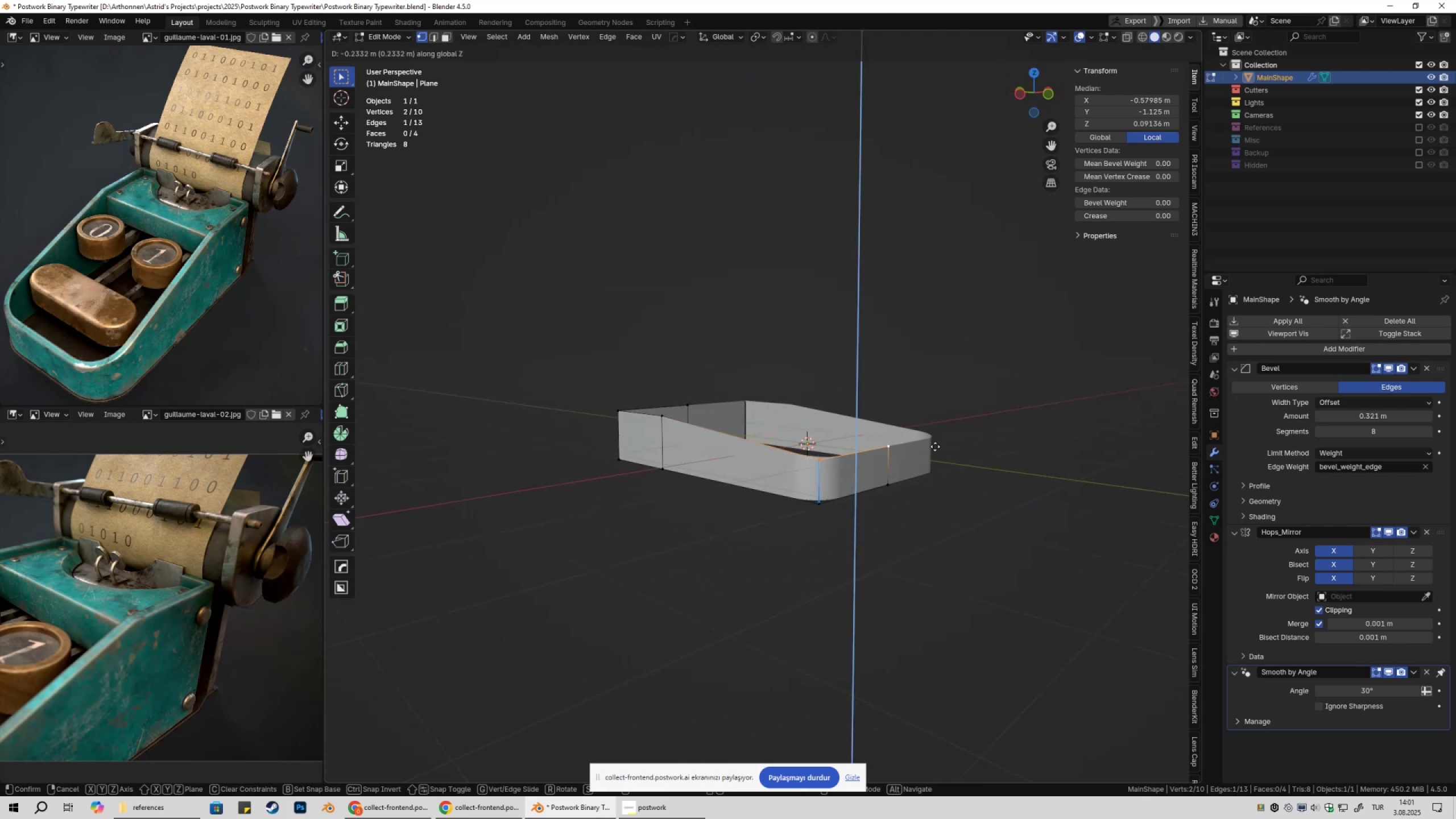 
hold_key(key=ShiftLeft, duration=1.52)
 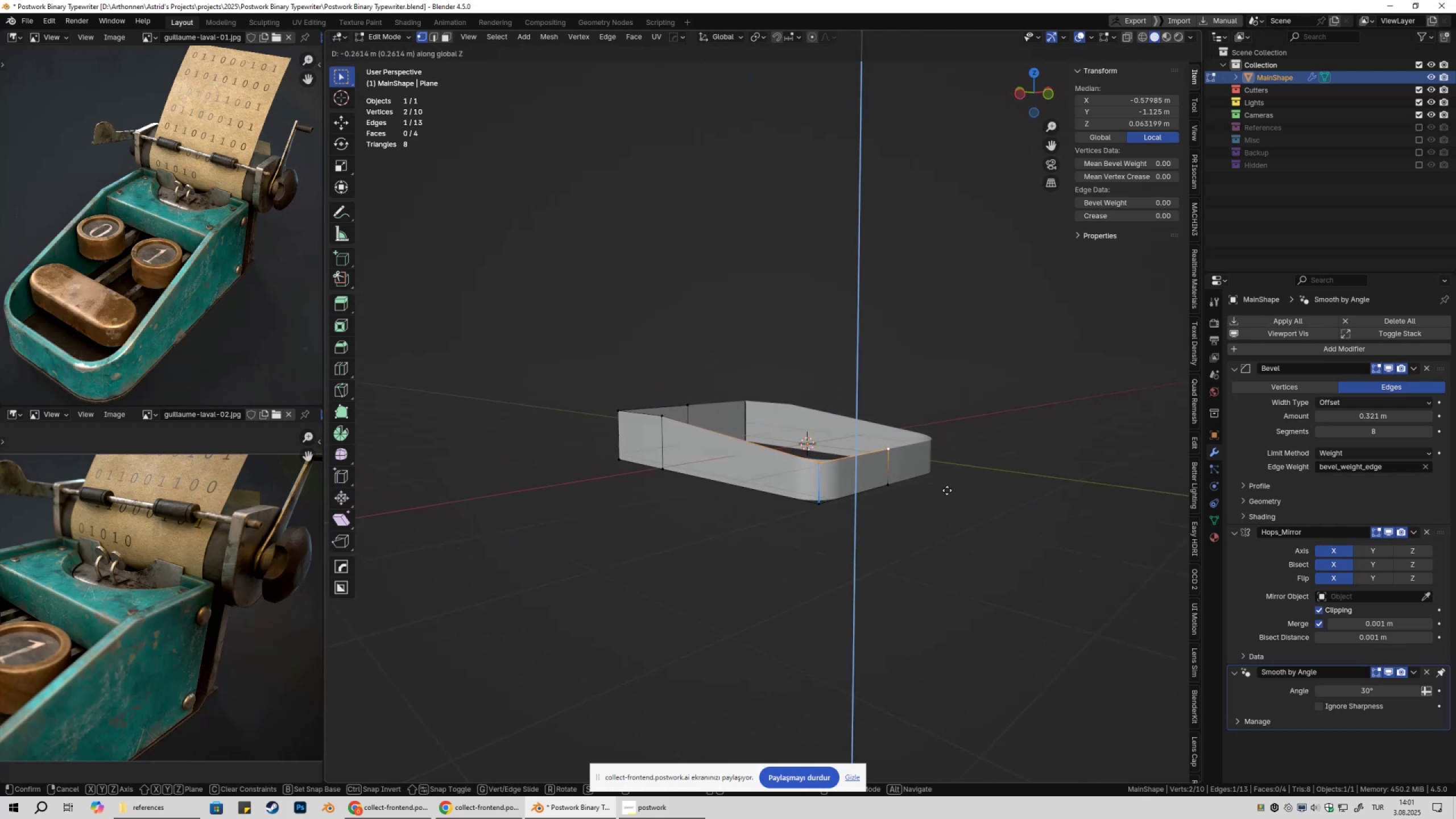 
hold_key(key=ShiftLeft, duration=1.53)
 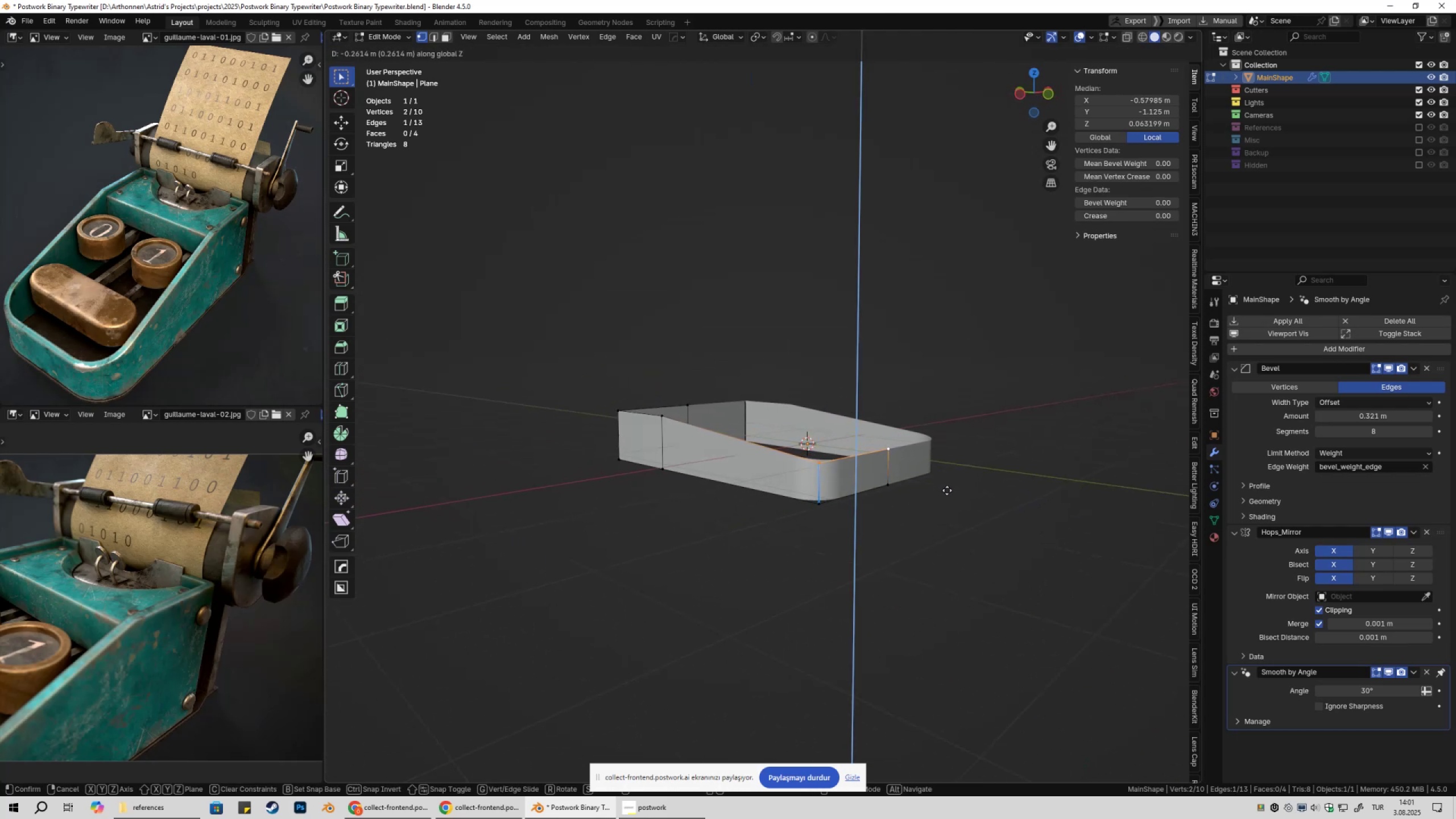 
hold_key(key=ShiftLeft, duration=1.52)
 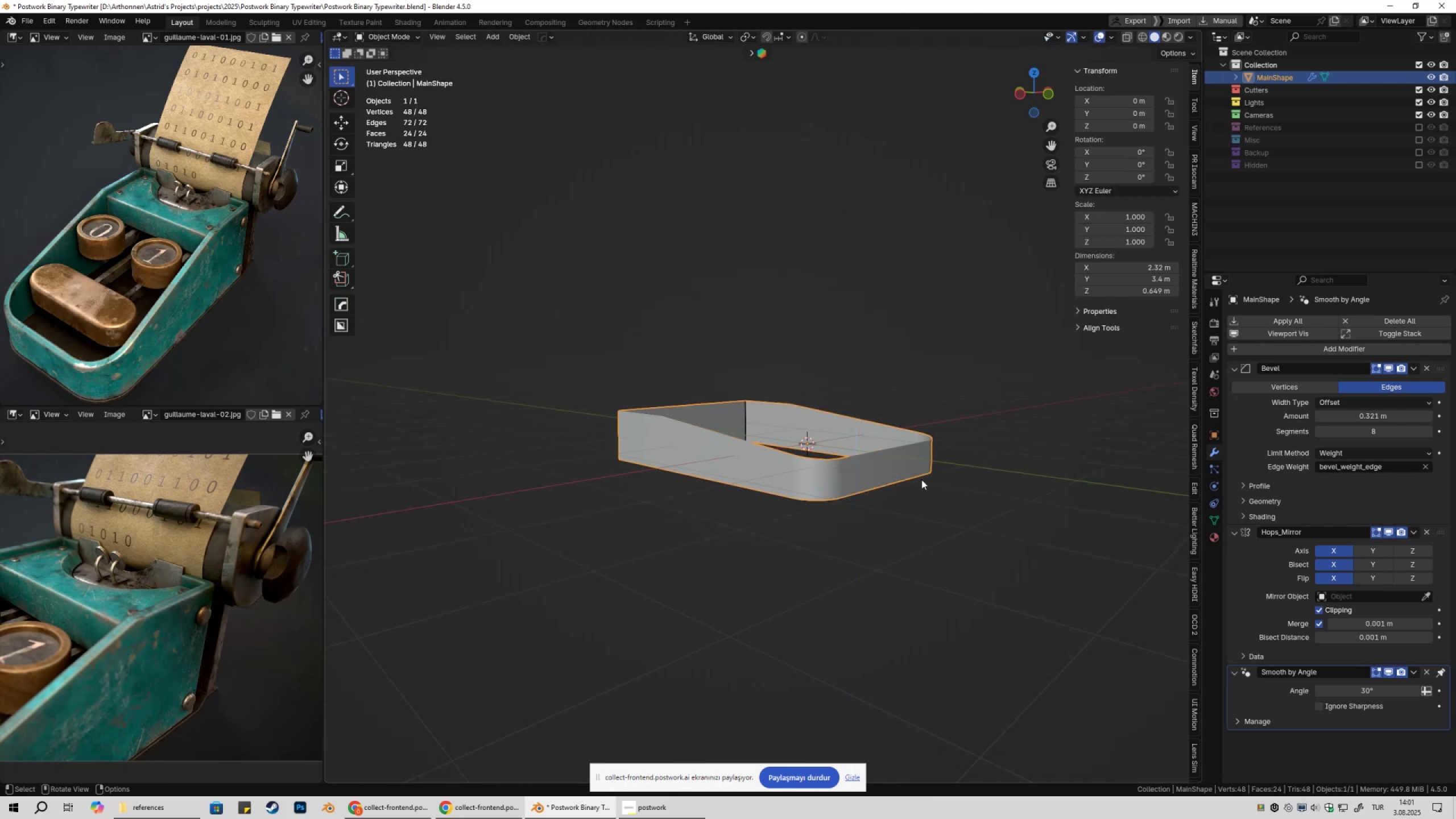 
hold_key(key=ShiftLeft, duration=0.31)
left_click([948, 486])
 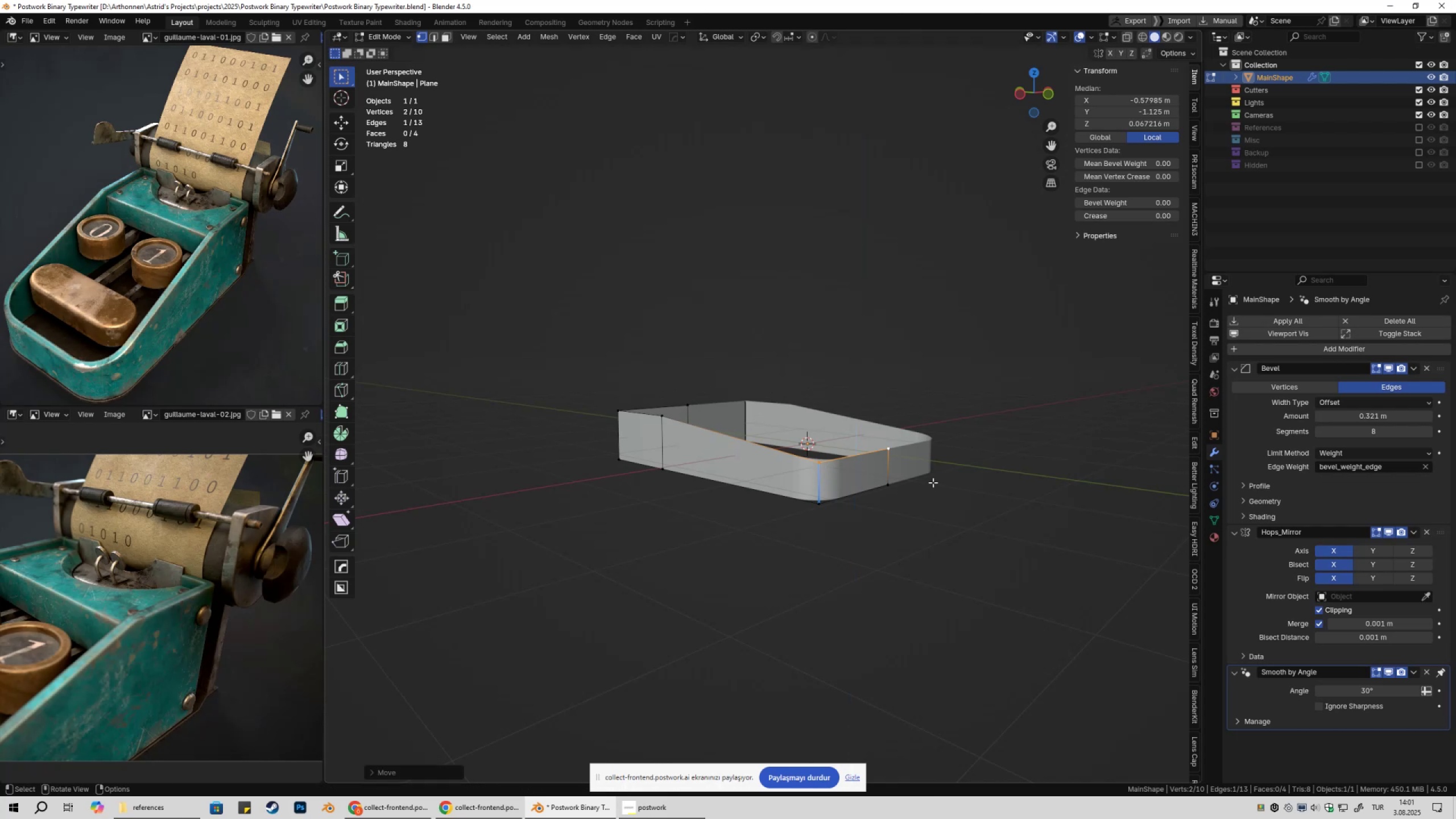 
key(Tab)
 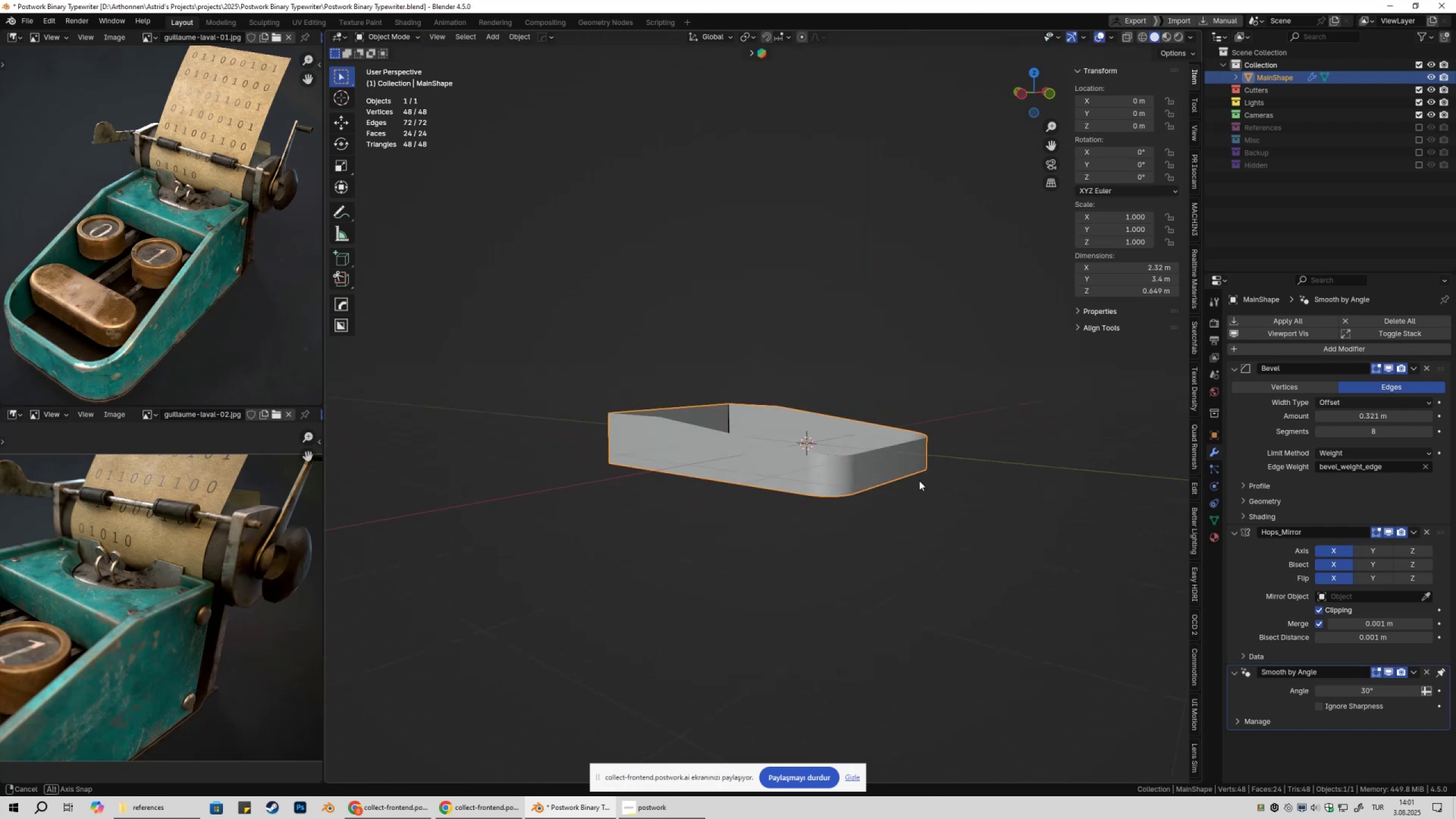 
key(Tab)
 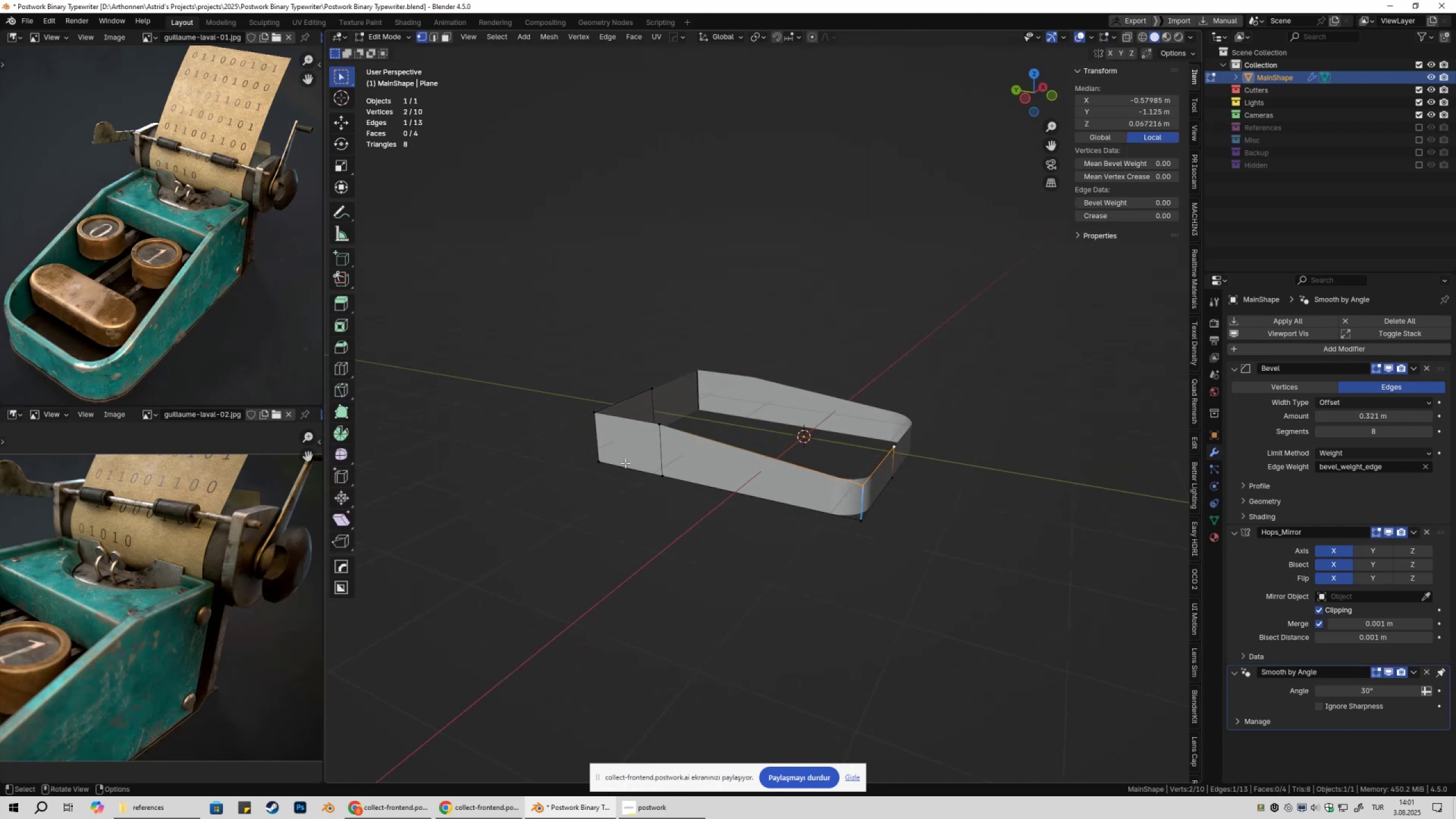 
left_click([603, 414])
 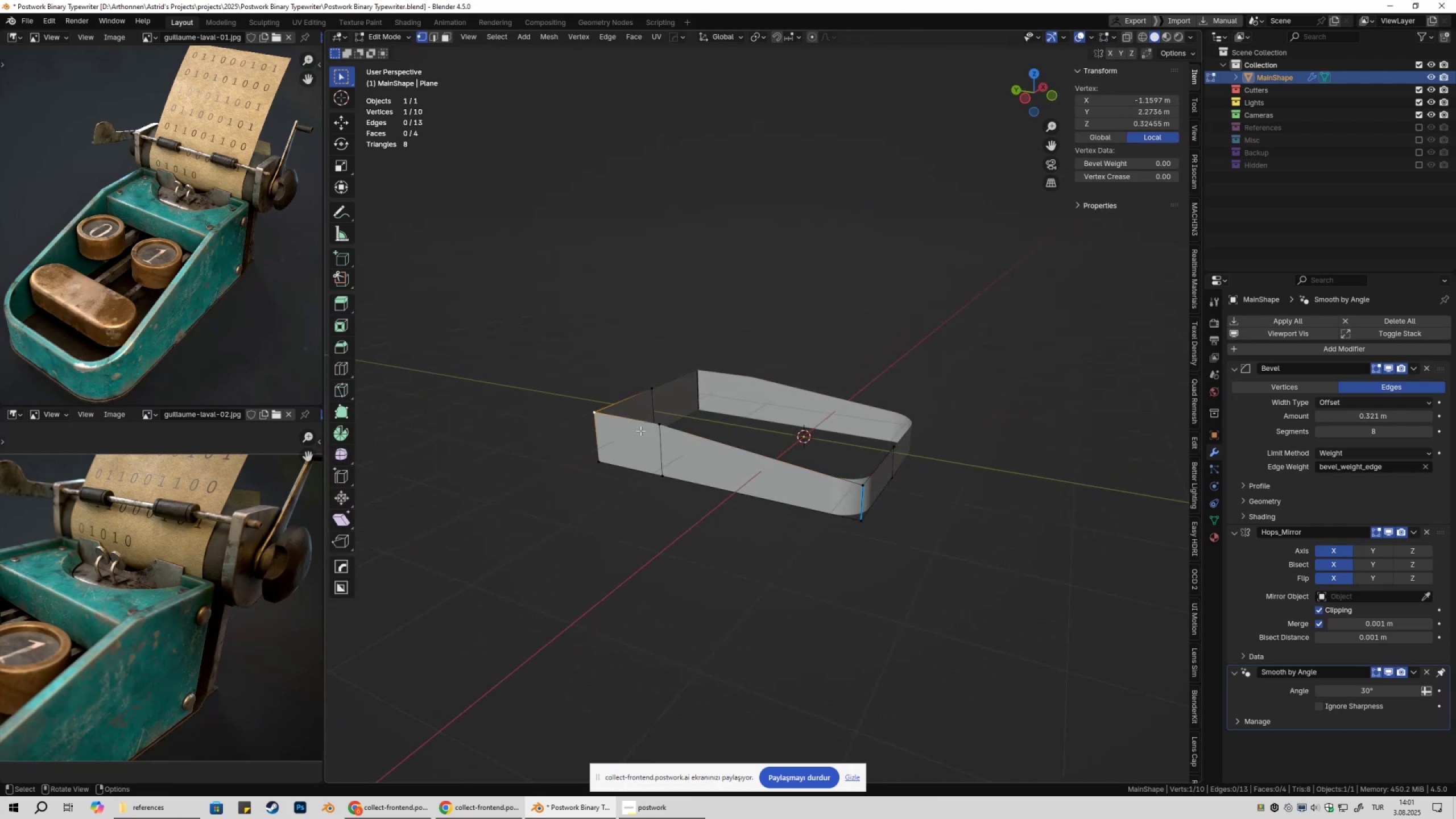 
hold_key(key=ShiftLeft, duration=0.51)
double_click([663, 438])
 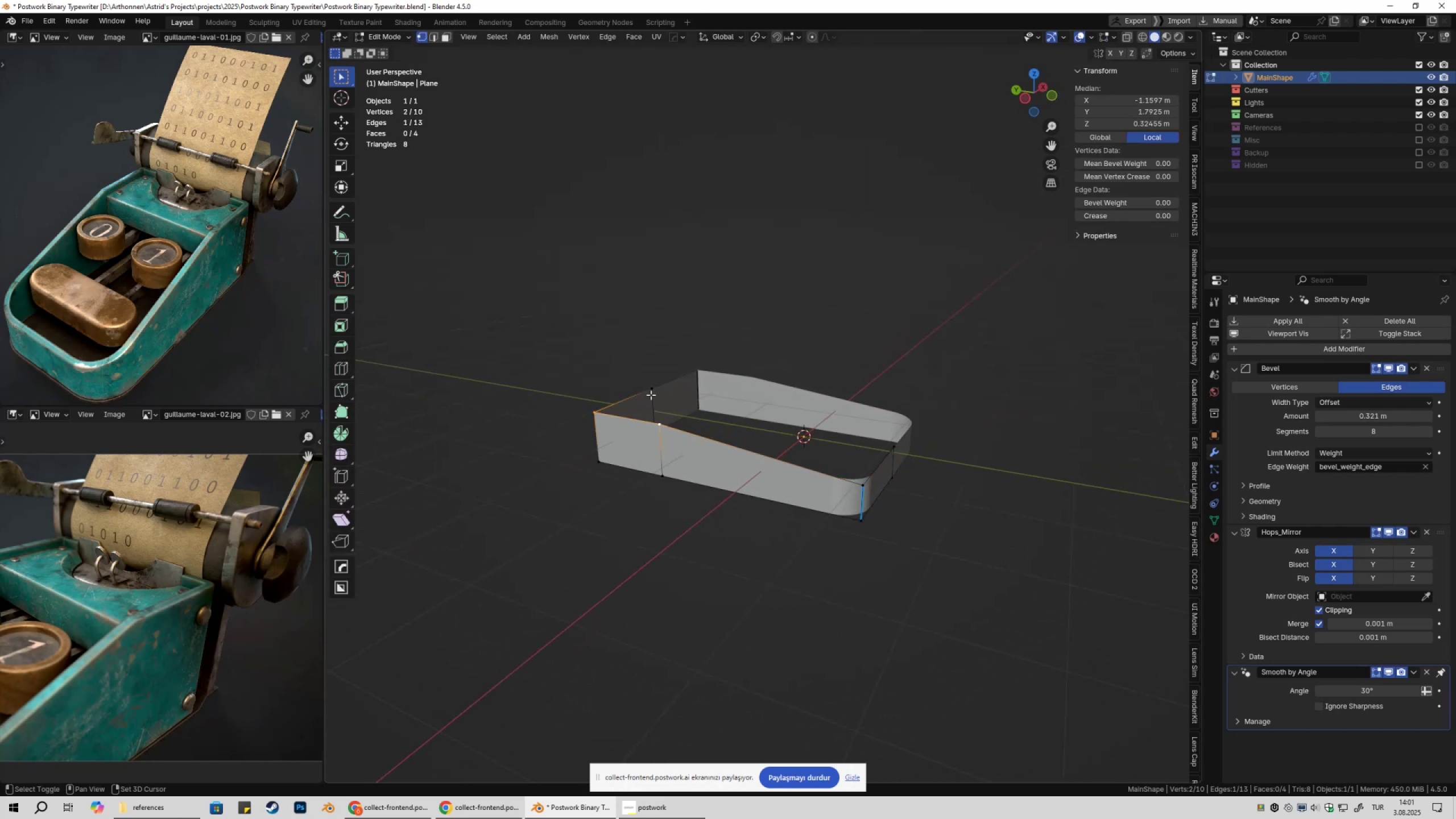 
triple_click([651, 395])
 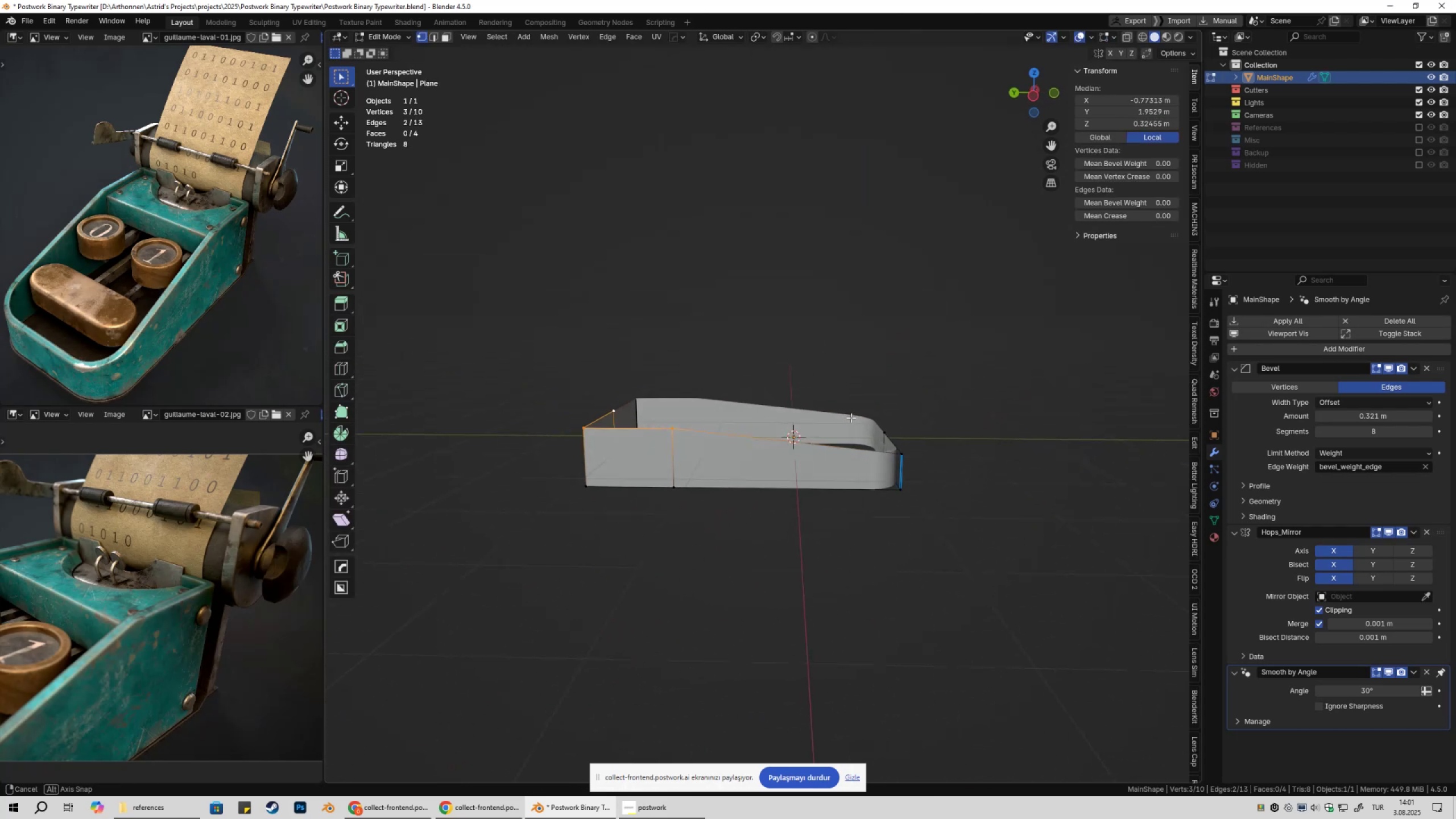 
type(gz)
 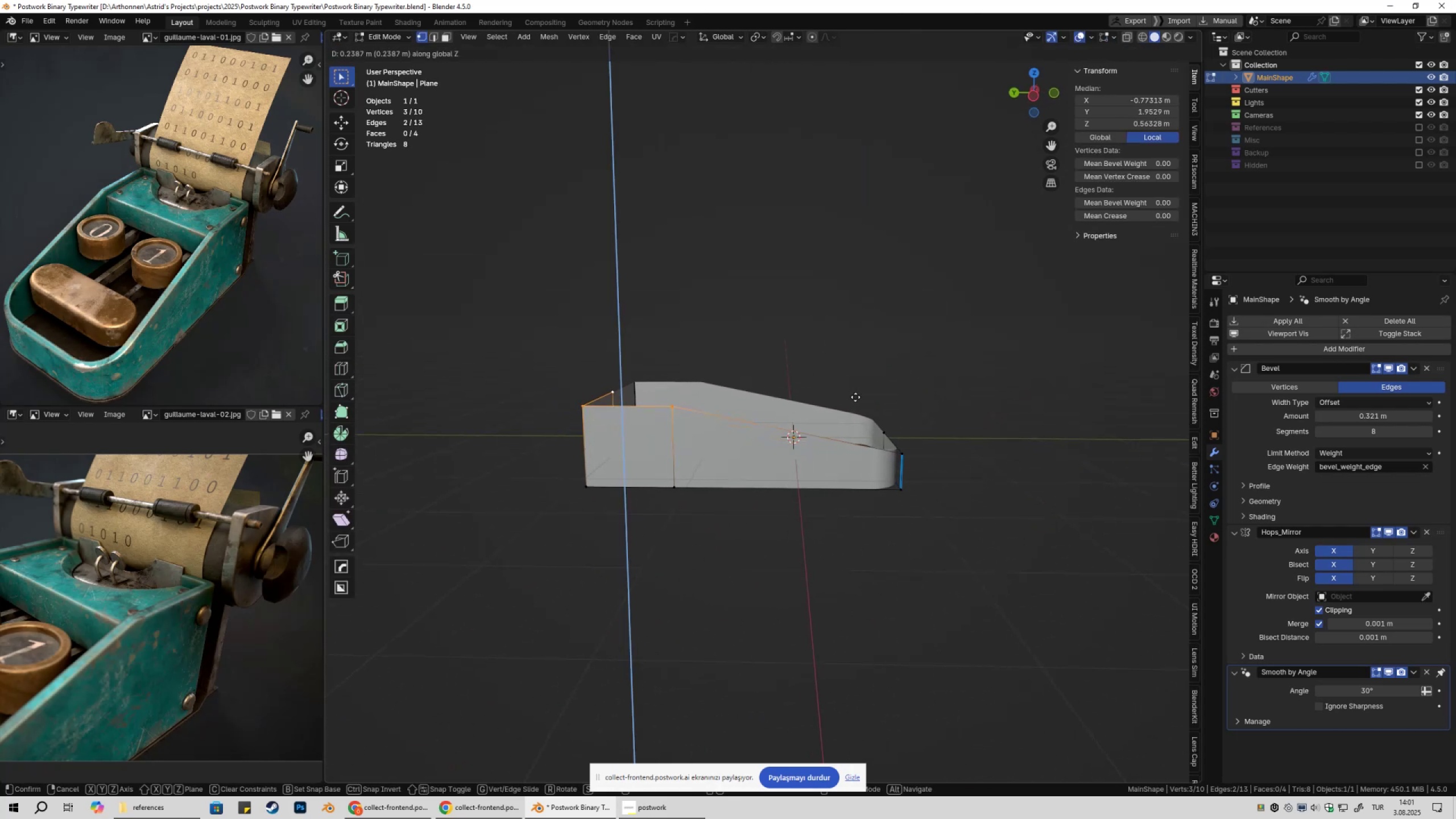 
hold_key(key=ShiftLeft, duration=1.5)
 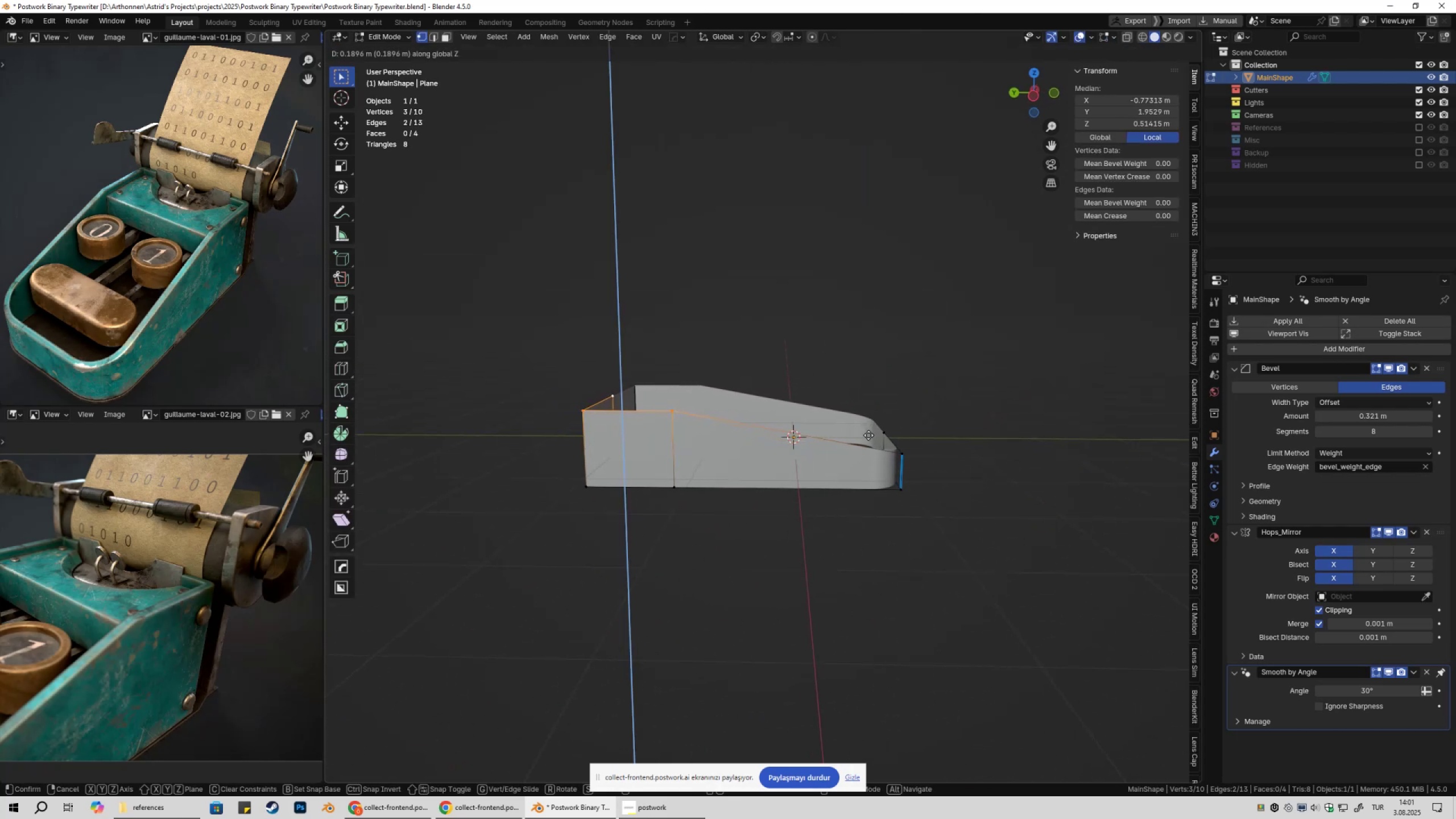 
hold_key(key=ShiftLeft, duration=1.17)
left_click([868, 440])
 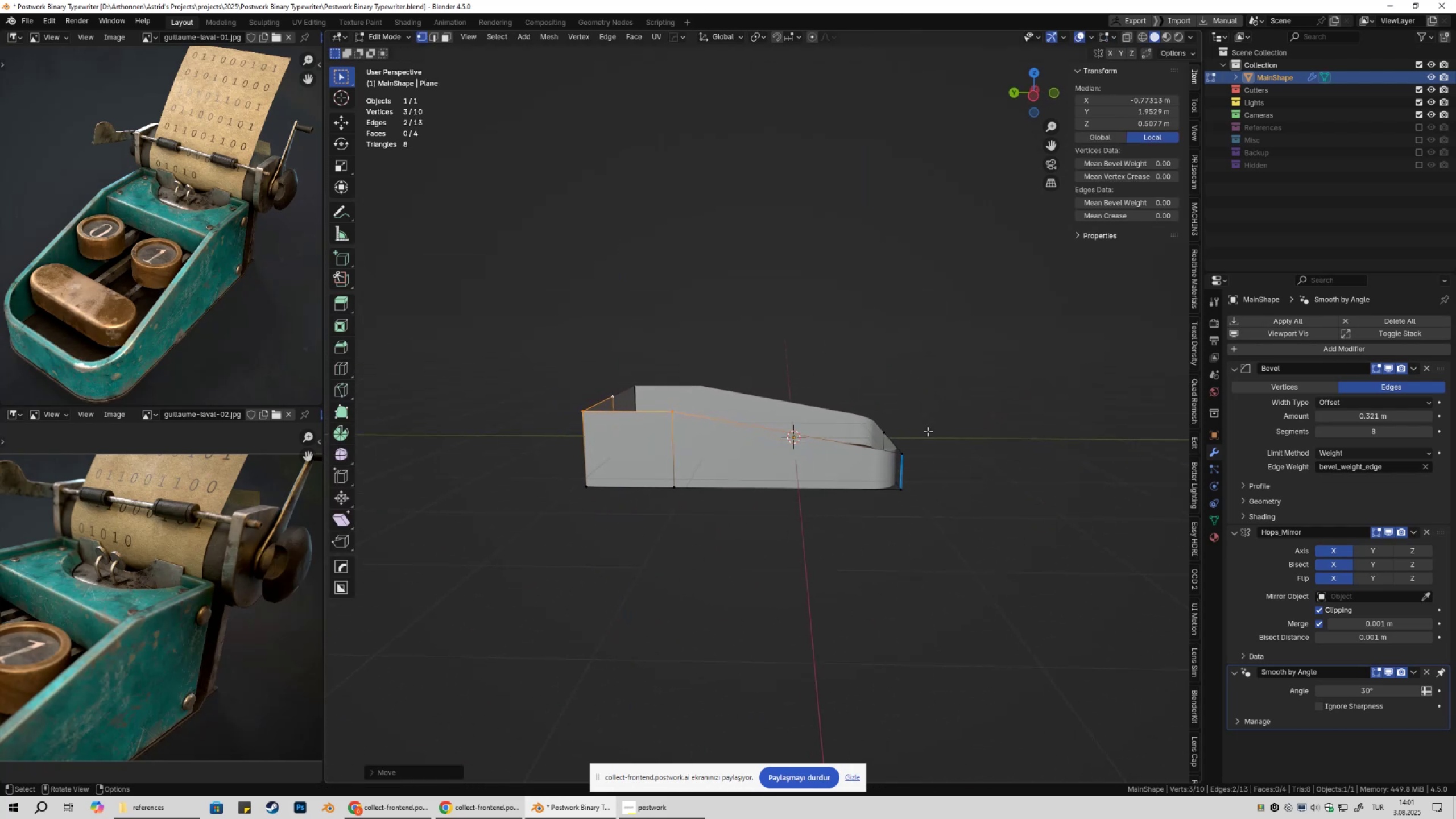 
key(Tab)
 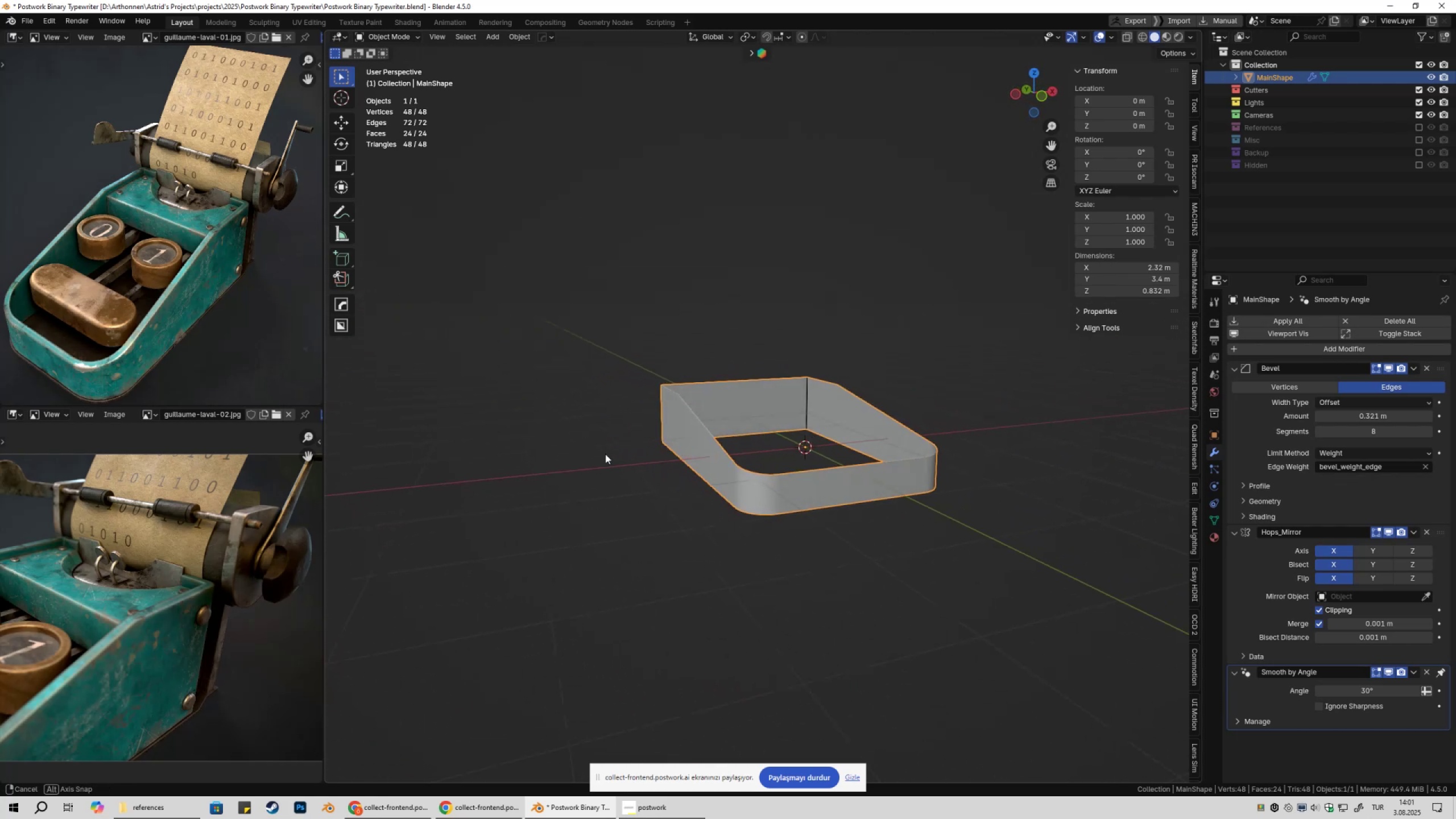 
wait(7.07)
 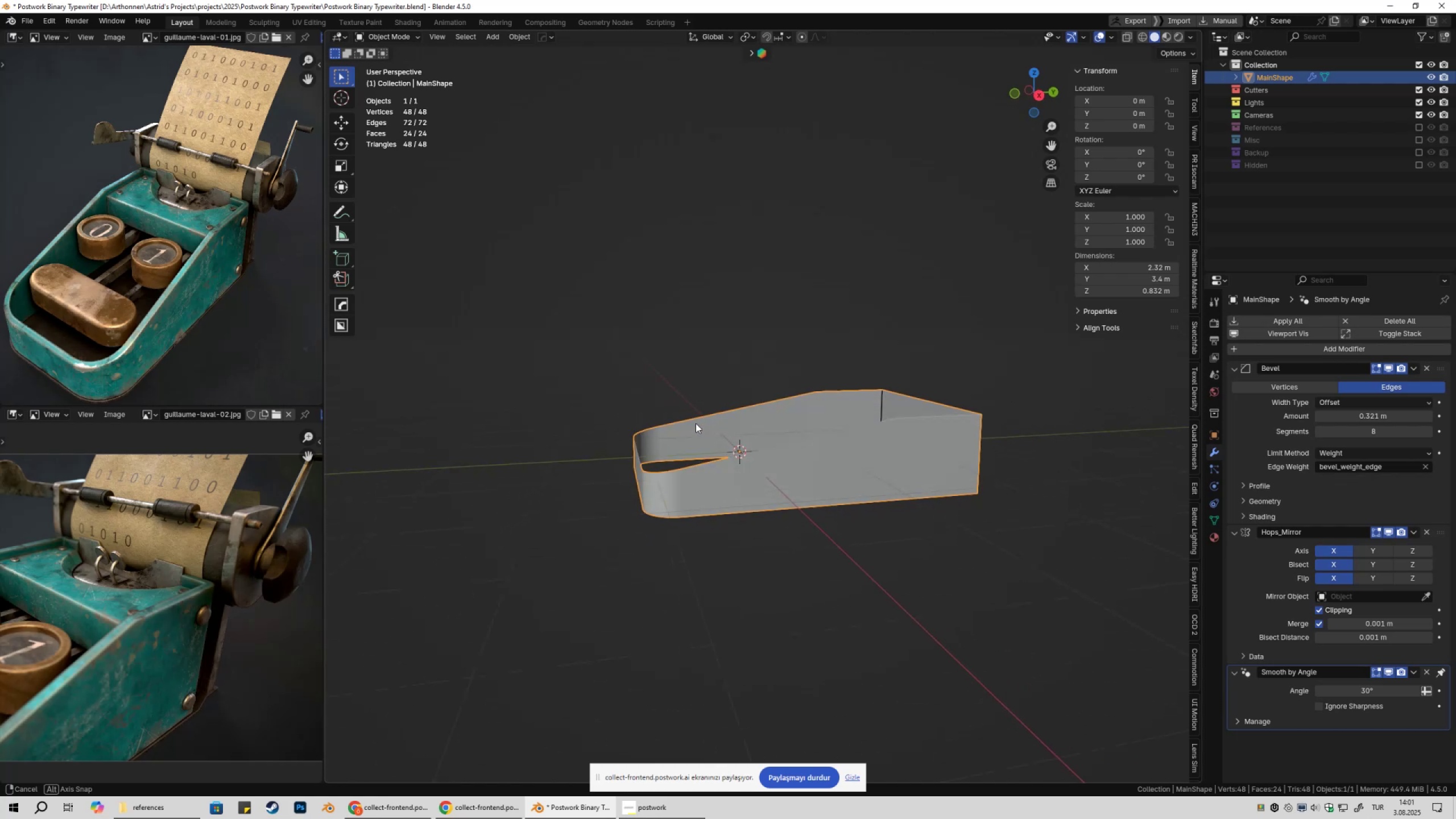 
key(Tab)
 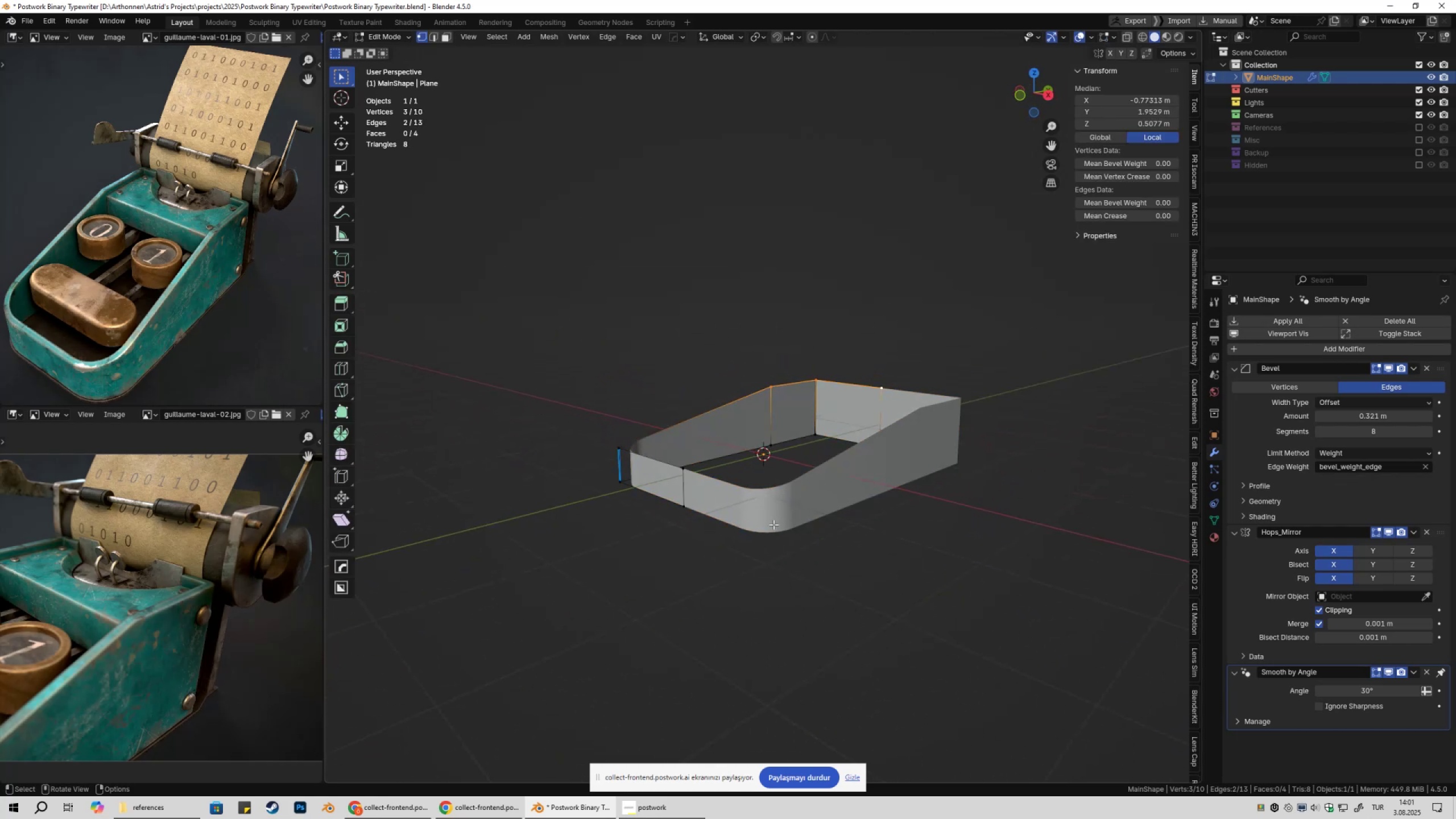 
key(Tab)
 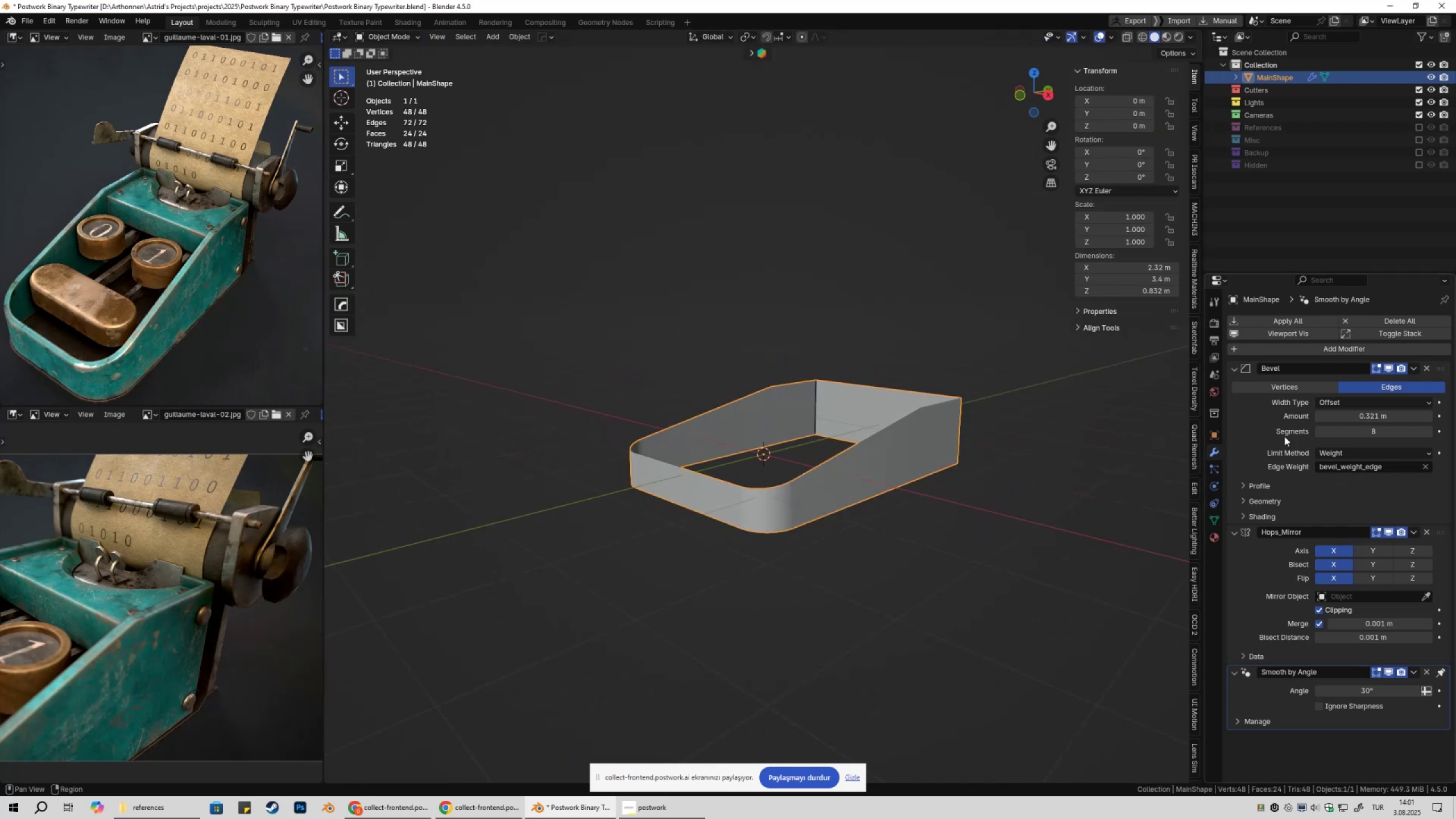 
hold_key(key=ShiftLeft, duration=1.54)
left_click_drag(start_coordinate=[1396, 420], to_coordinate=[269, 427])
 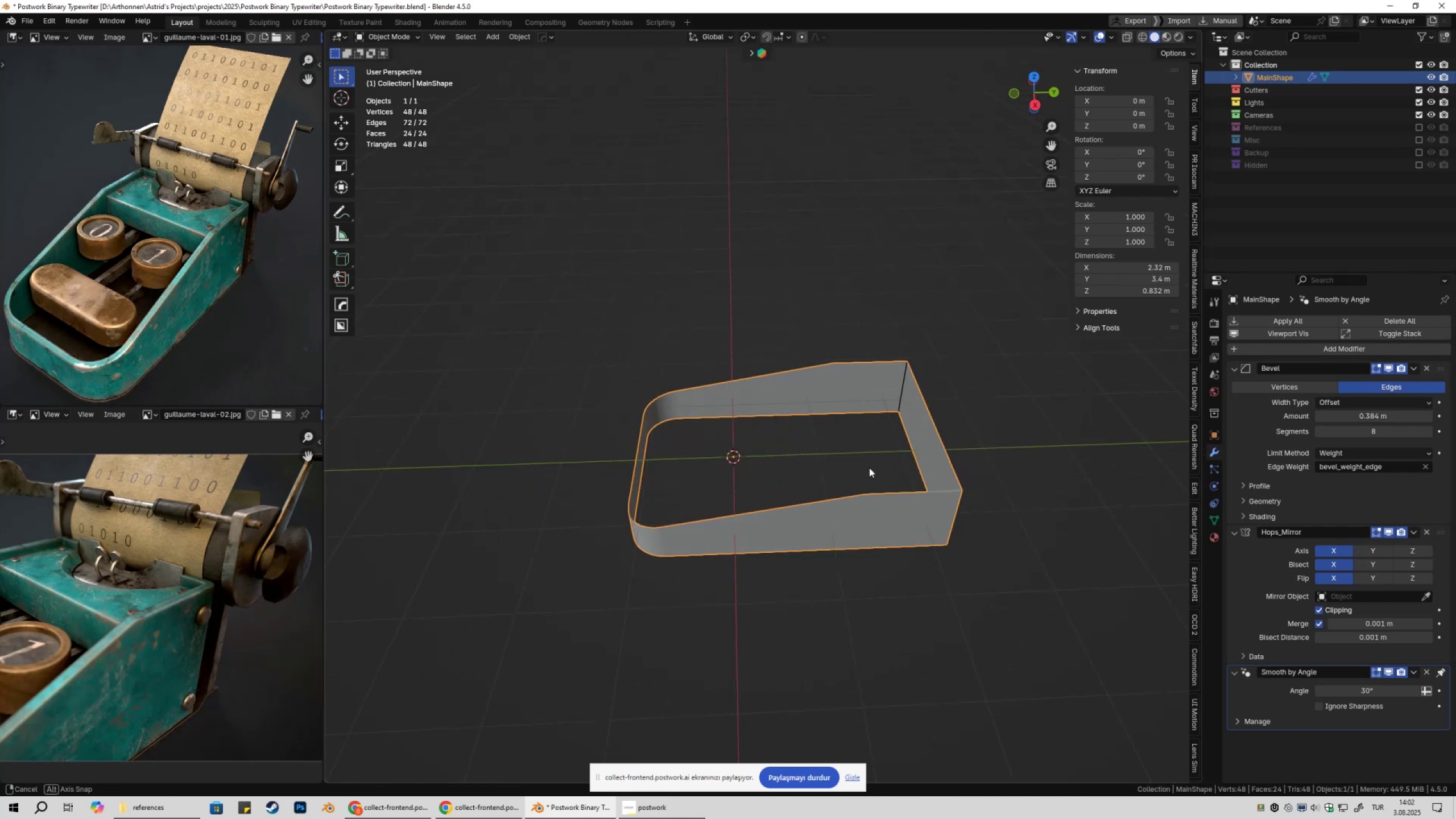 
hold_key(key=ShiftLeft, duration=1.51)
 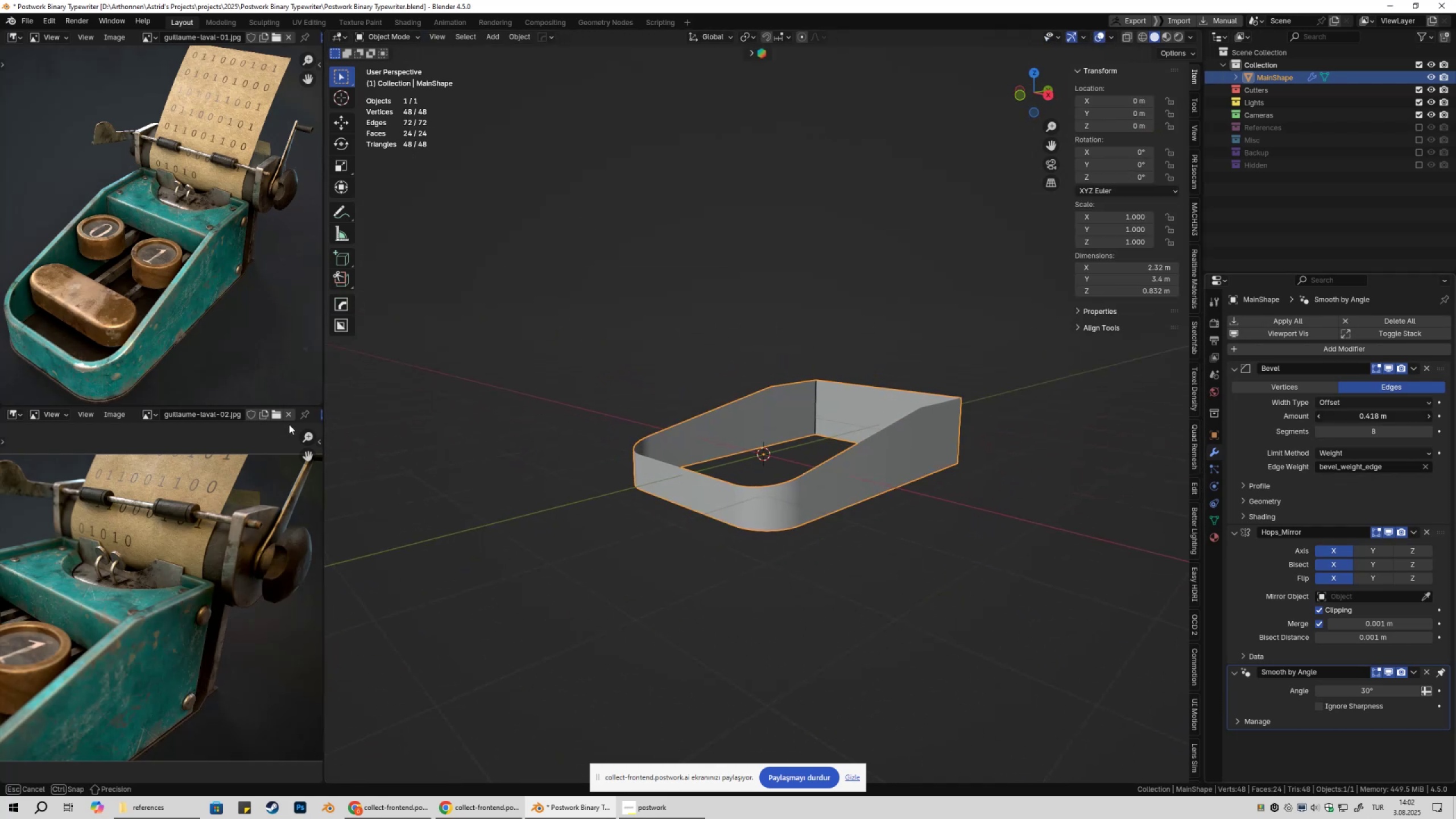 
hold_key(key=ShiftLeft, duration=1.52)
 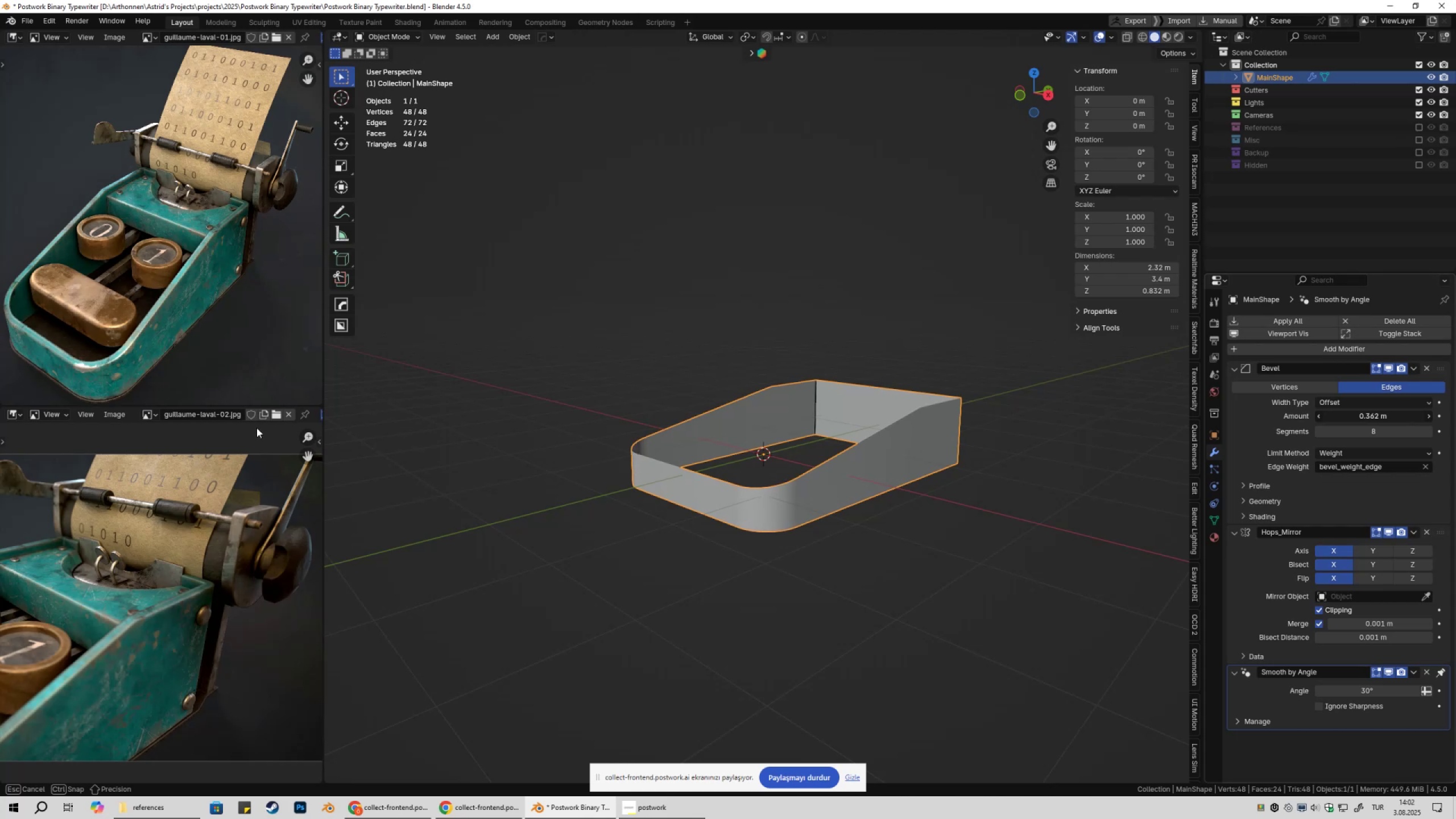 
hold_key(key=ShiftLeft, duration=1.17)
 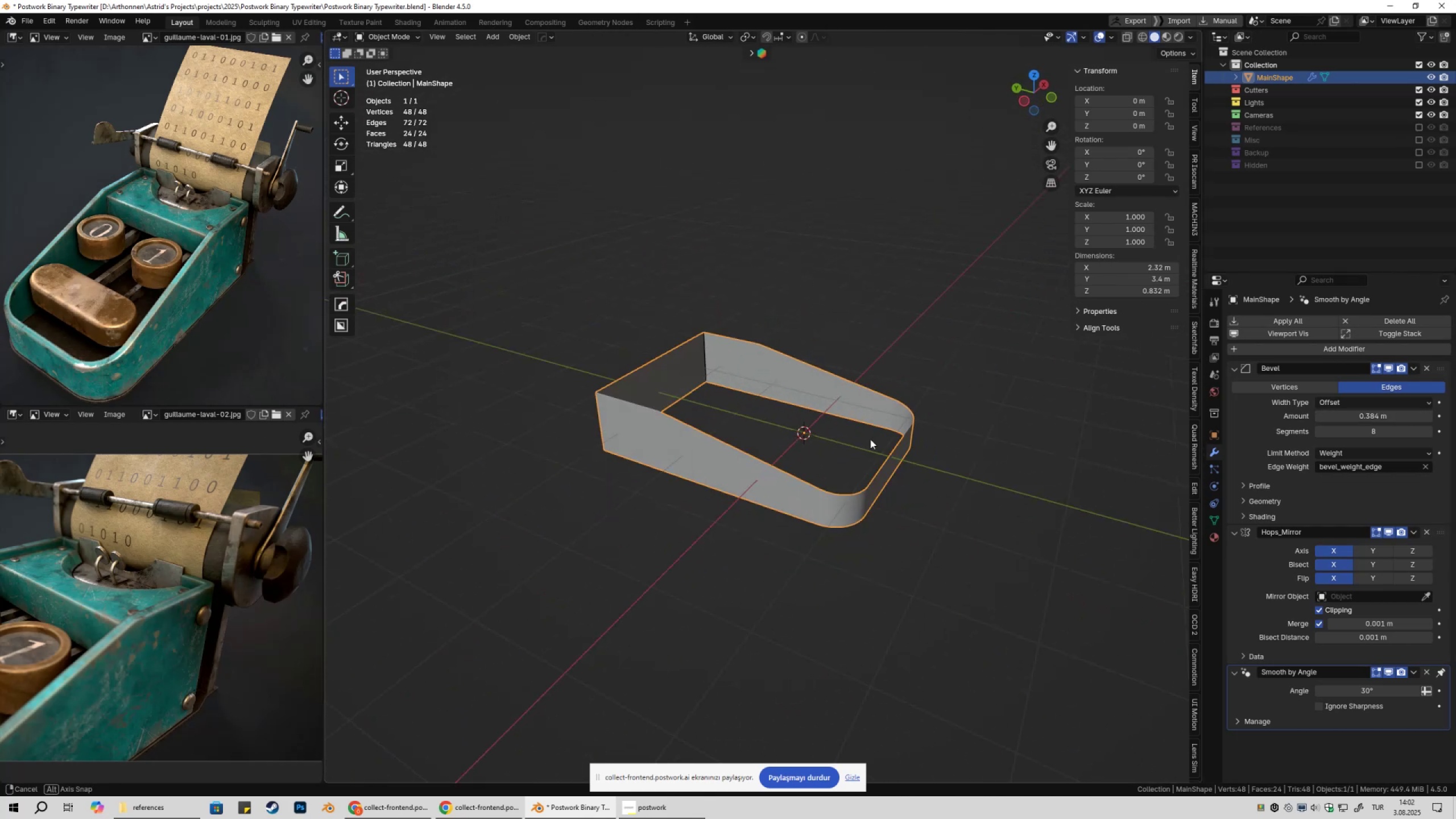 
key(Tab)
 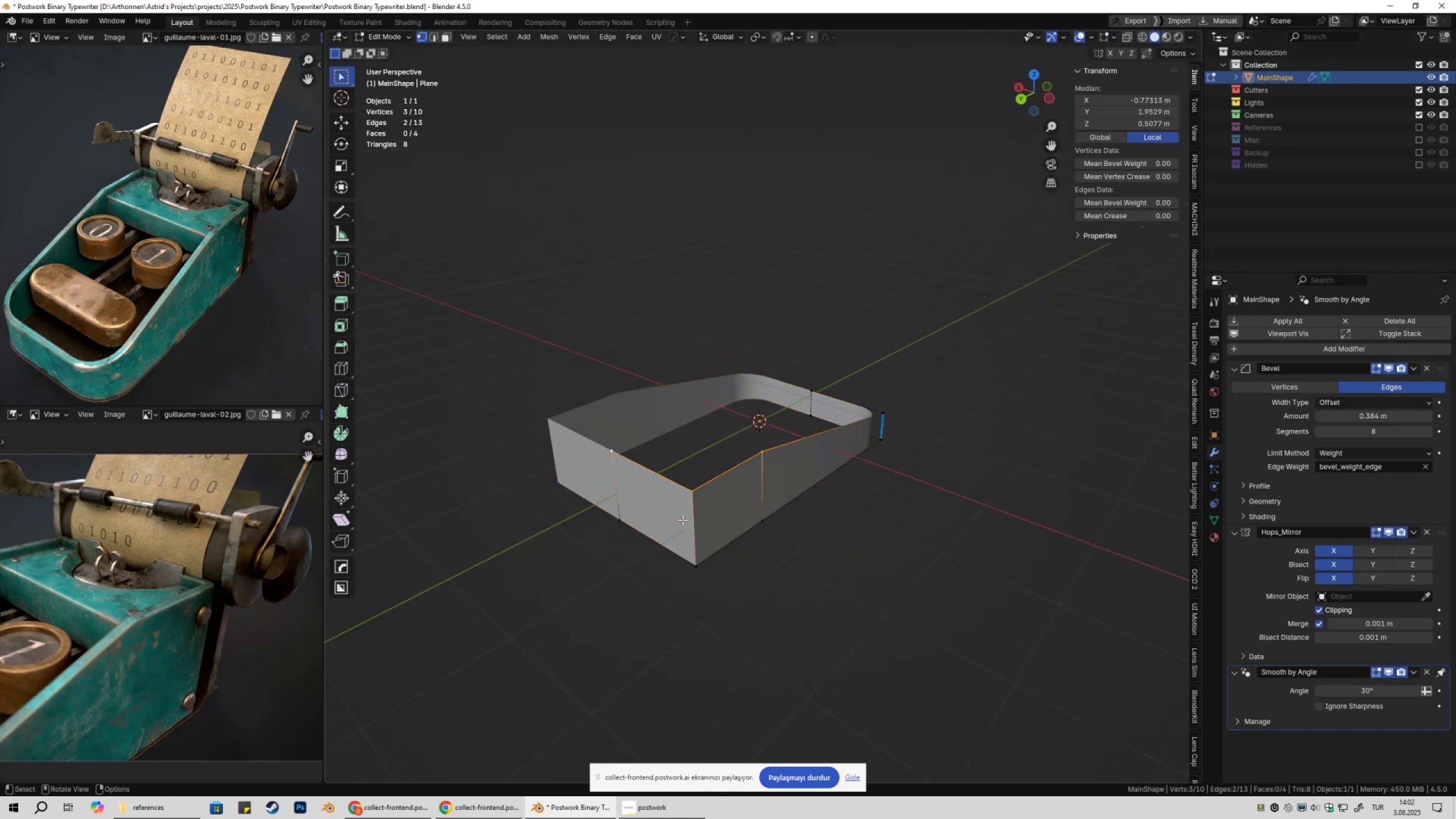 
key(2)
 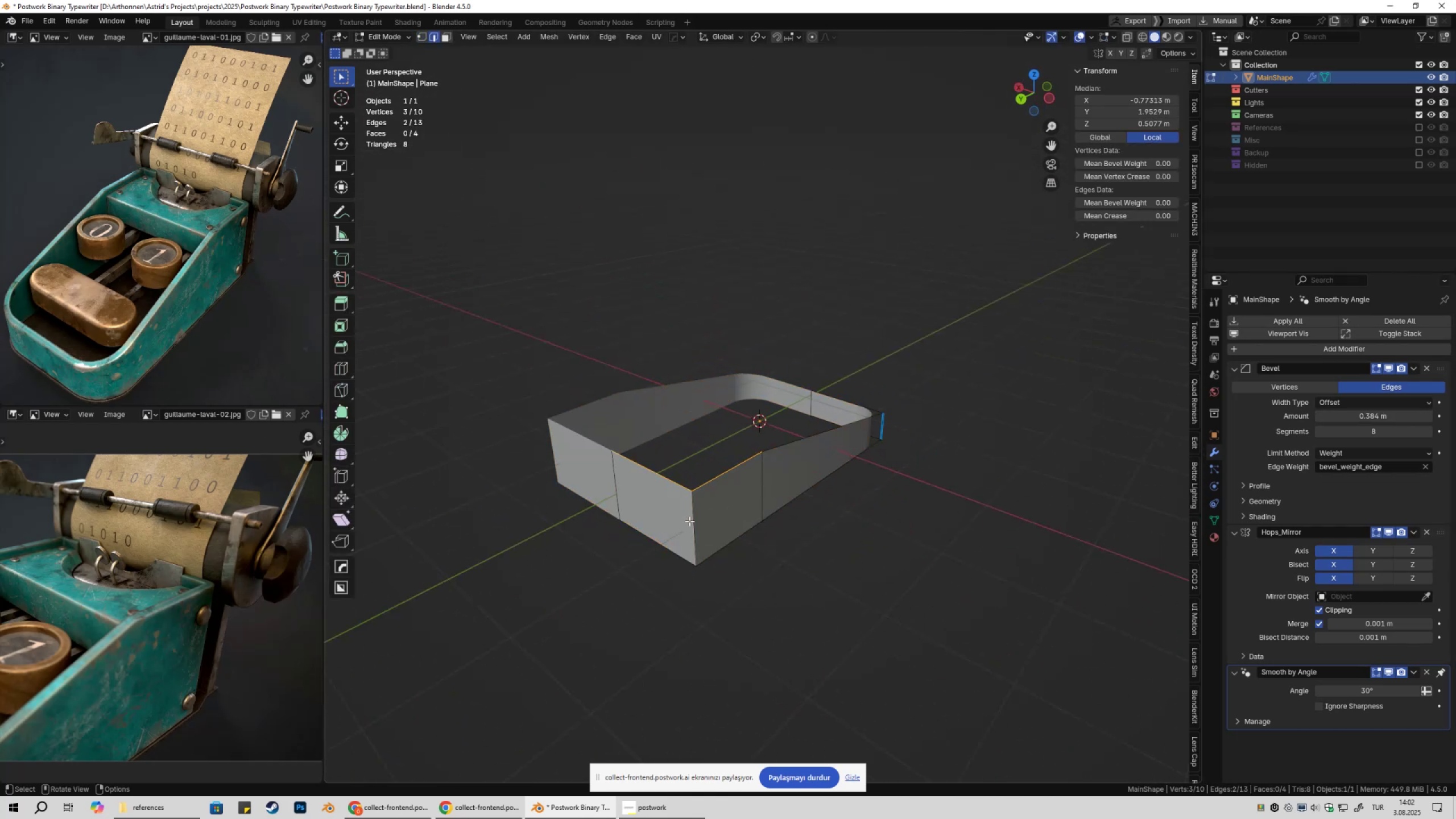 
left_click([689, 521])
 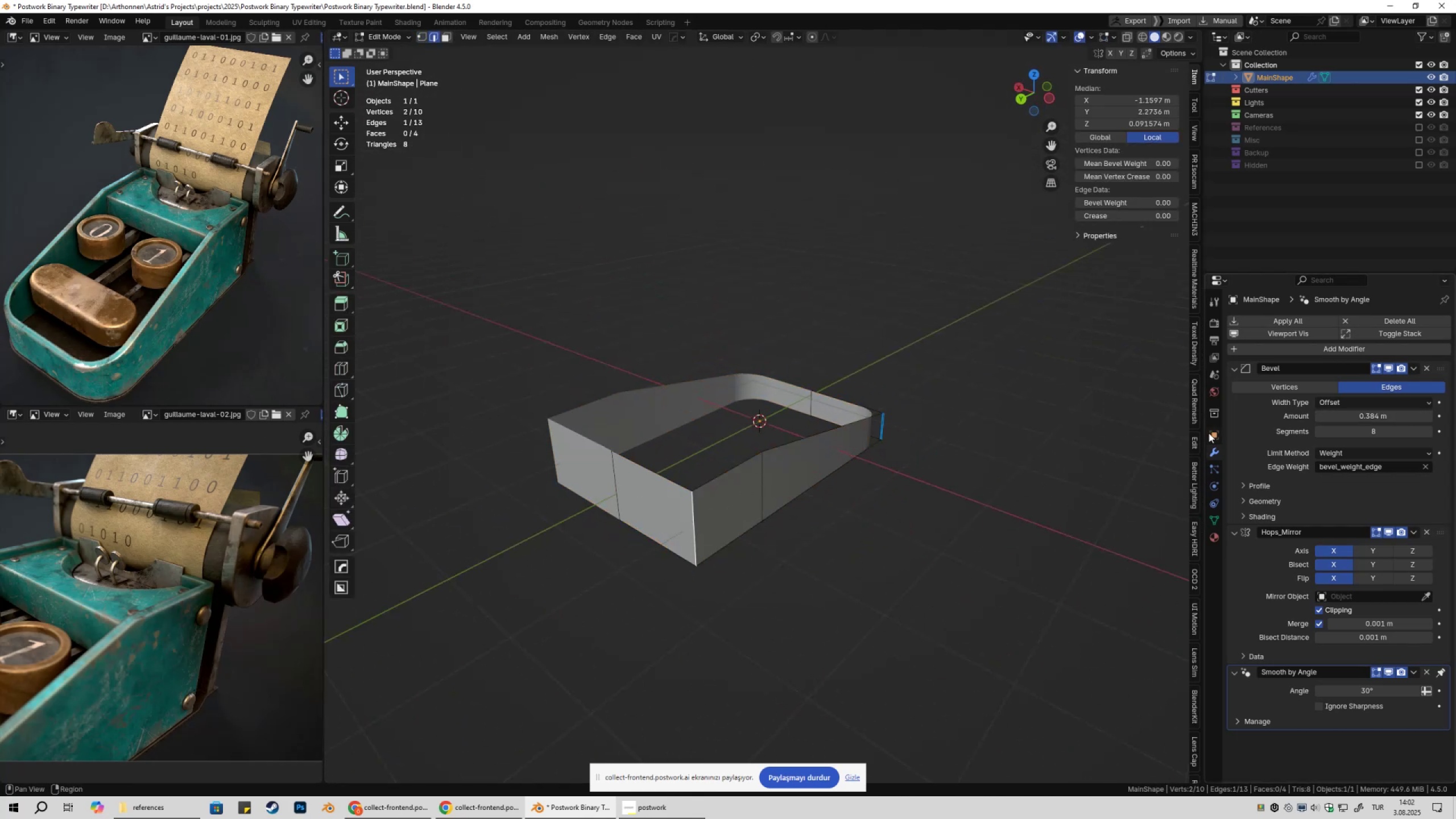 
hold_key(key=ShiftLeft, duration=1.52)
left_click_drag(start_coordinate=[1149, 206], to_coordinate=[1300, 216])
 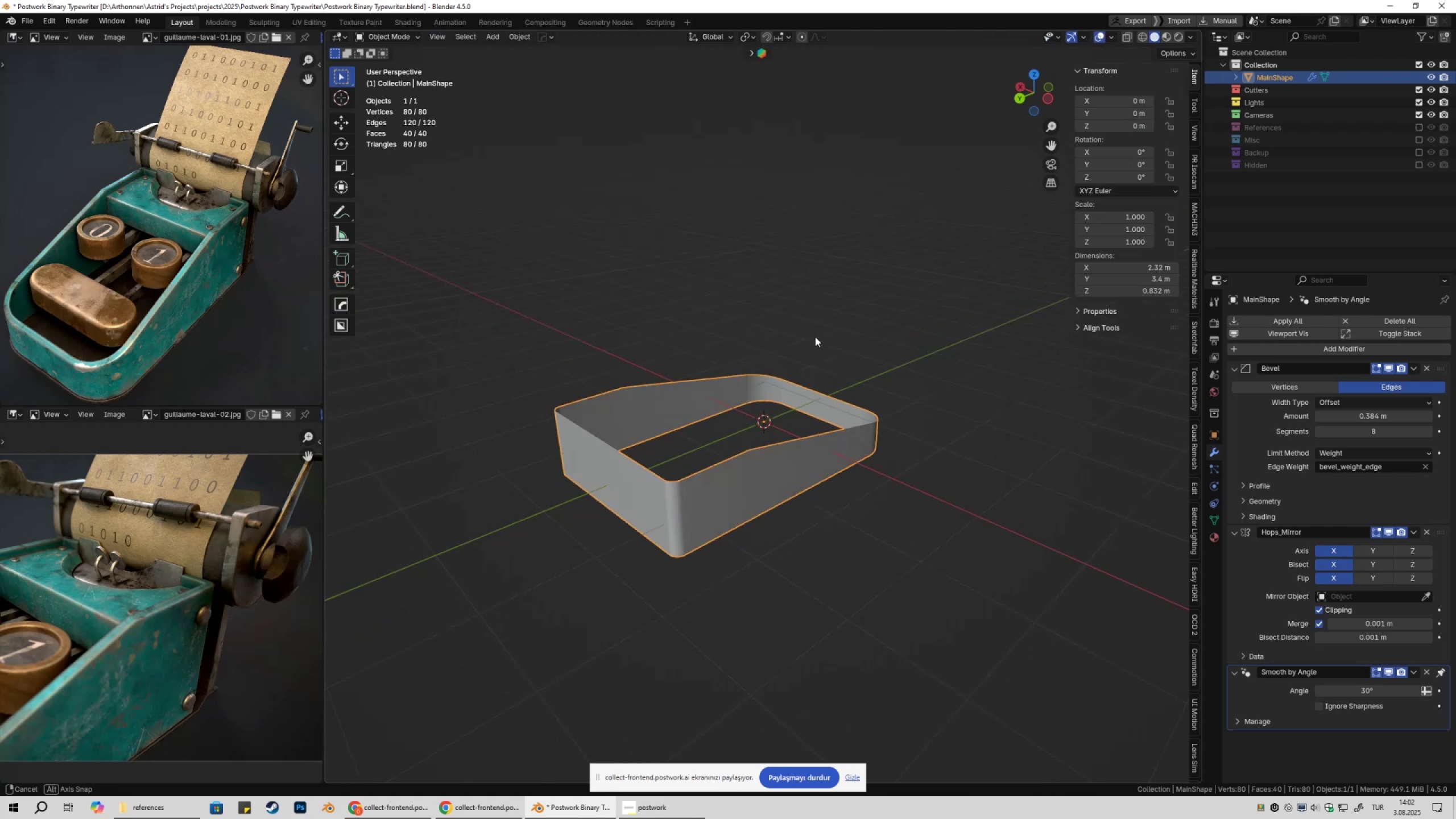 
hold_key(key=ShiftLeft, duration=1.52)
 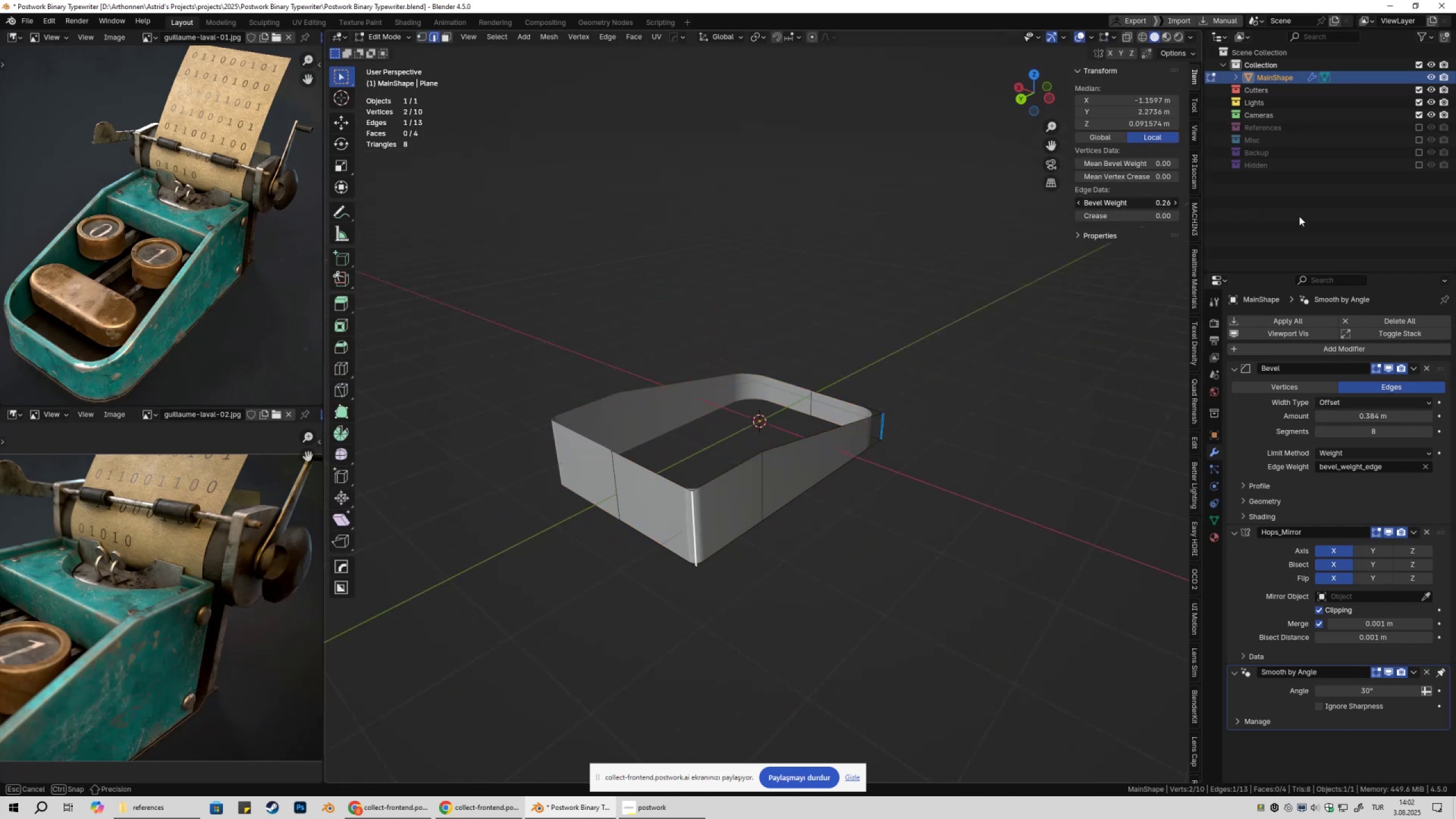 
hold_key(key=ShiftLeft, duration=1.17)
 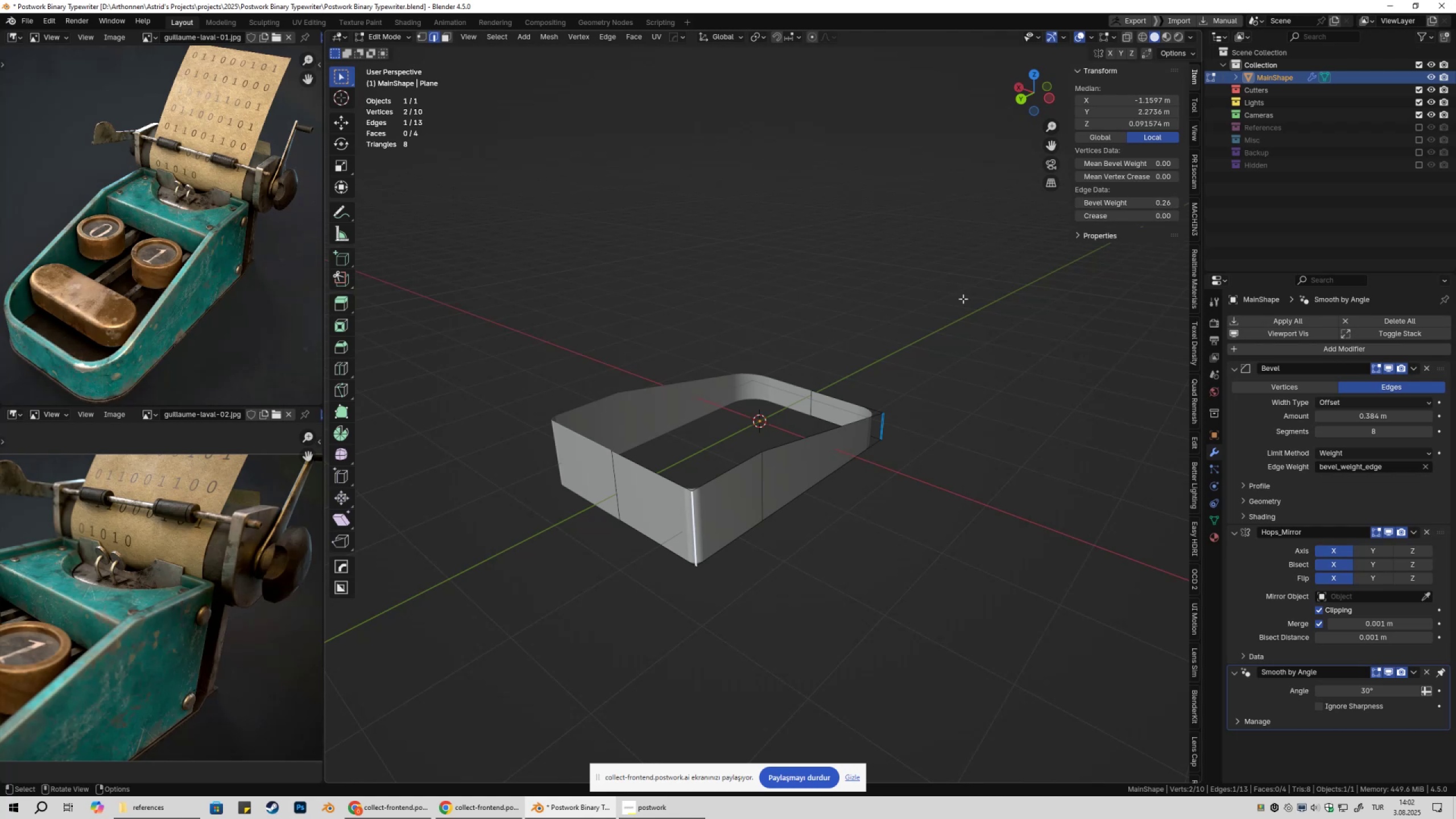 
key(Tab)
 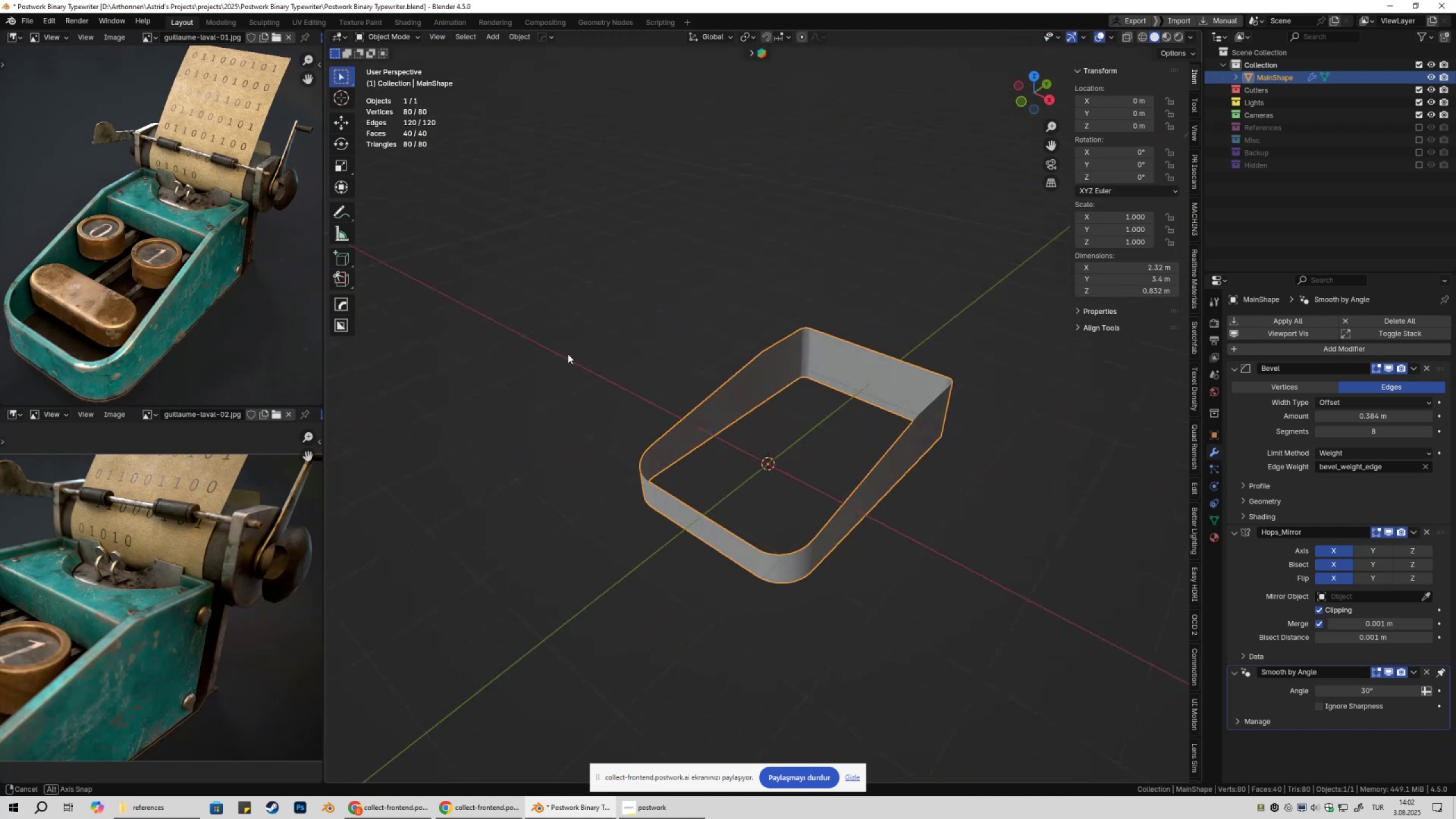 
scroll: coordinate [838, 322], scroll_direction: down, amount: 5.0
 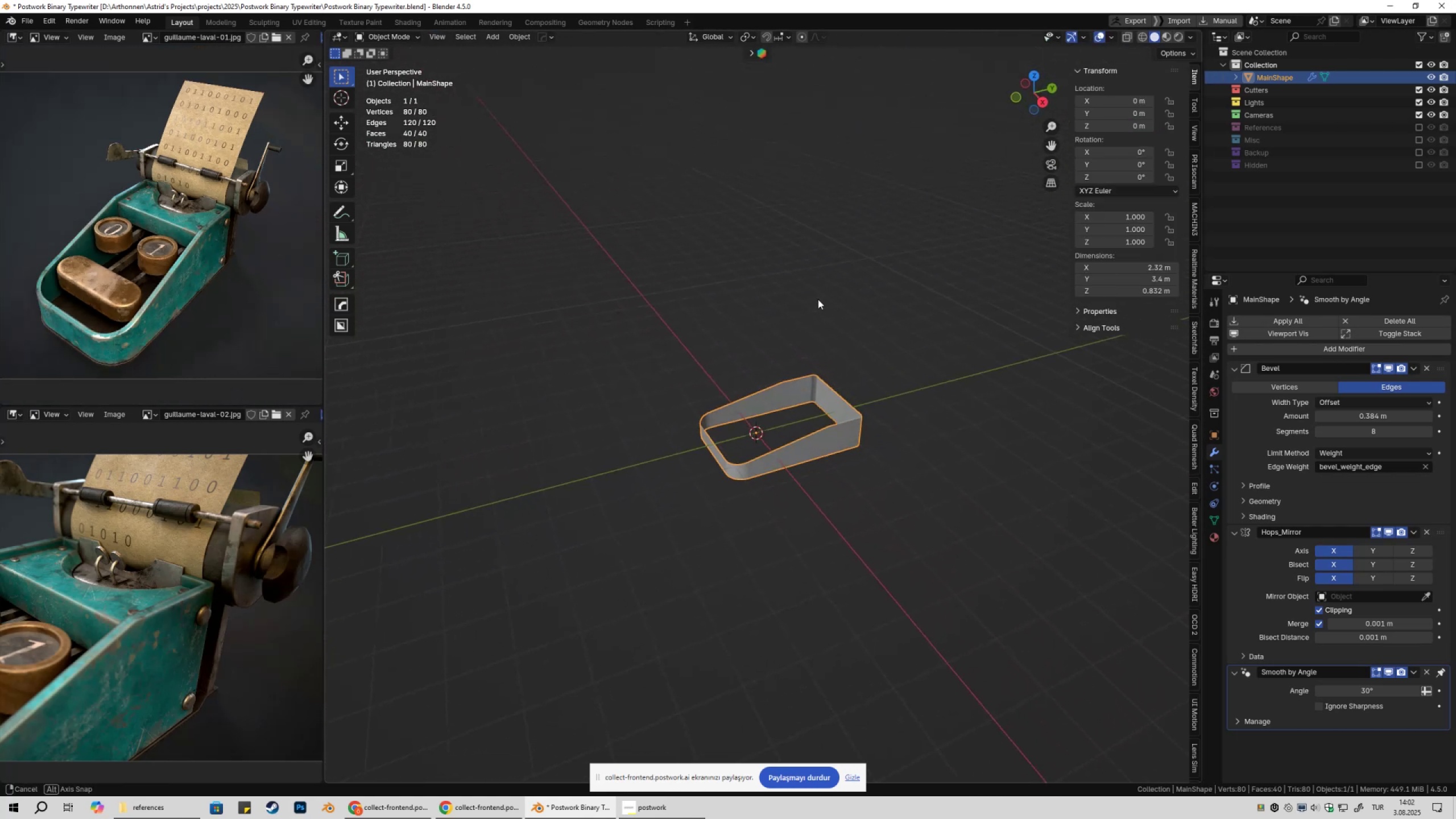 
scroll: coordinate [789, 365], scroll_direction: up, amount: 6.0
 